 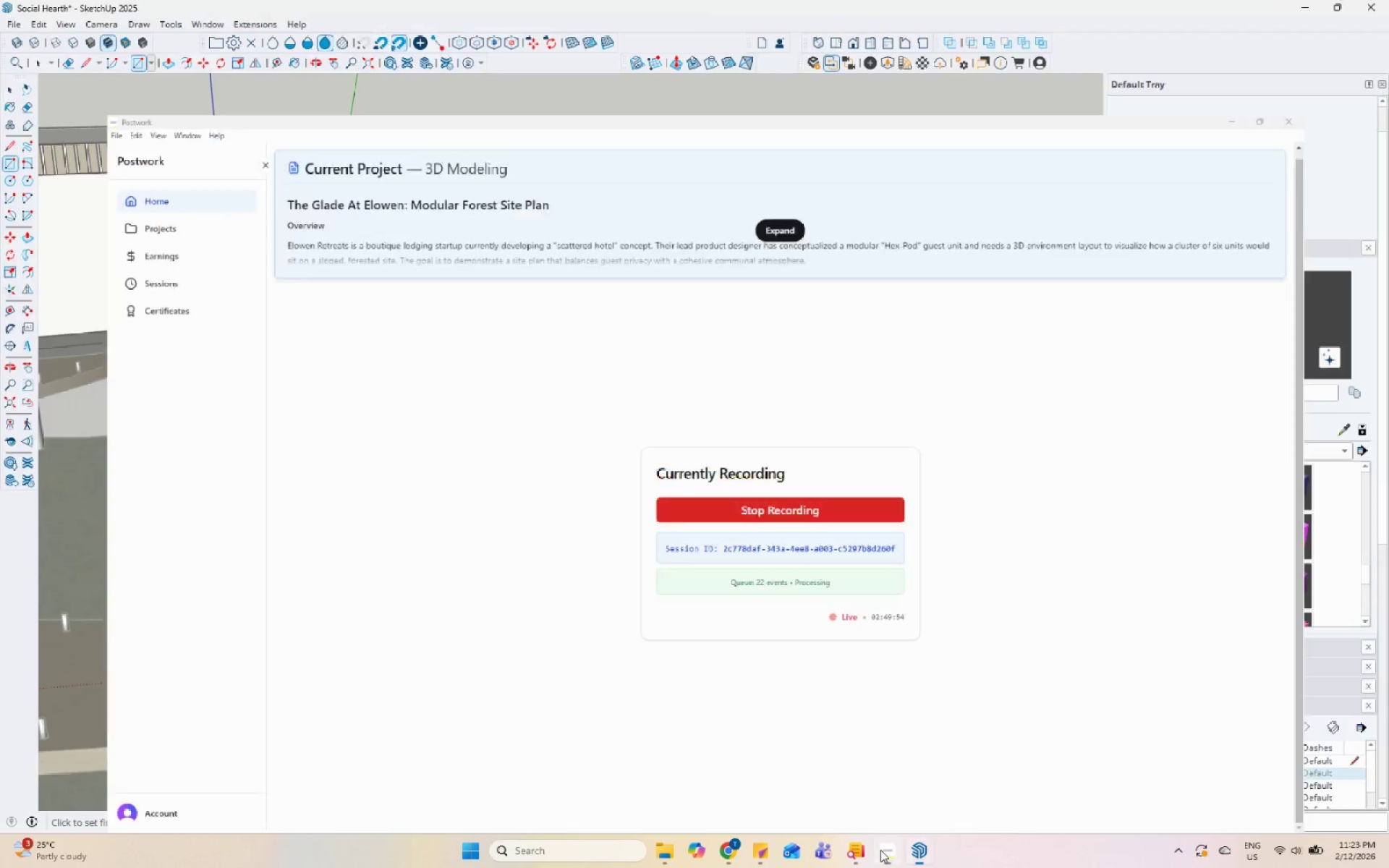 
scroll: coordinate [482, 362], scroll_direction: up, amount: 5.0
 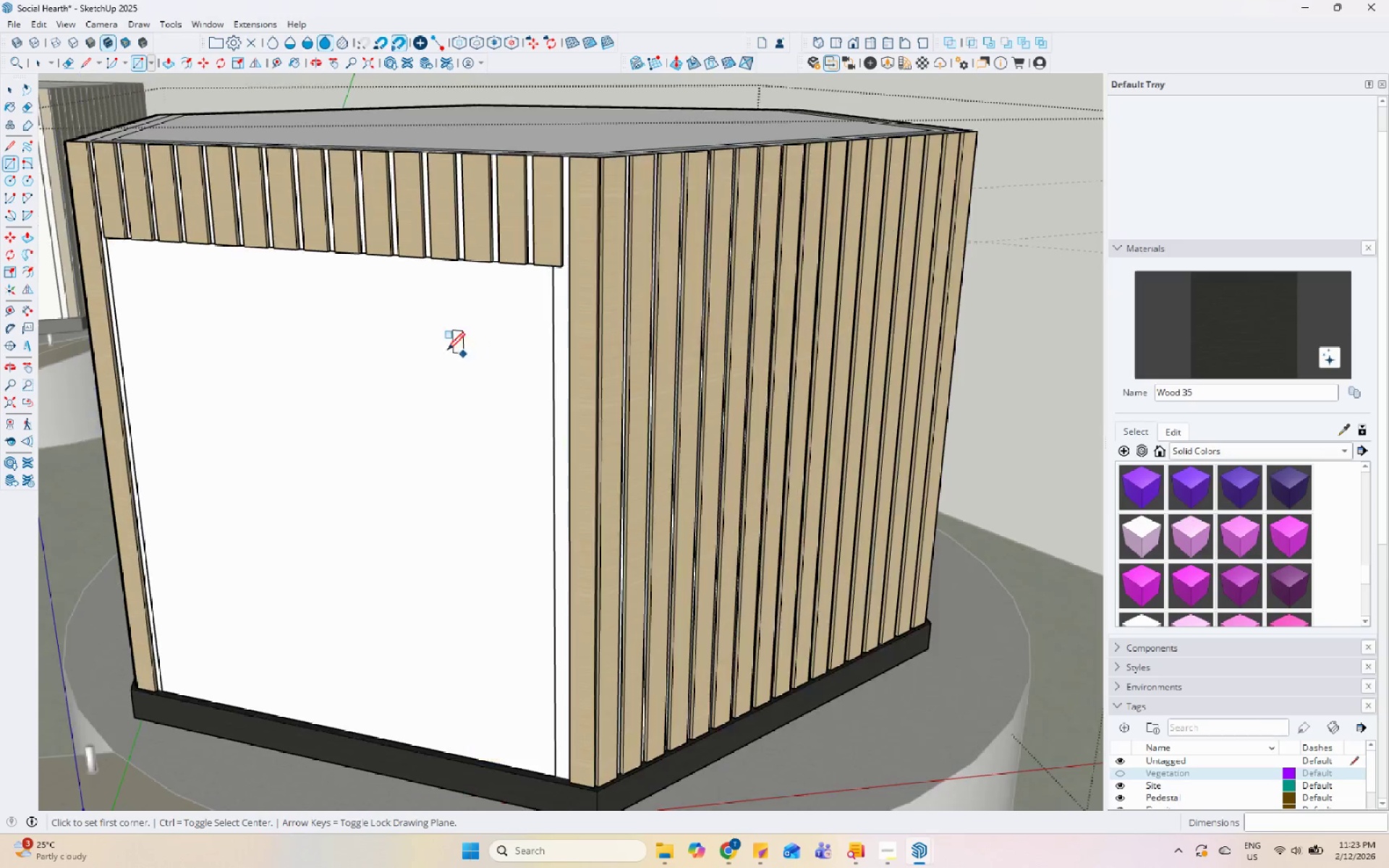 
left_click([32, 273])
 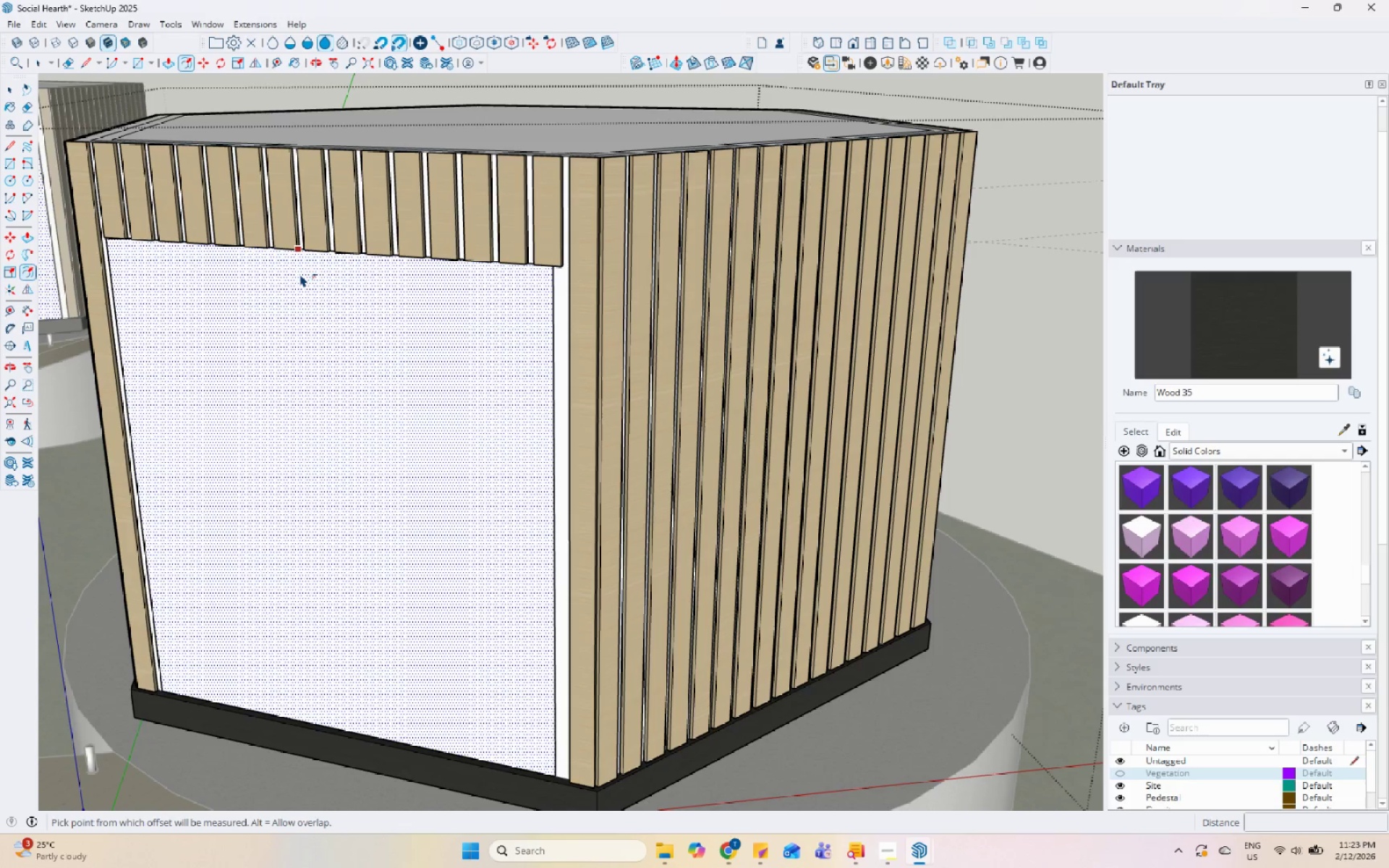 
left_click([300, 274])
 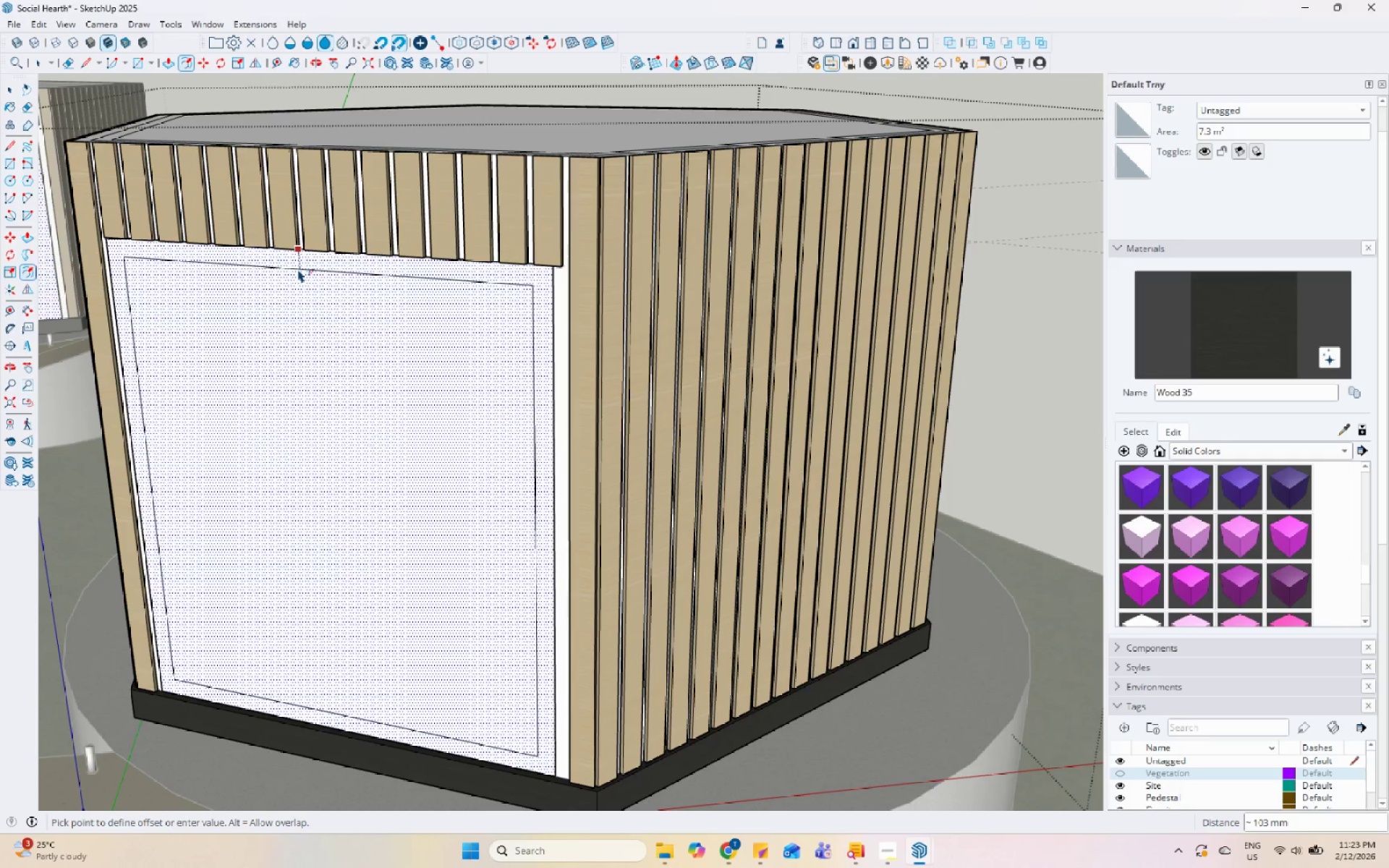 
key(Numpad5)
 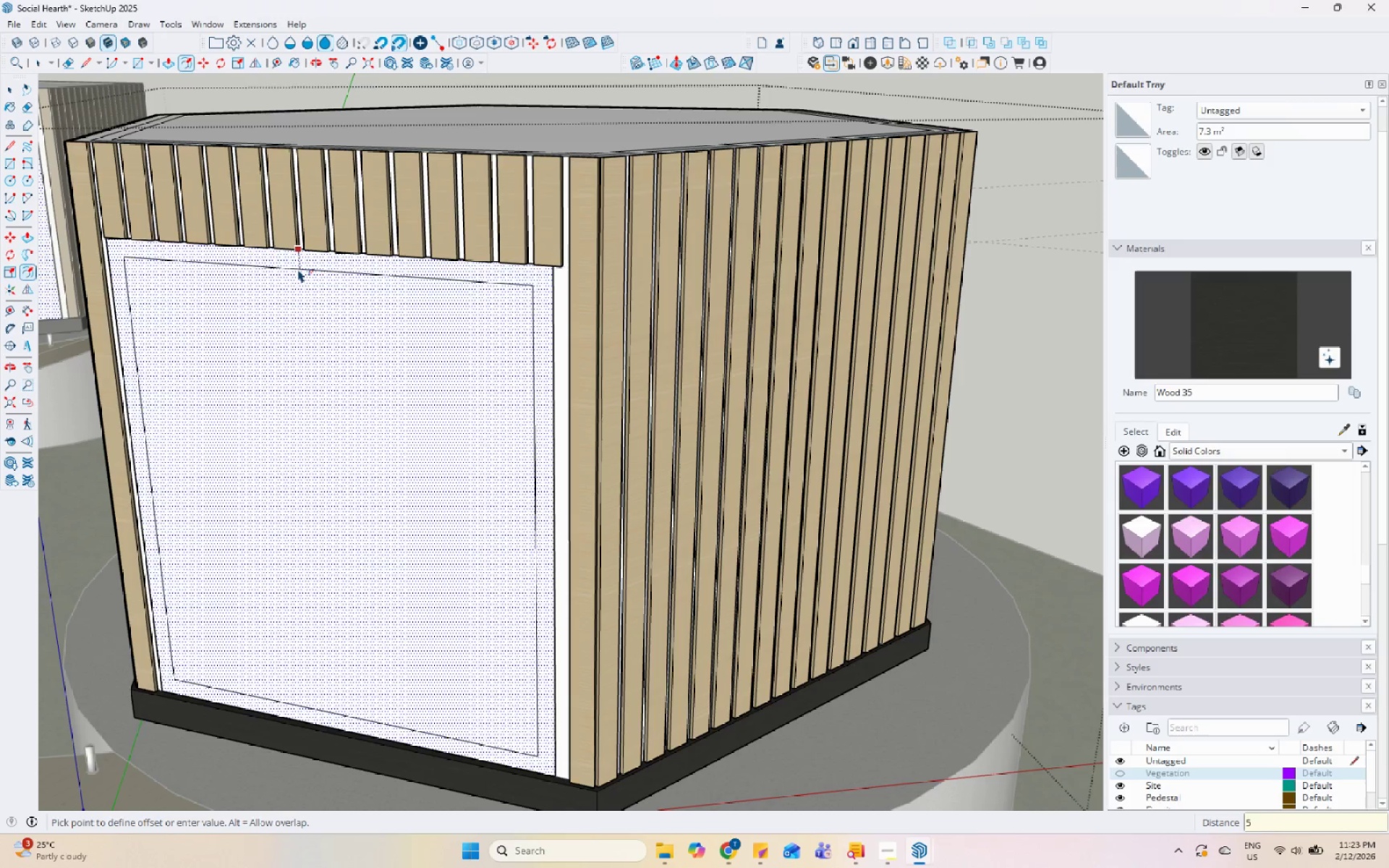 
key(Numpad0)
 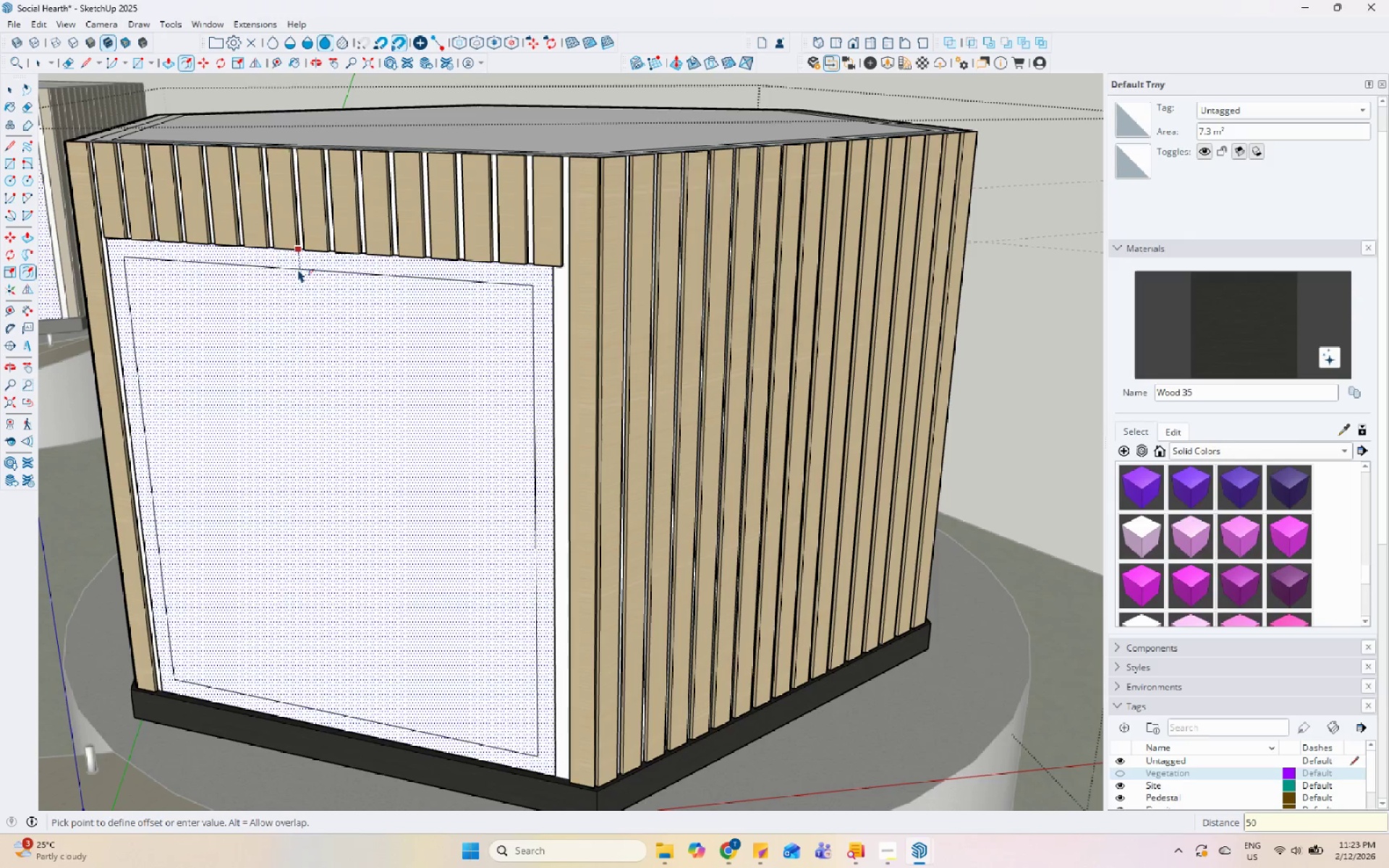 
key(Enter)
 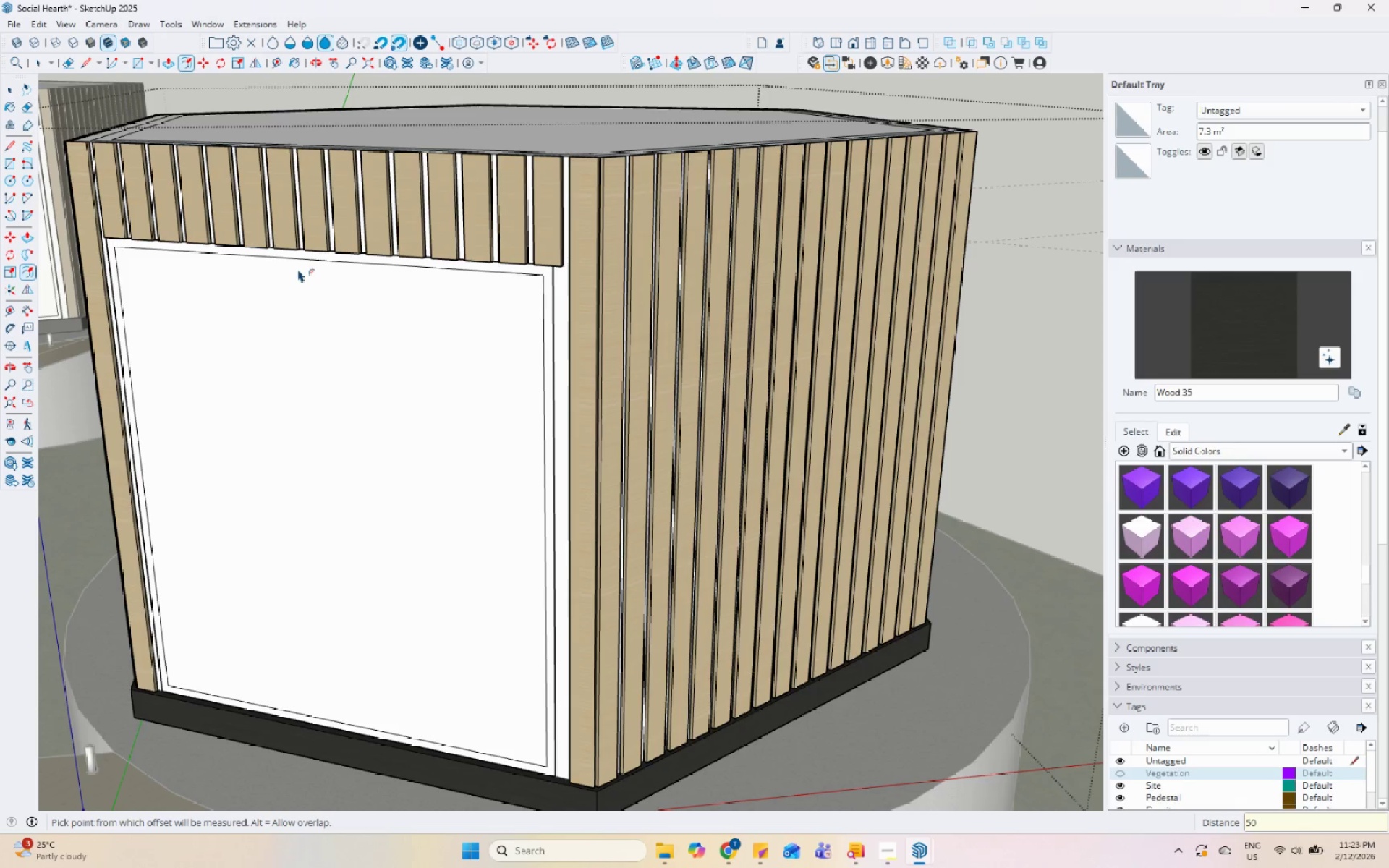 
key(Space)
 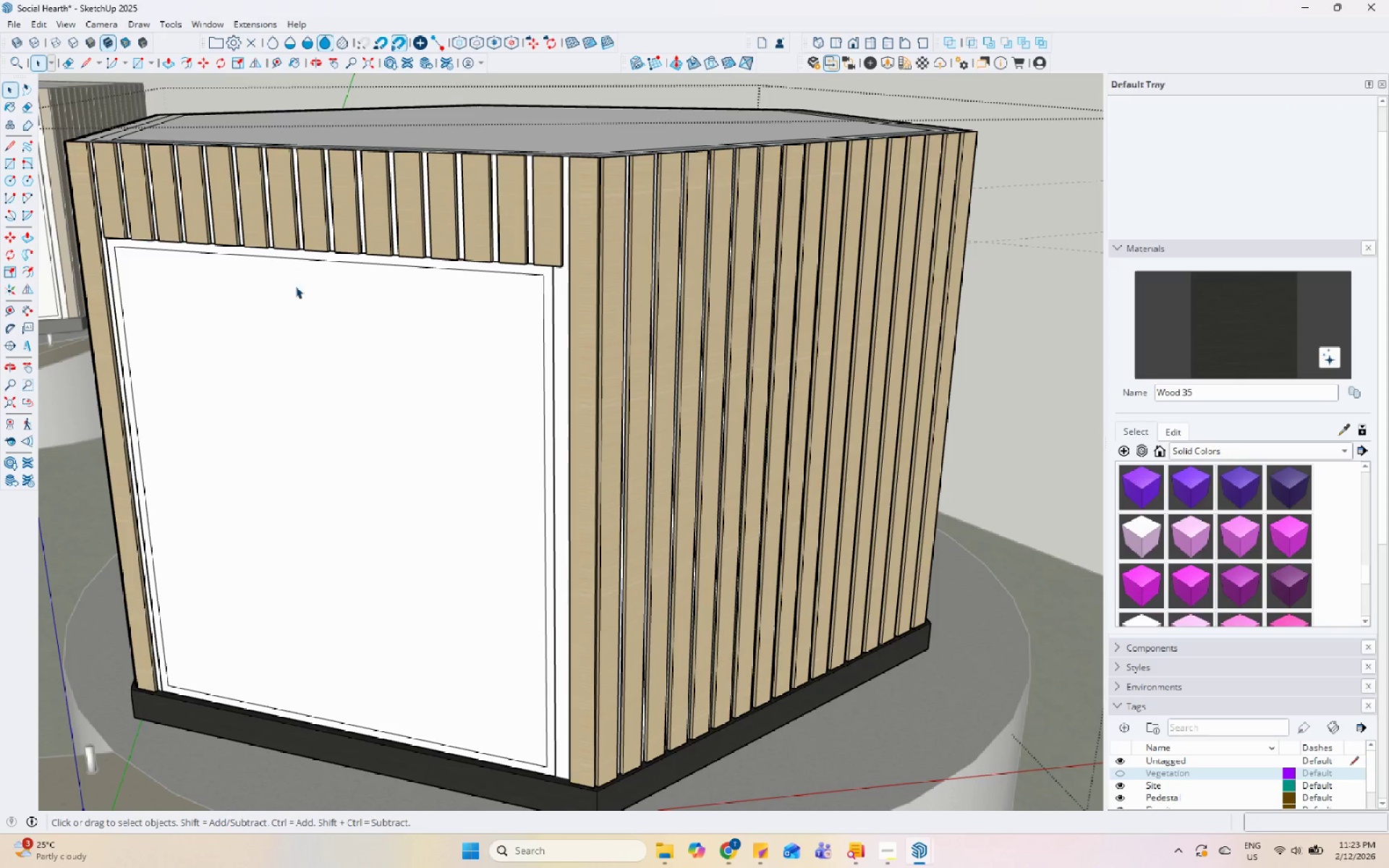 
left_click([292, 298])
 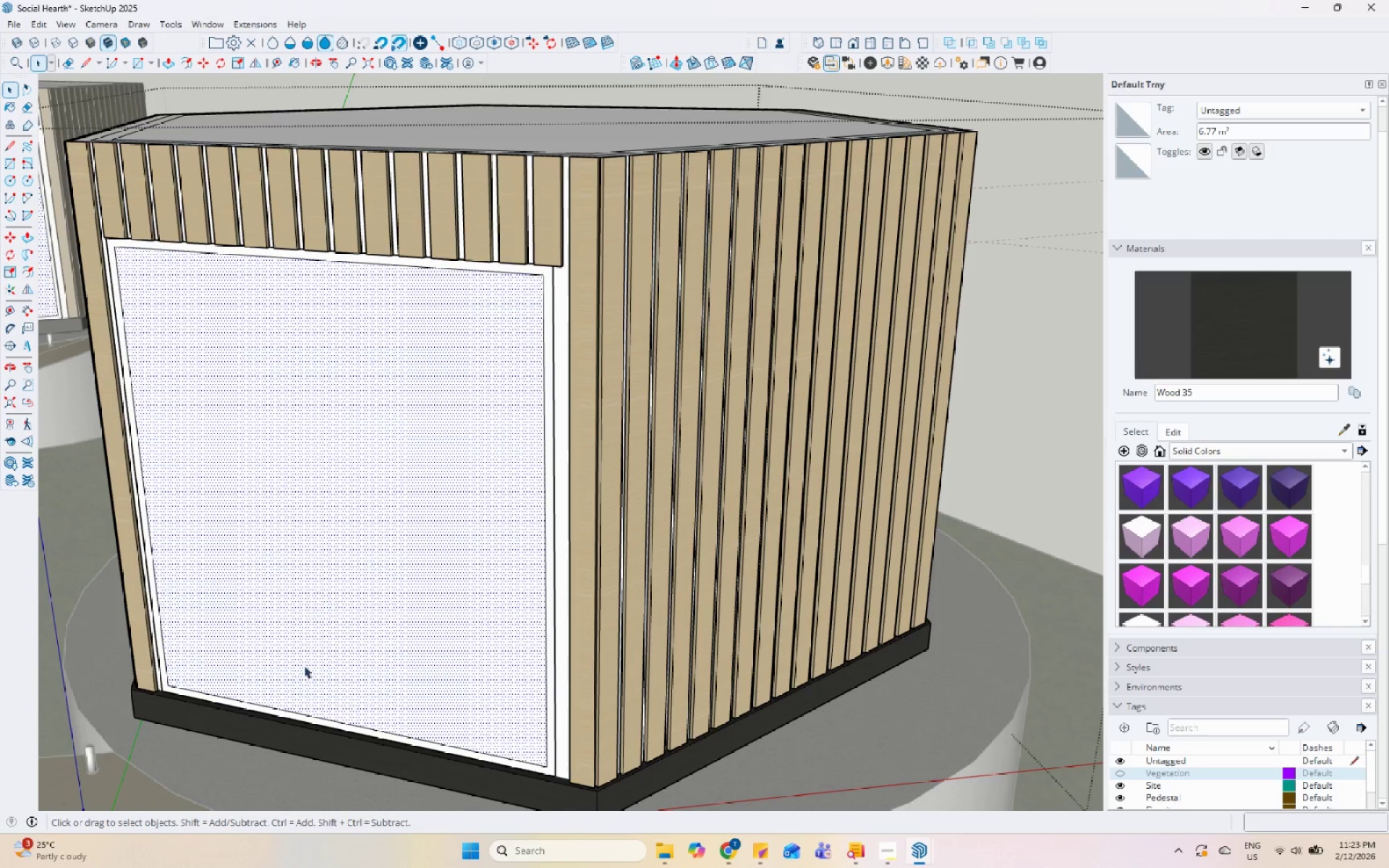 
scroll: coordinate [281, 684], scroll_direction: up, amount: 3.0
 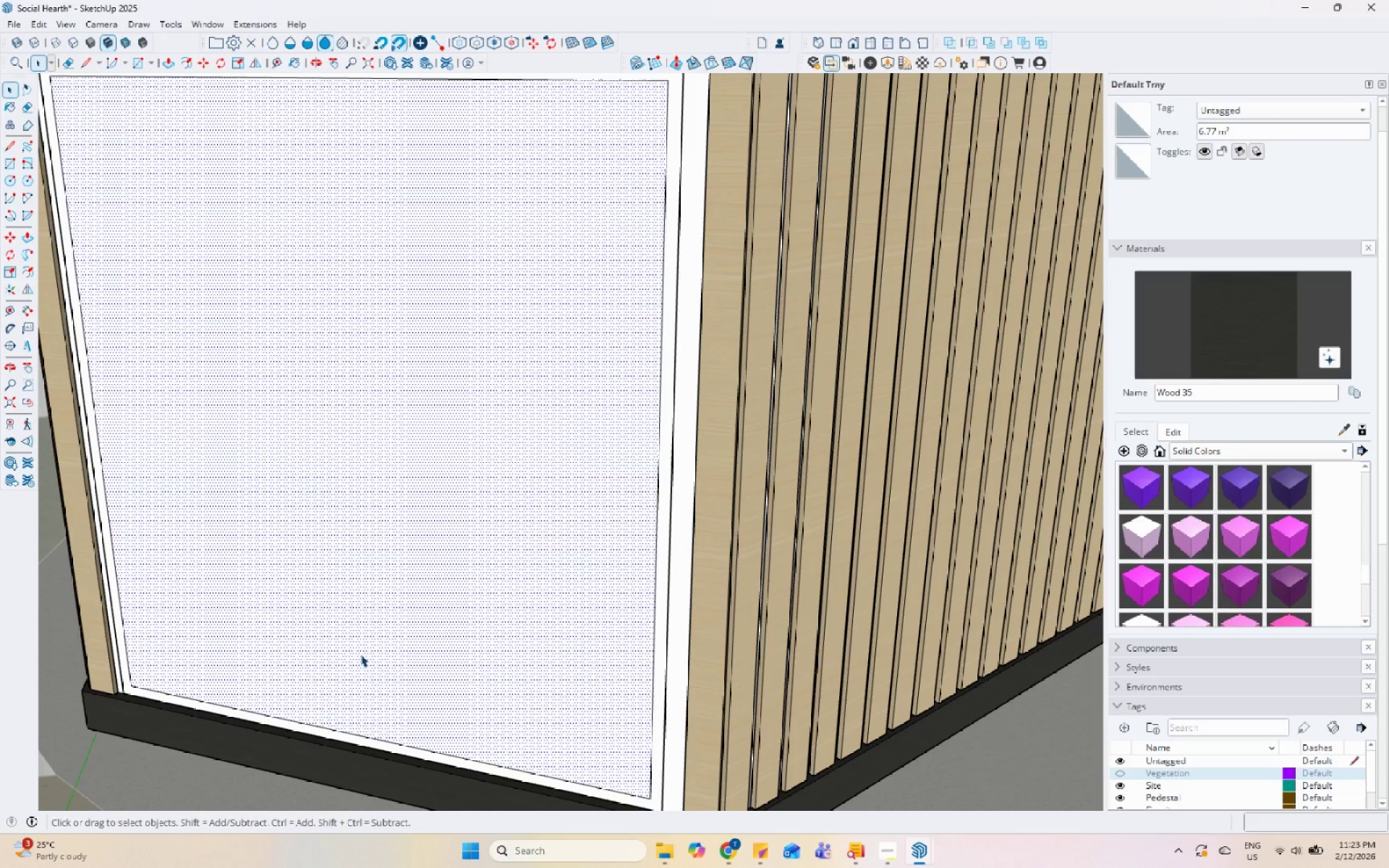 
scroll: coordinate [365, 652], scroll_direction: down, amount: 6.0
 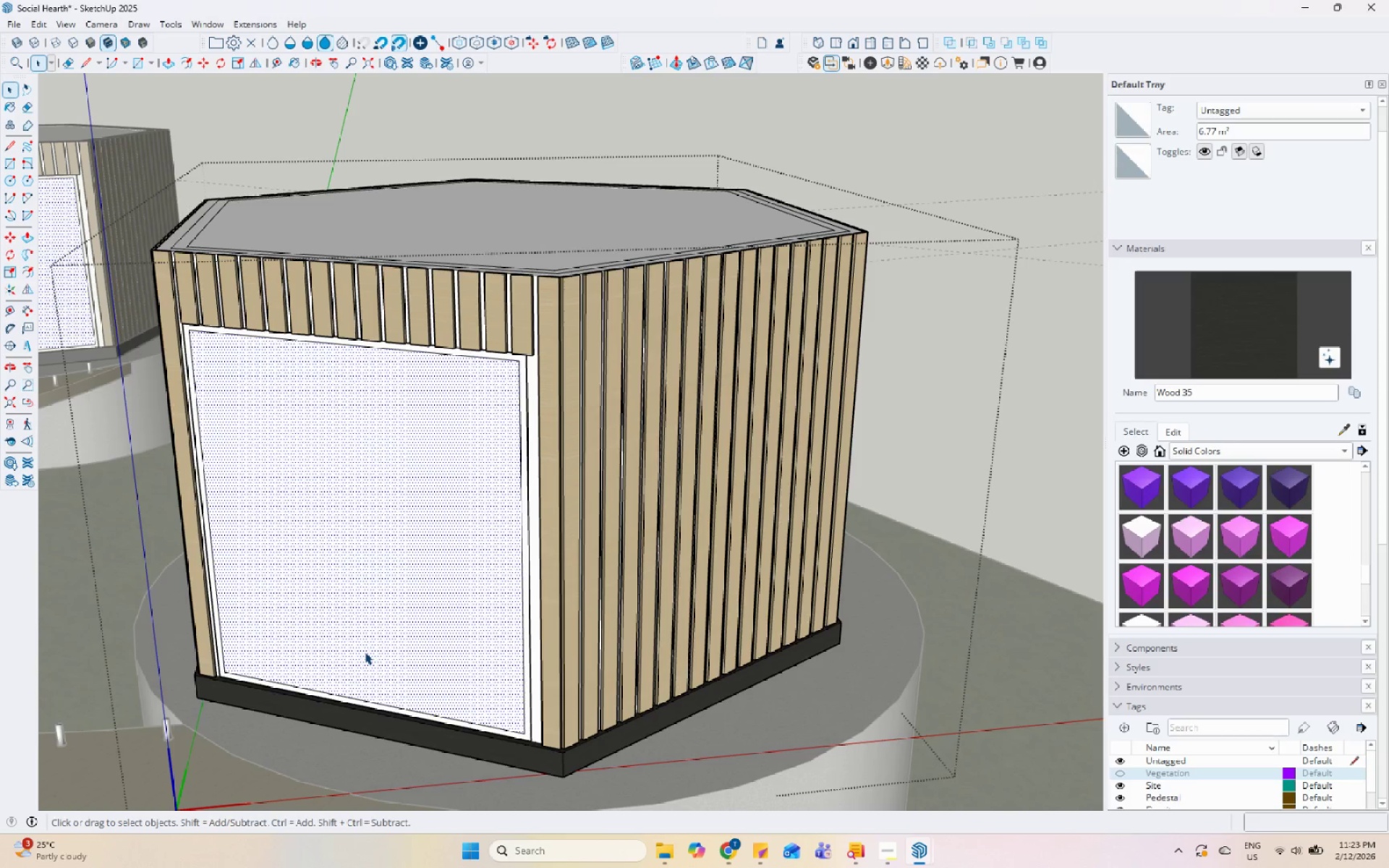 
type(pp)
 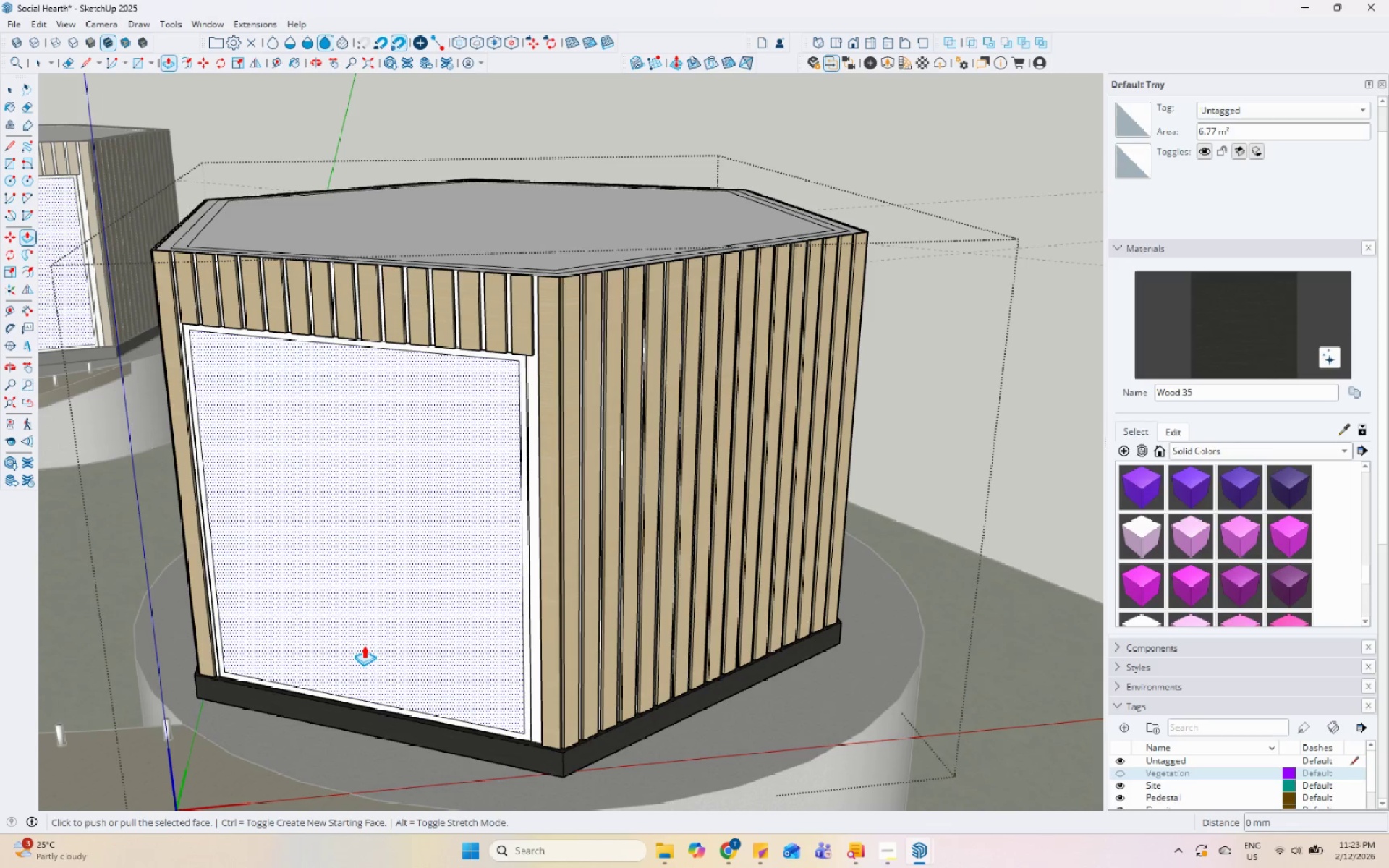 
left_click([364, 645])
 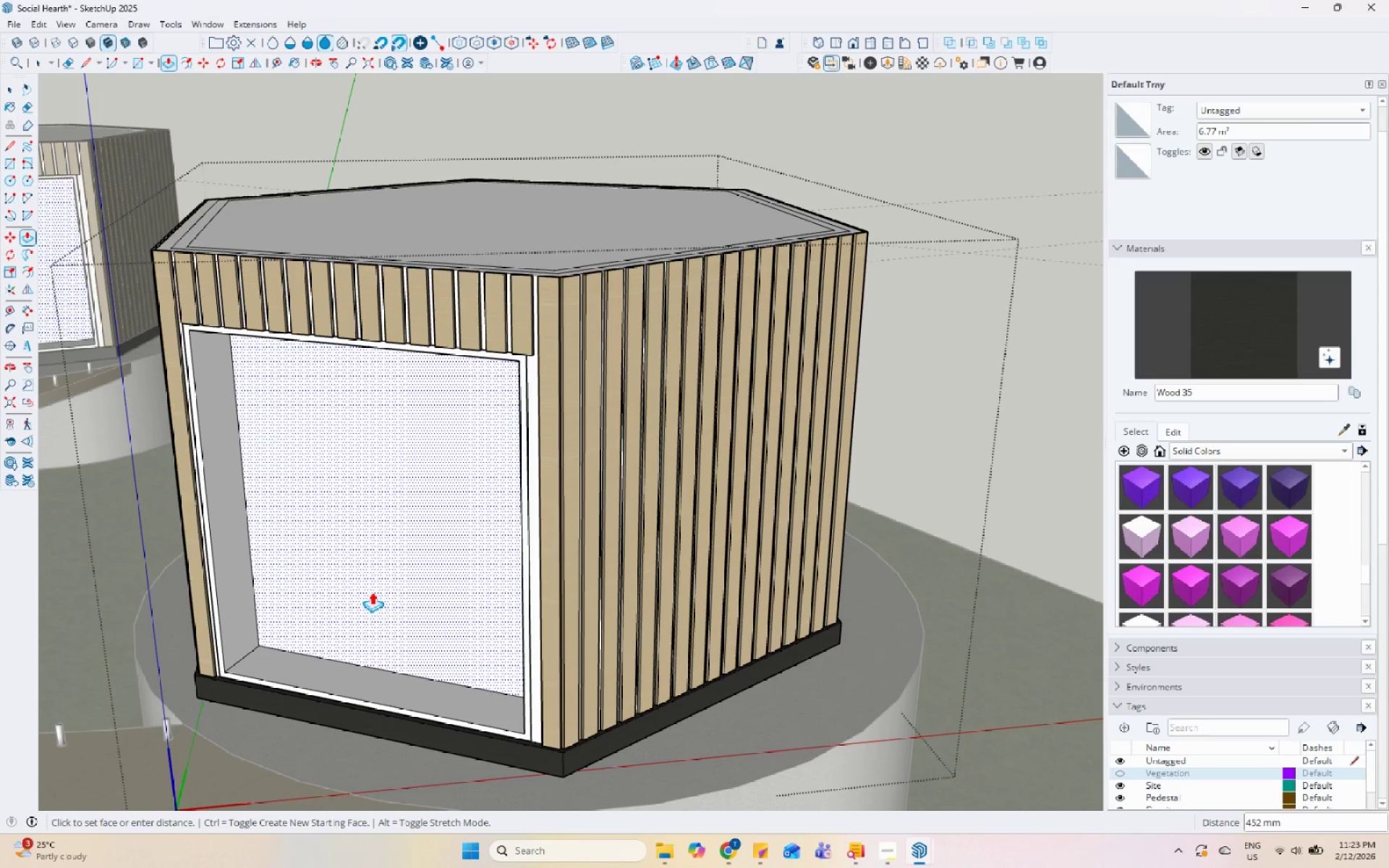 
key(Escape)
 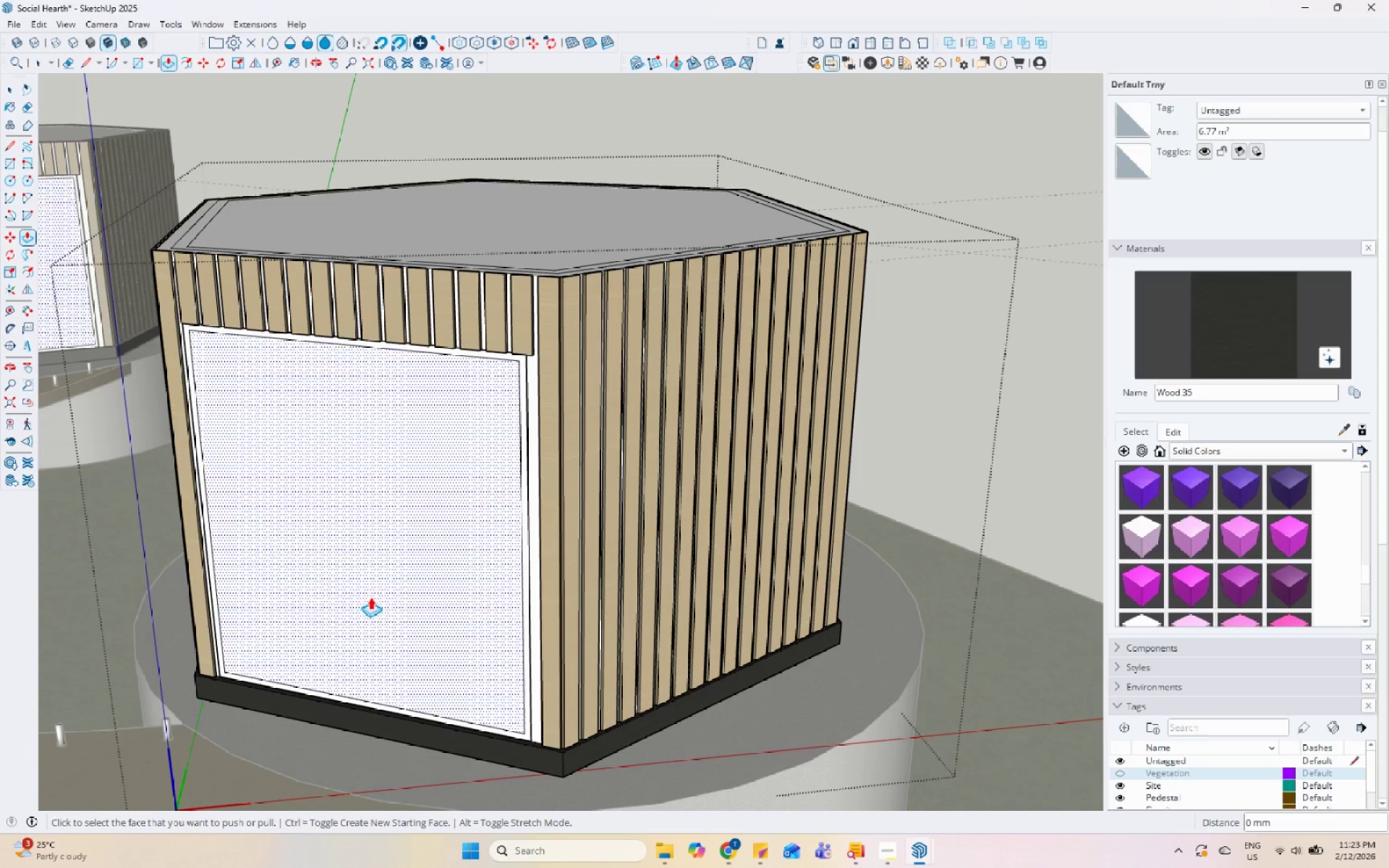 
left_click([370, 597])
 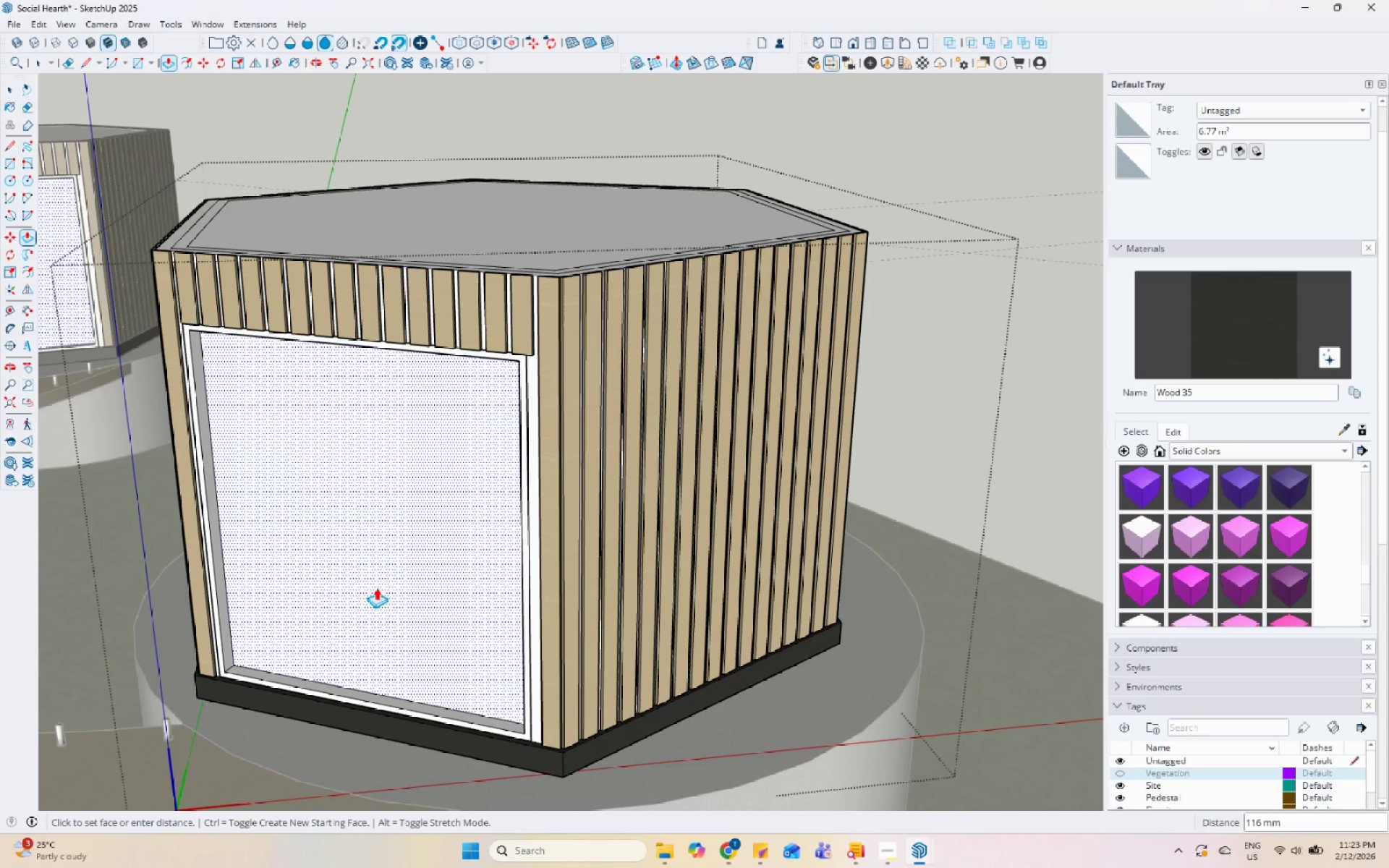 
key(Numpad5)
 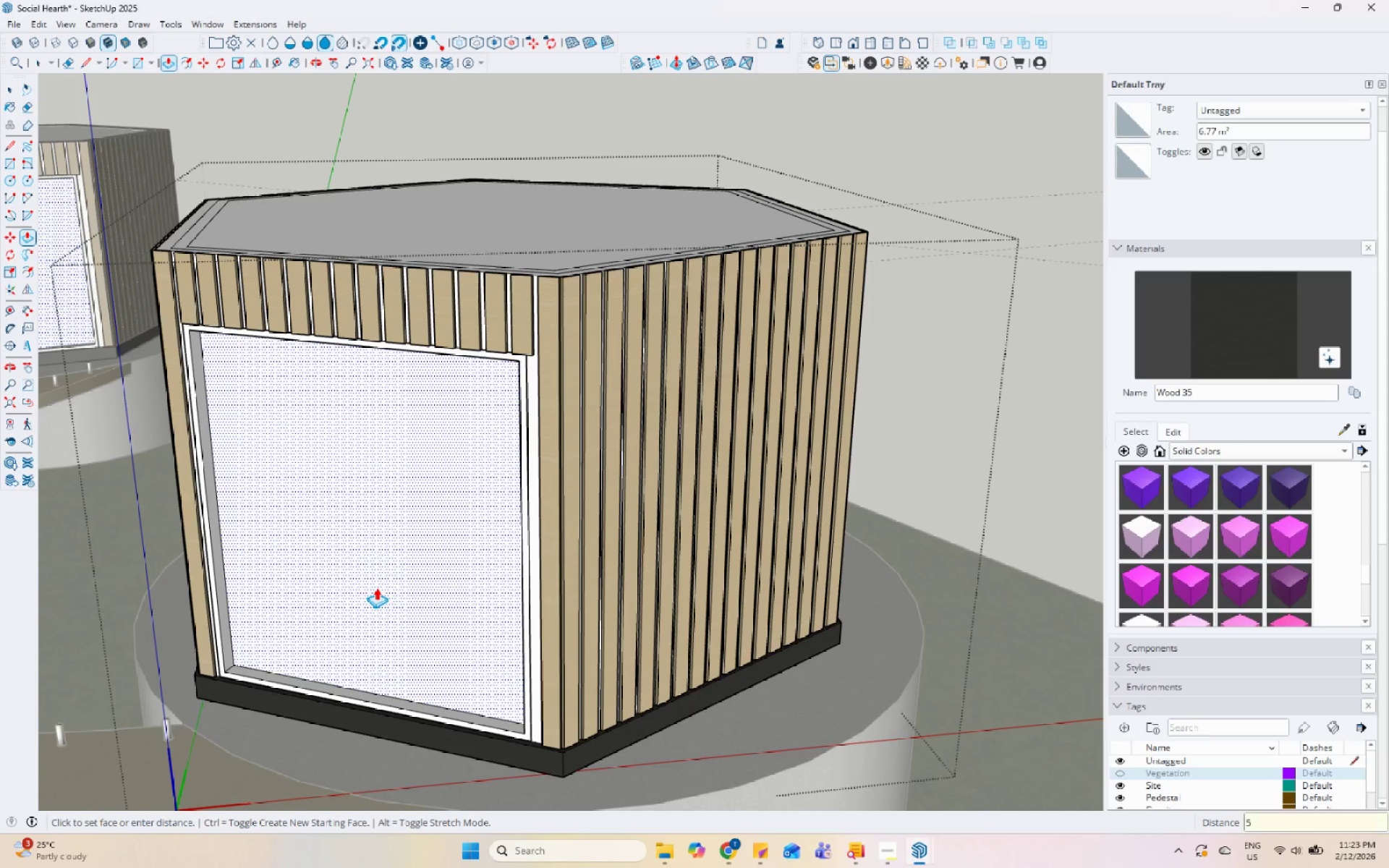 
key(Numpad0)
 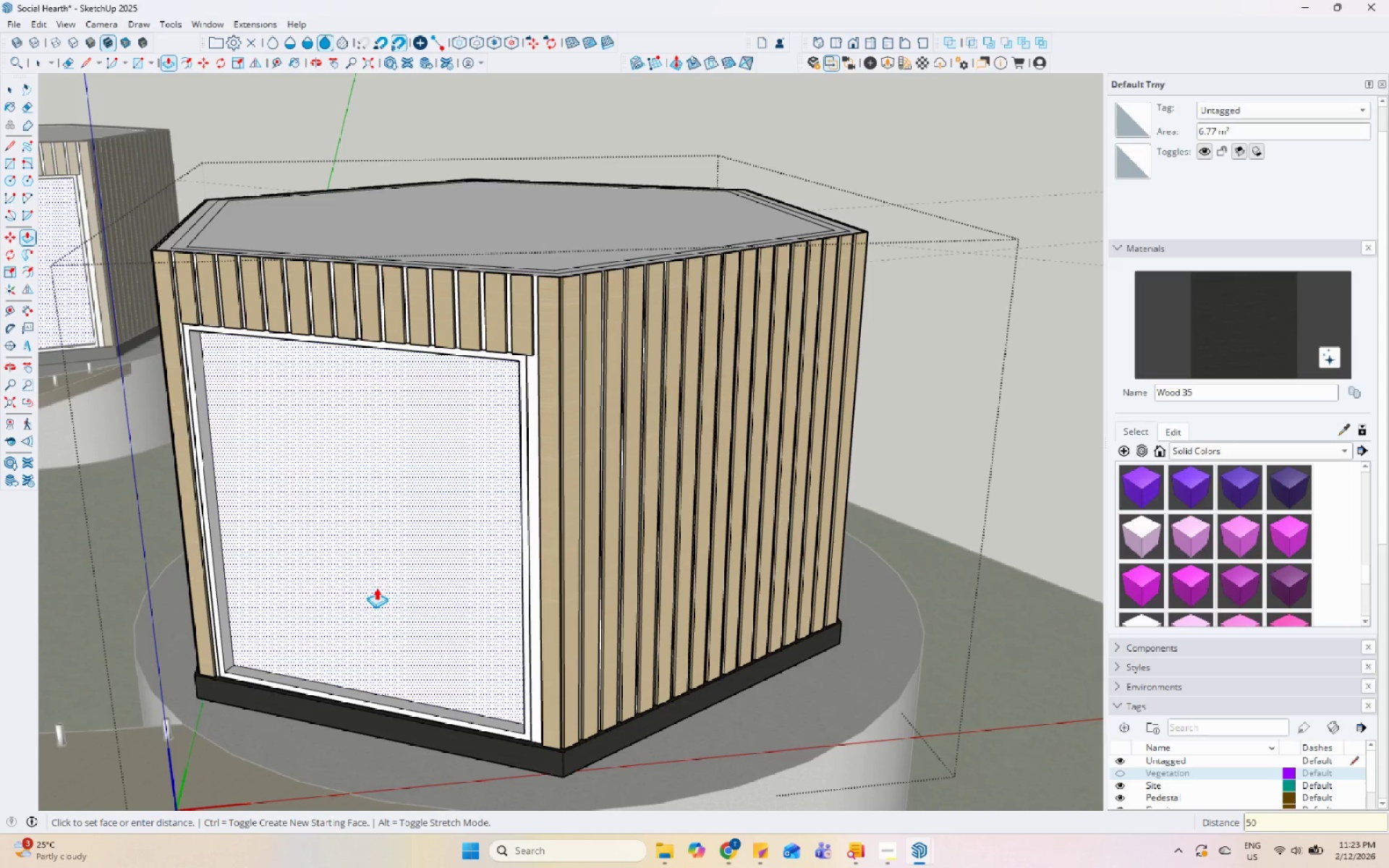 
key(Enter)
 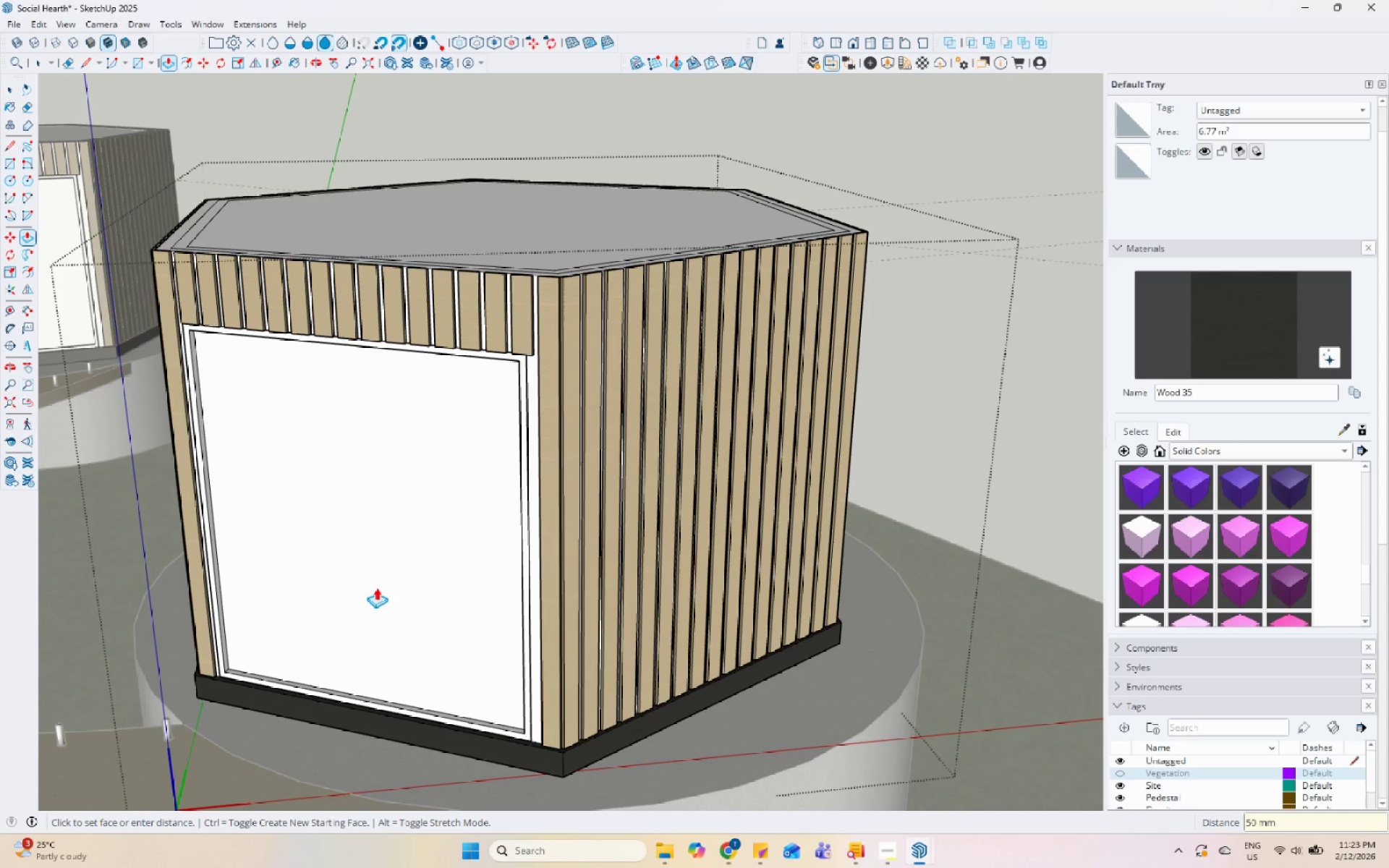 
key(Space)
 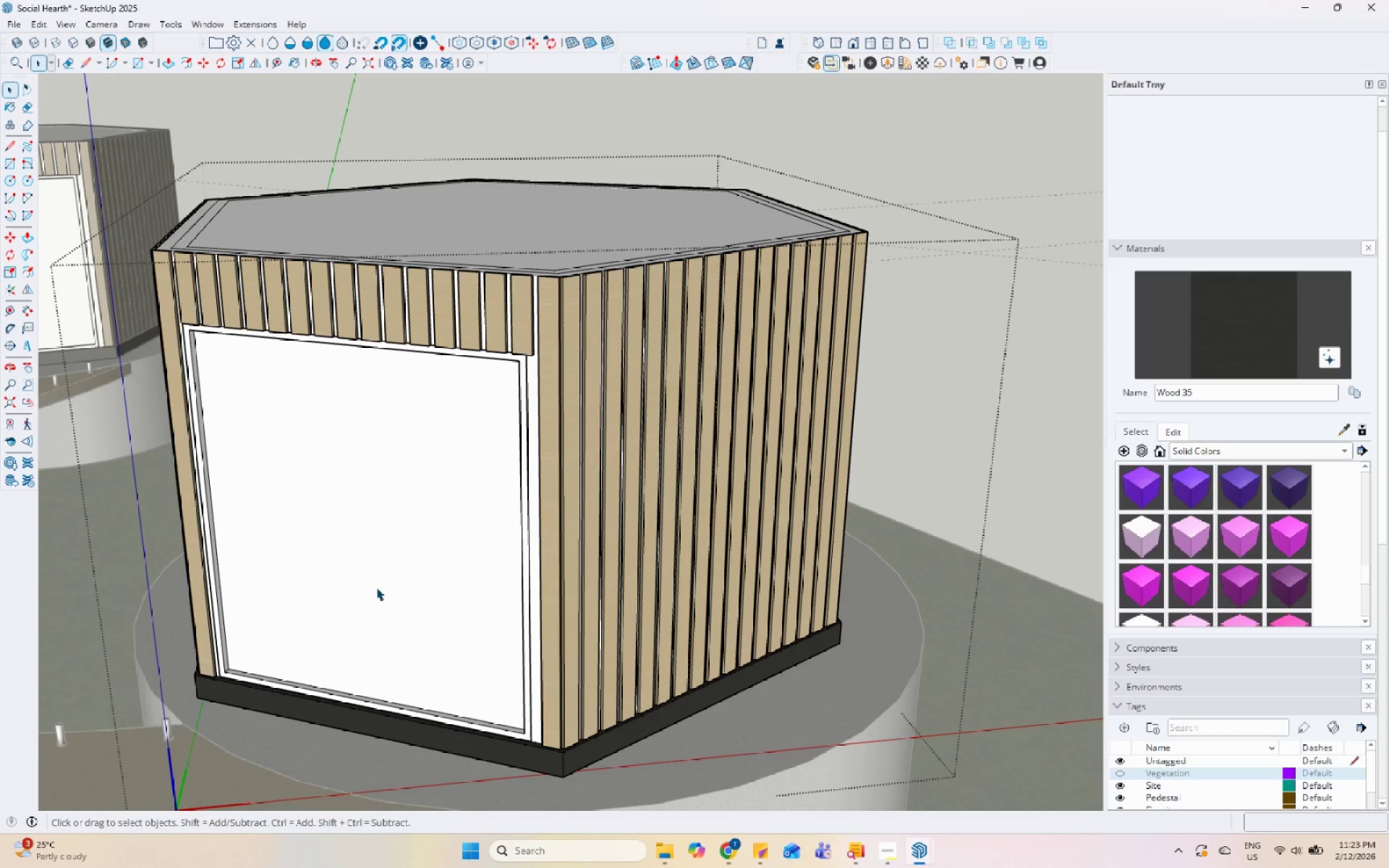 
left_click([376, 587])
 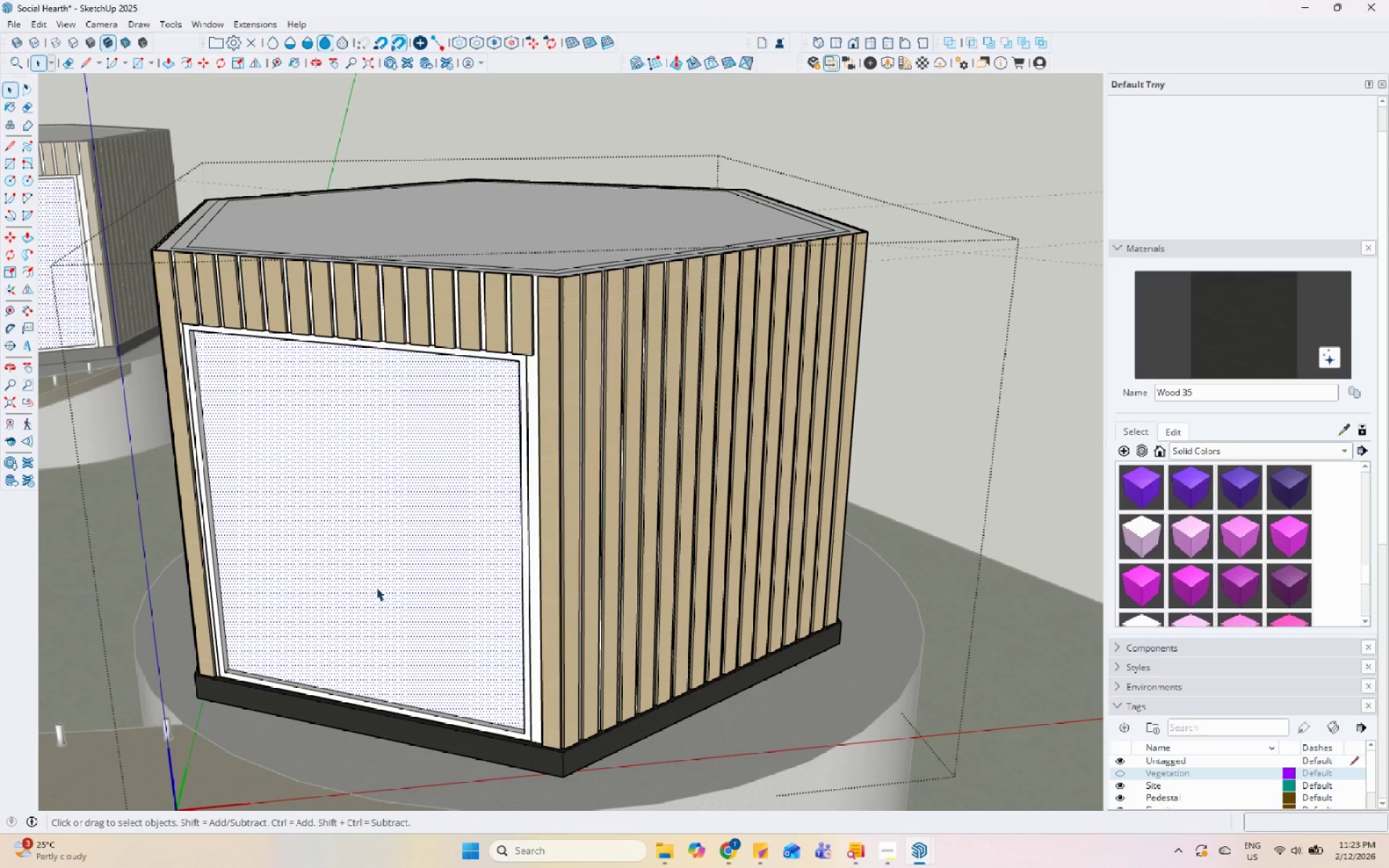 
right_click([376, 587])
 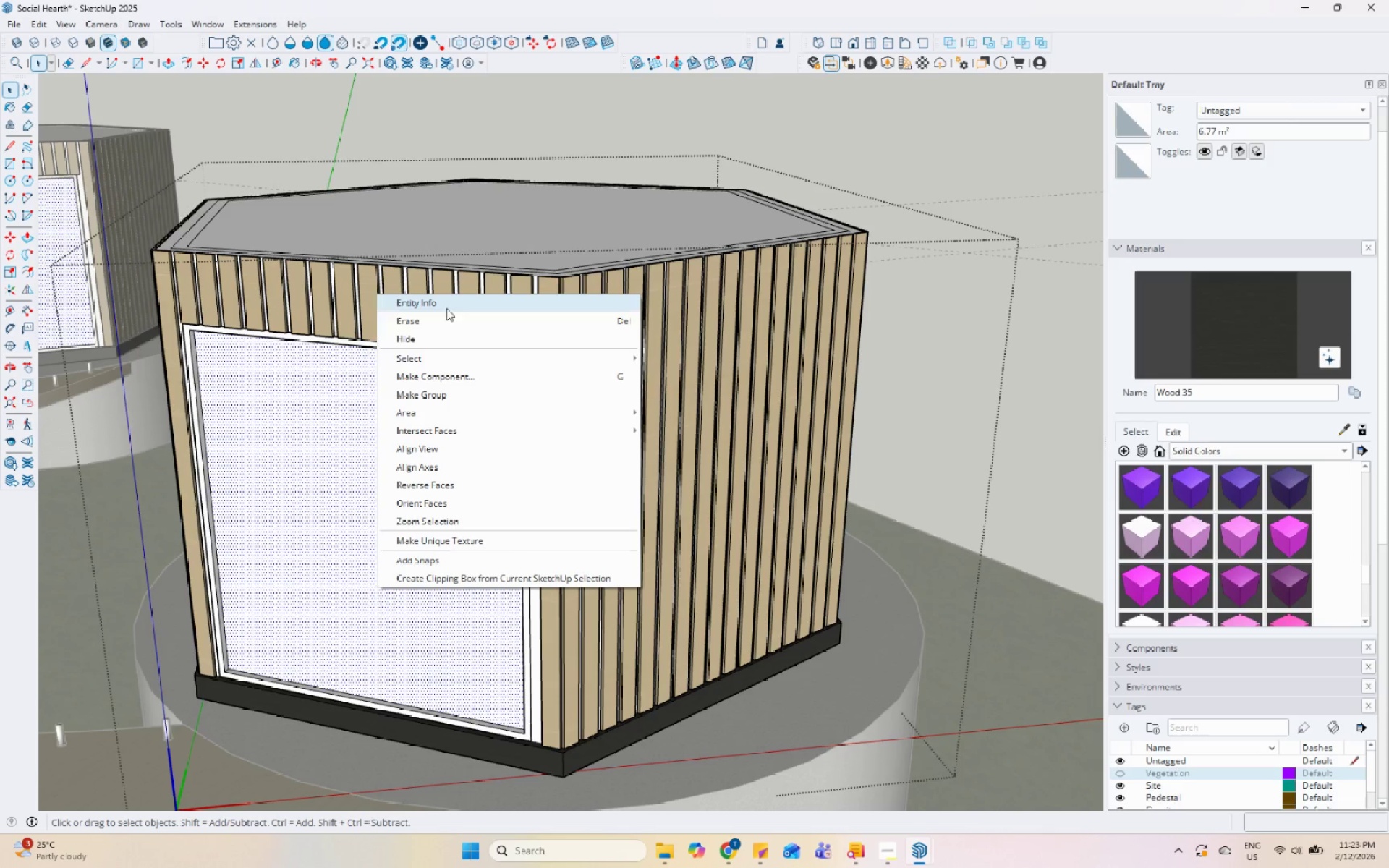 
left_click([446, 315])
 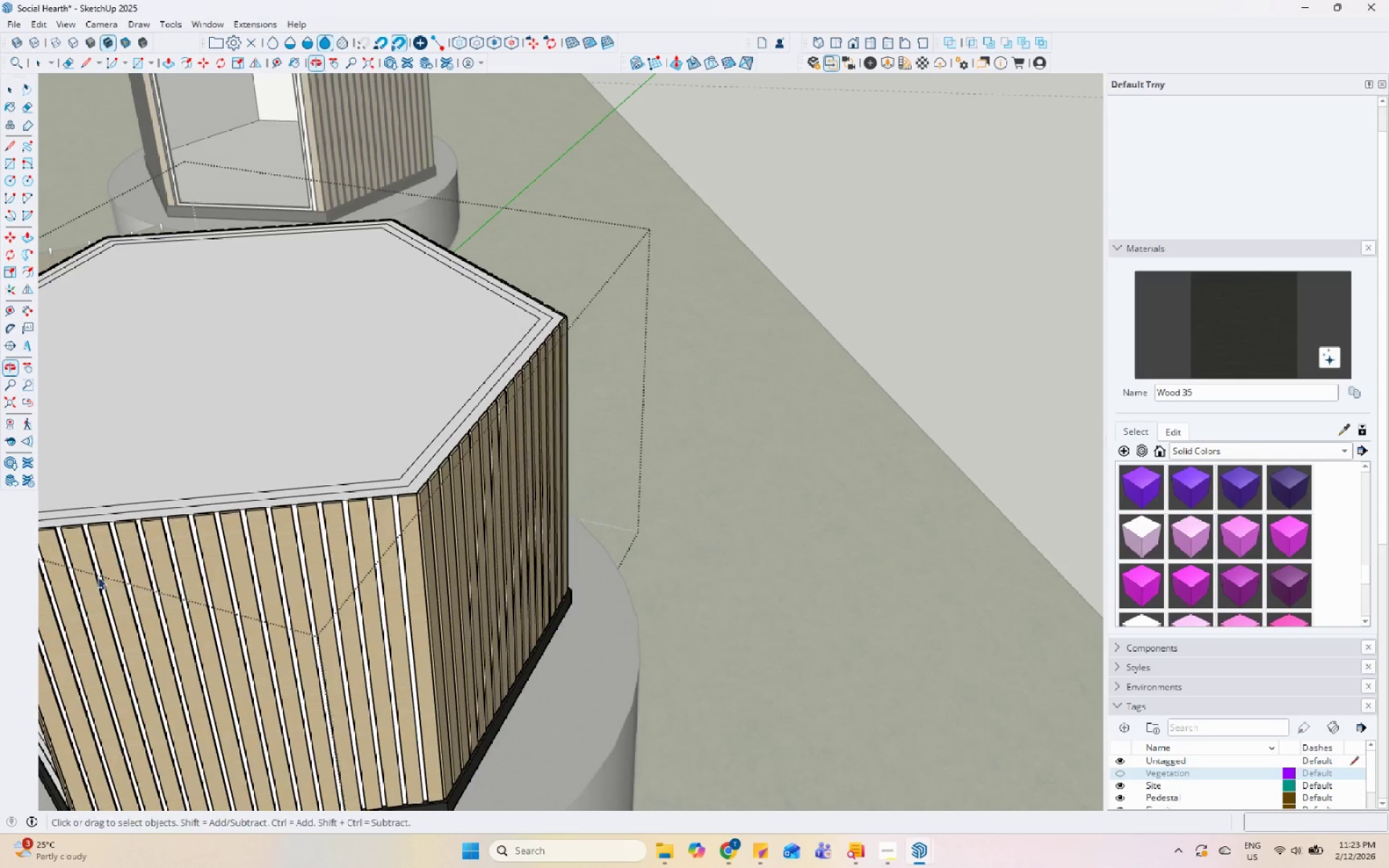 
scroll: coordinate [345, 587], scroll_direction: up, amount: 23.0
 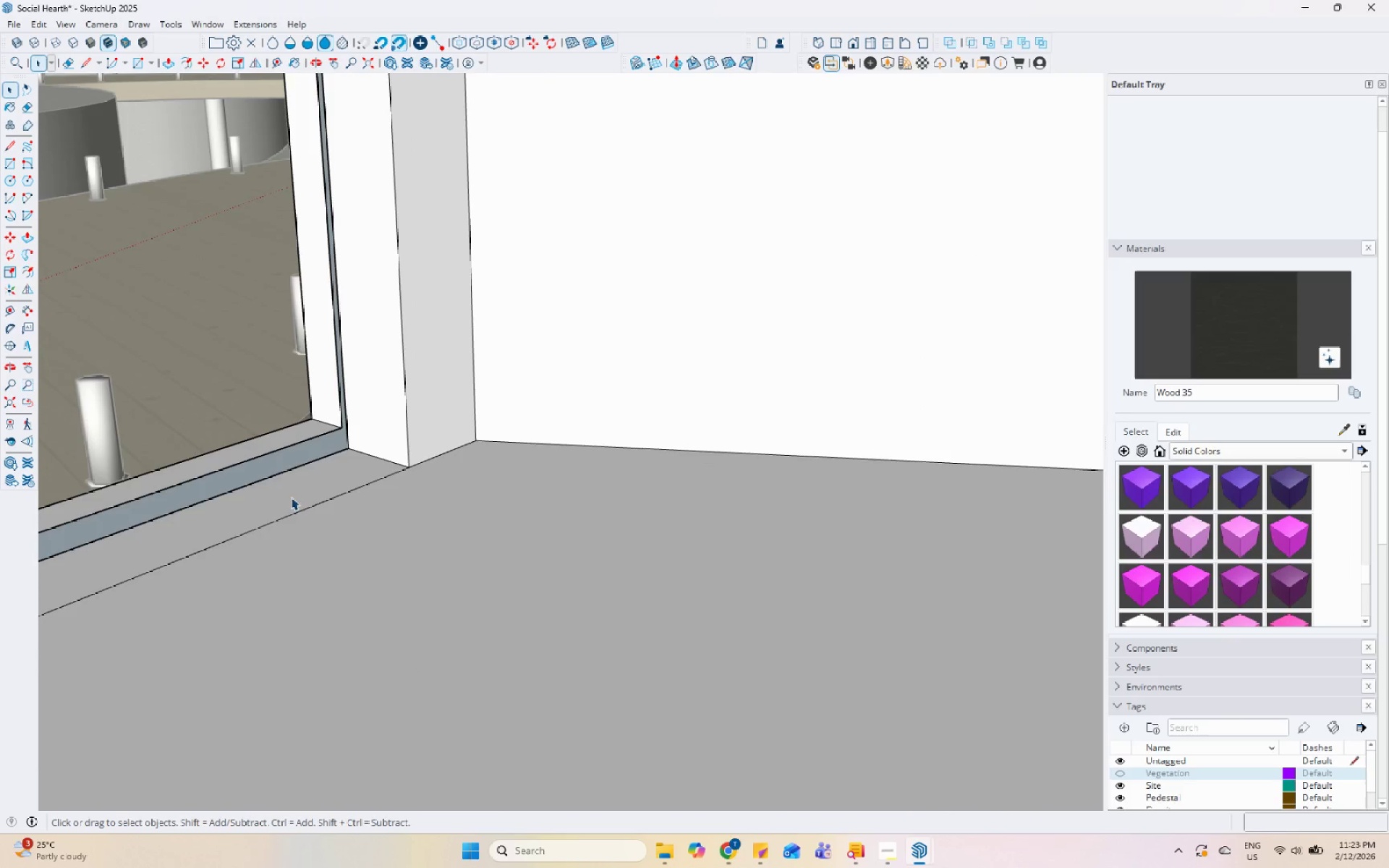 
left_click([294, 464])
 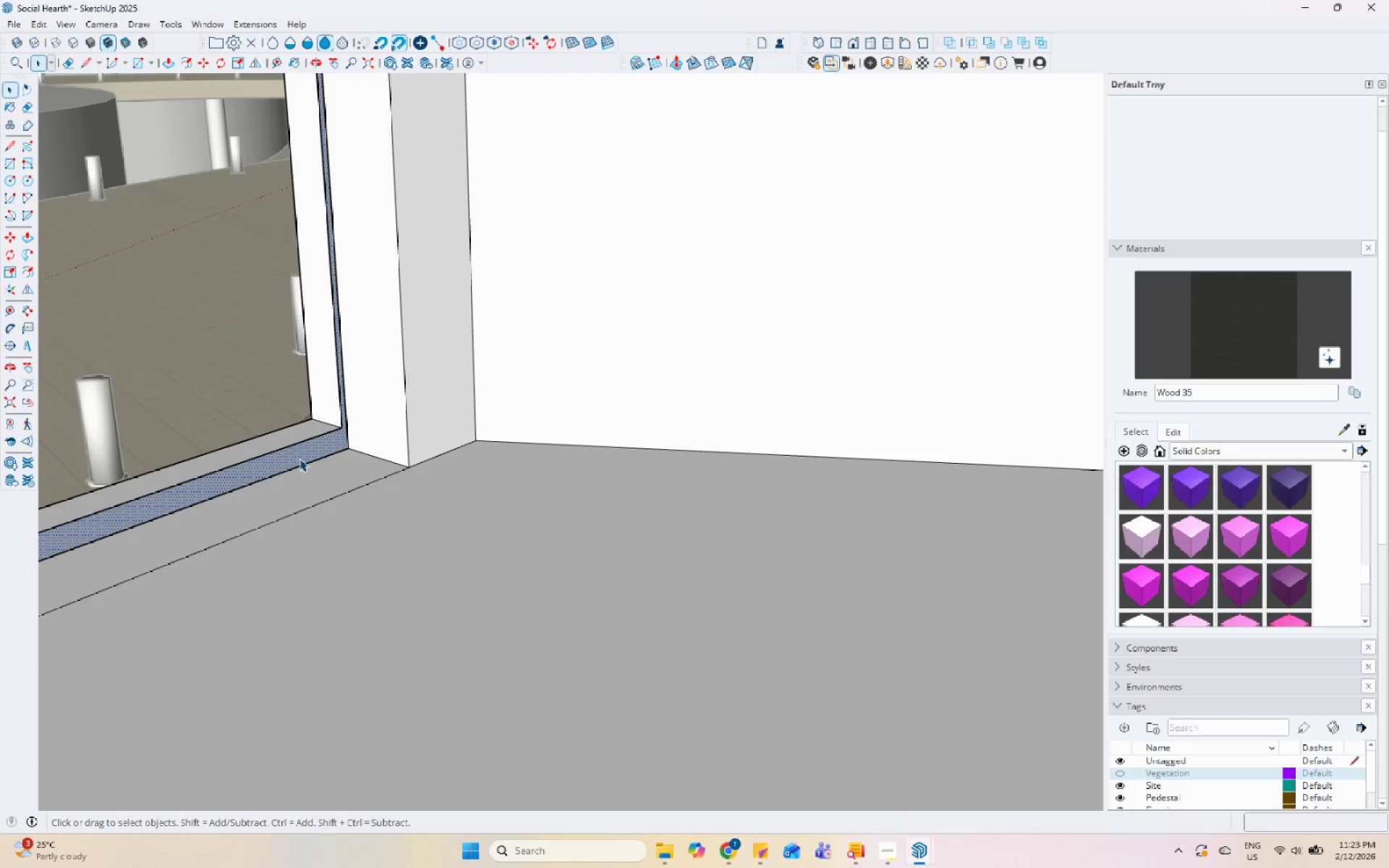 
key(P)
 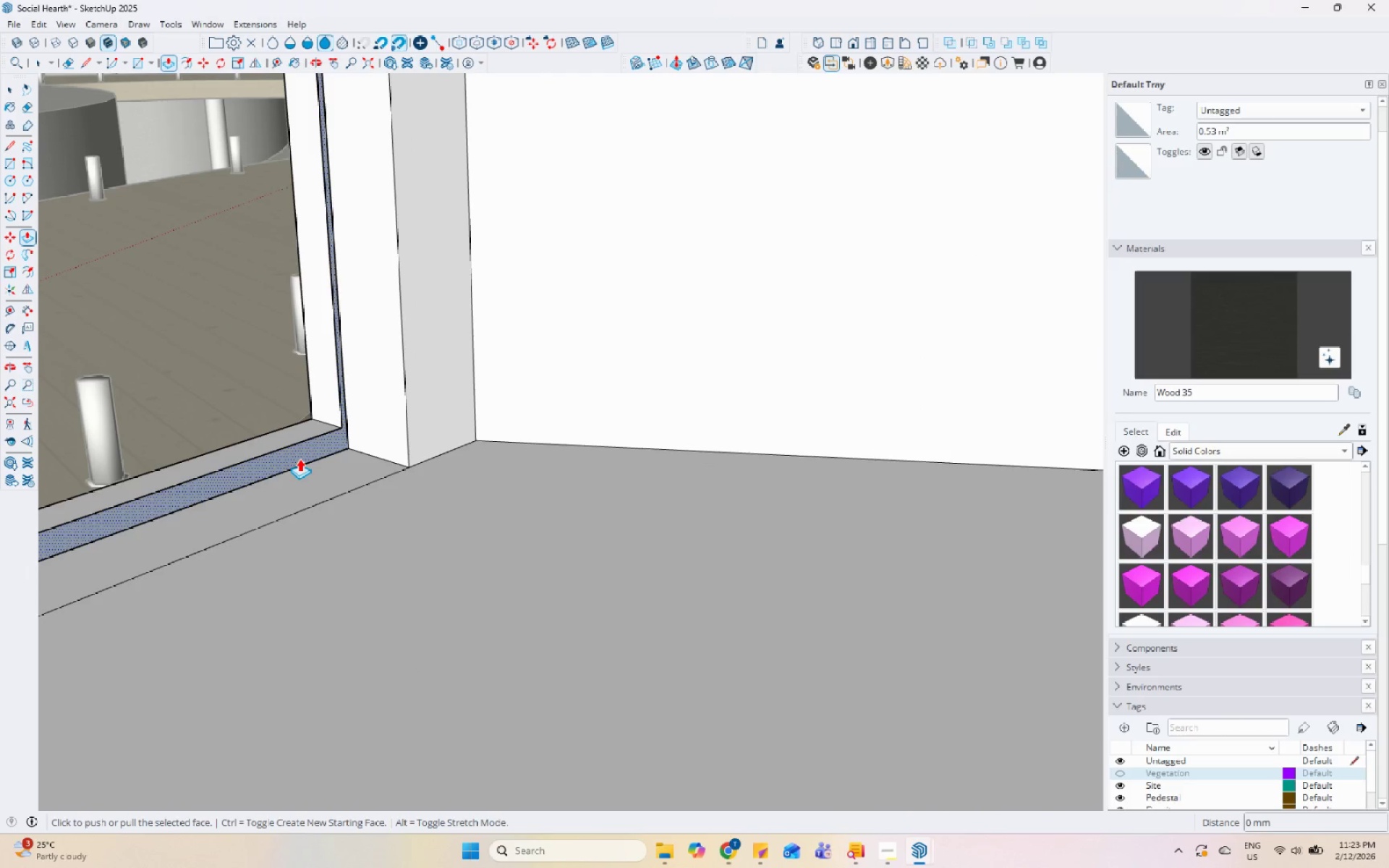 
key(Control+ControlLeft)
 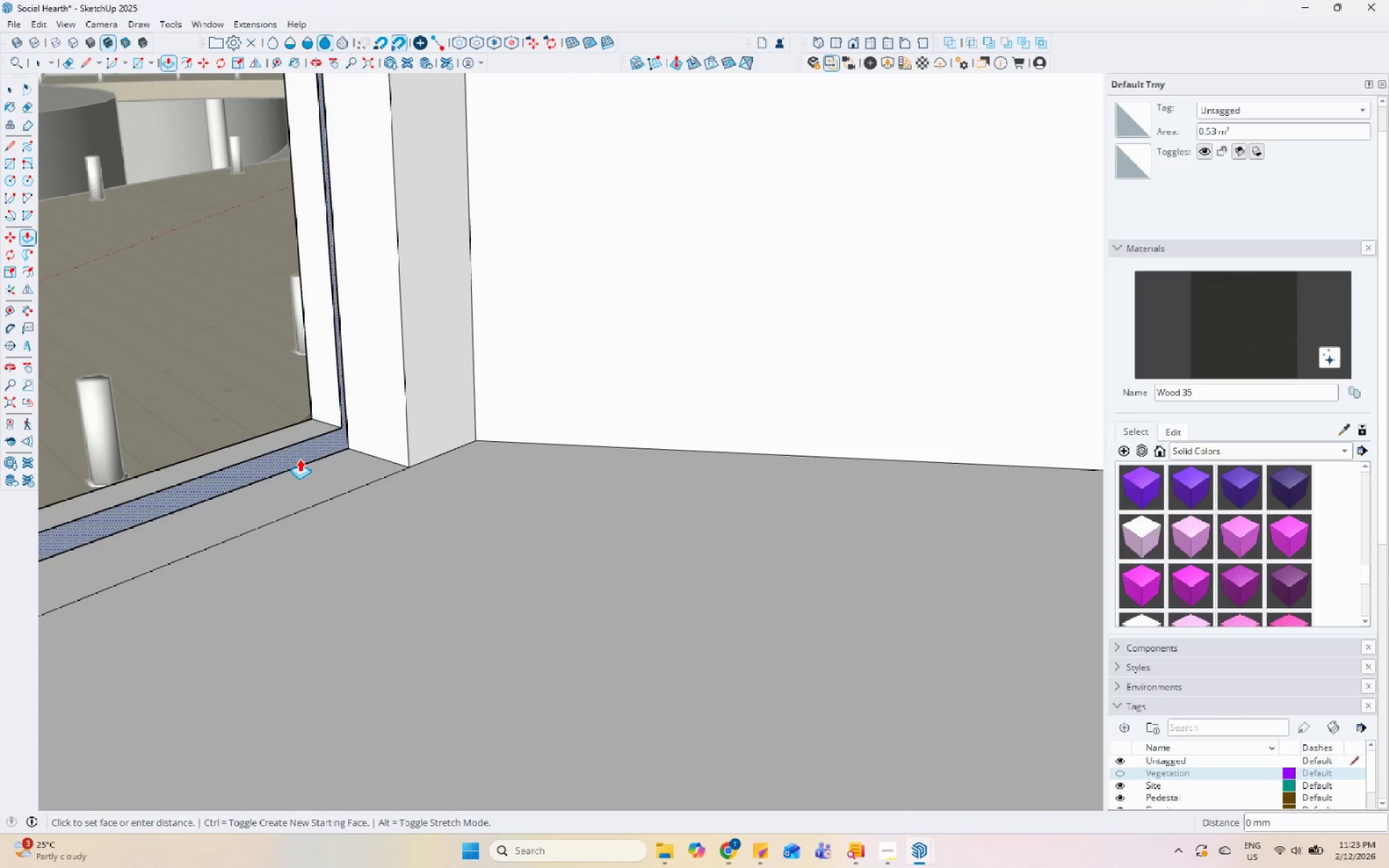 
left_click([300, 459])
 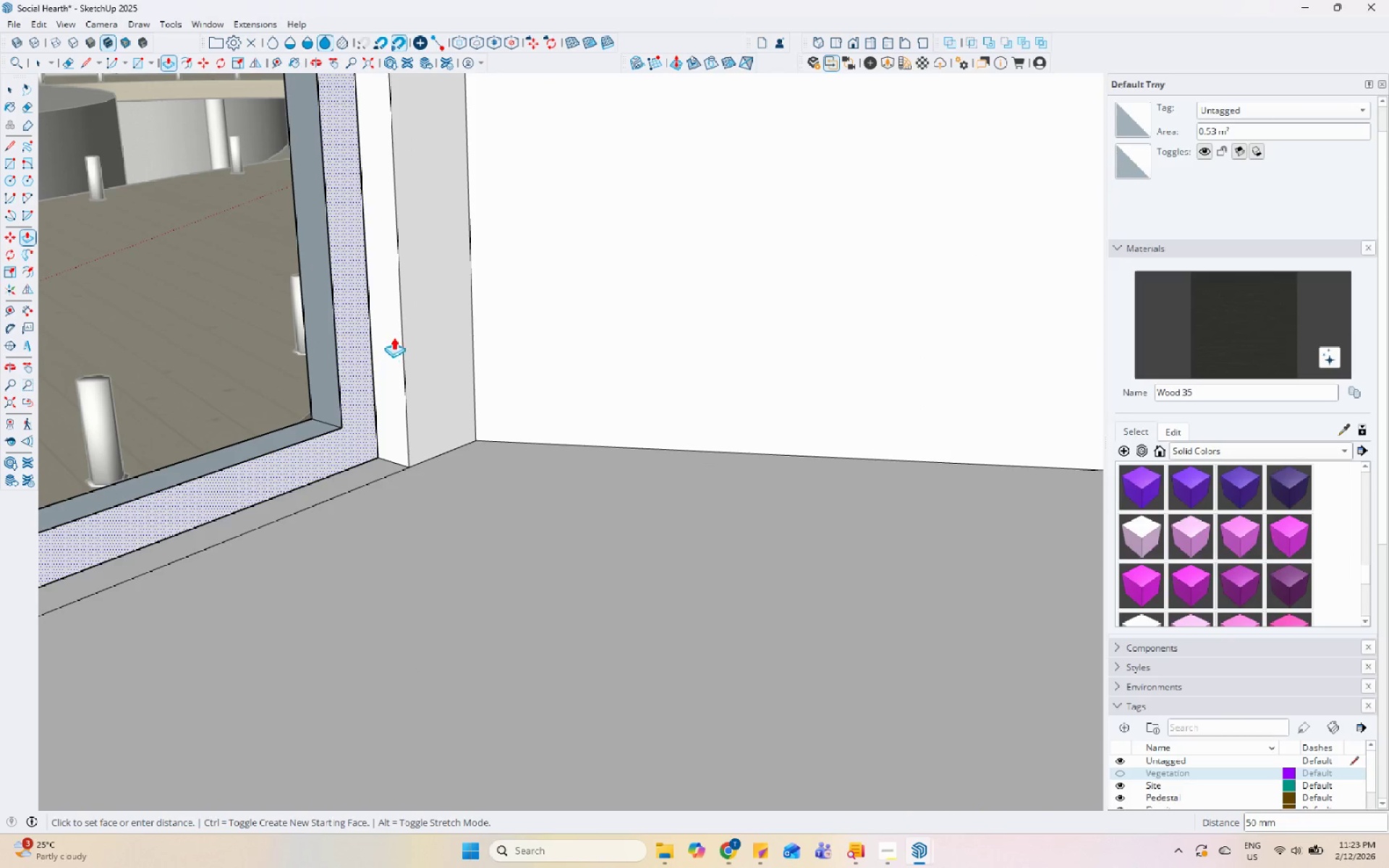 
left_click([407, 320])
 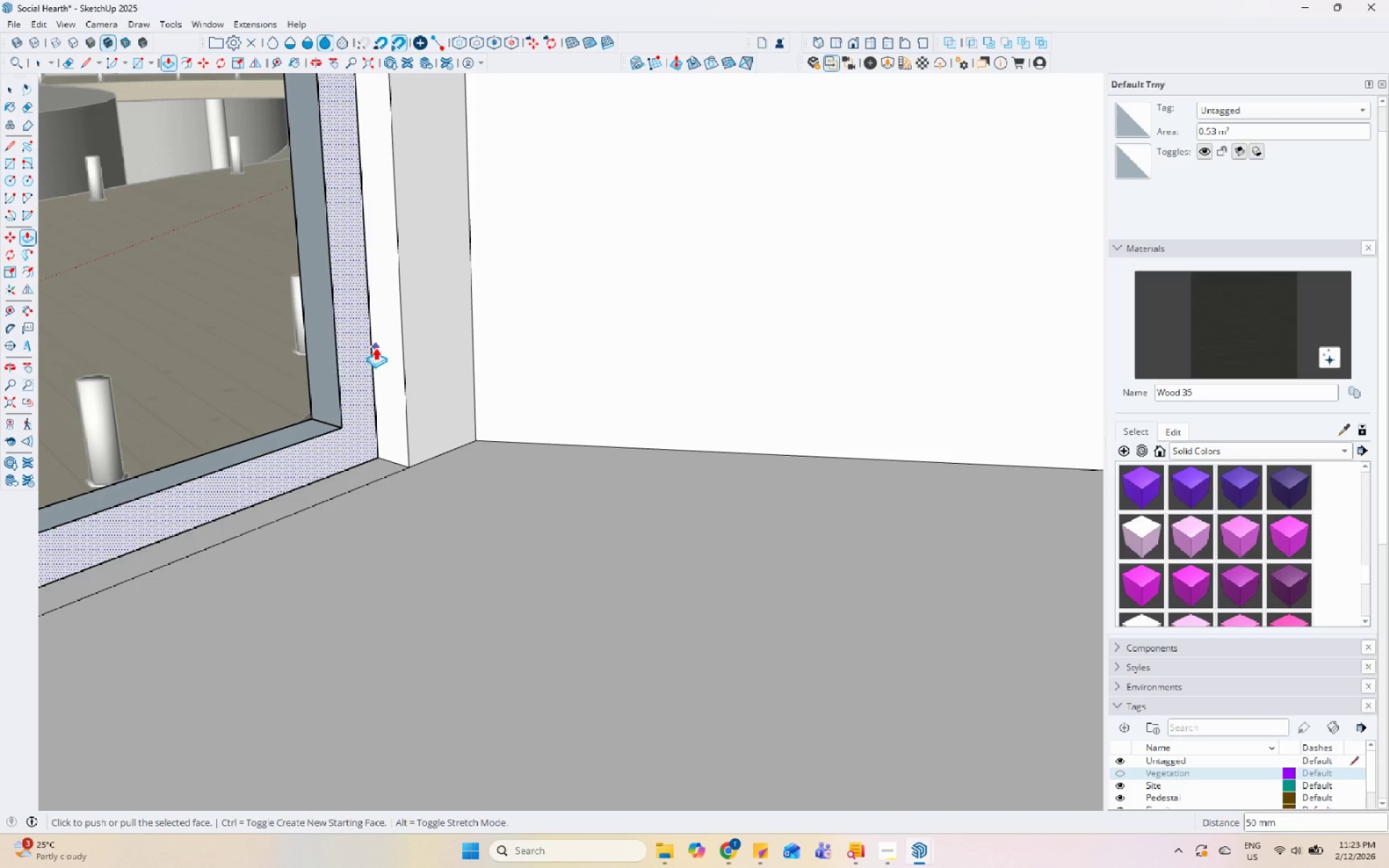 
key(Control+ControlLeft)
 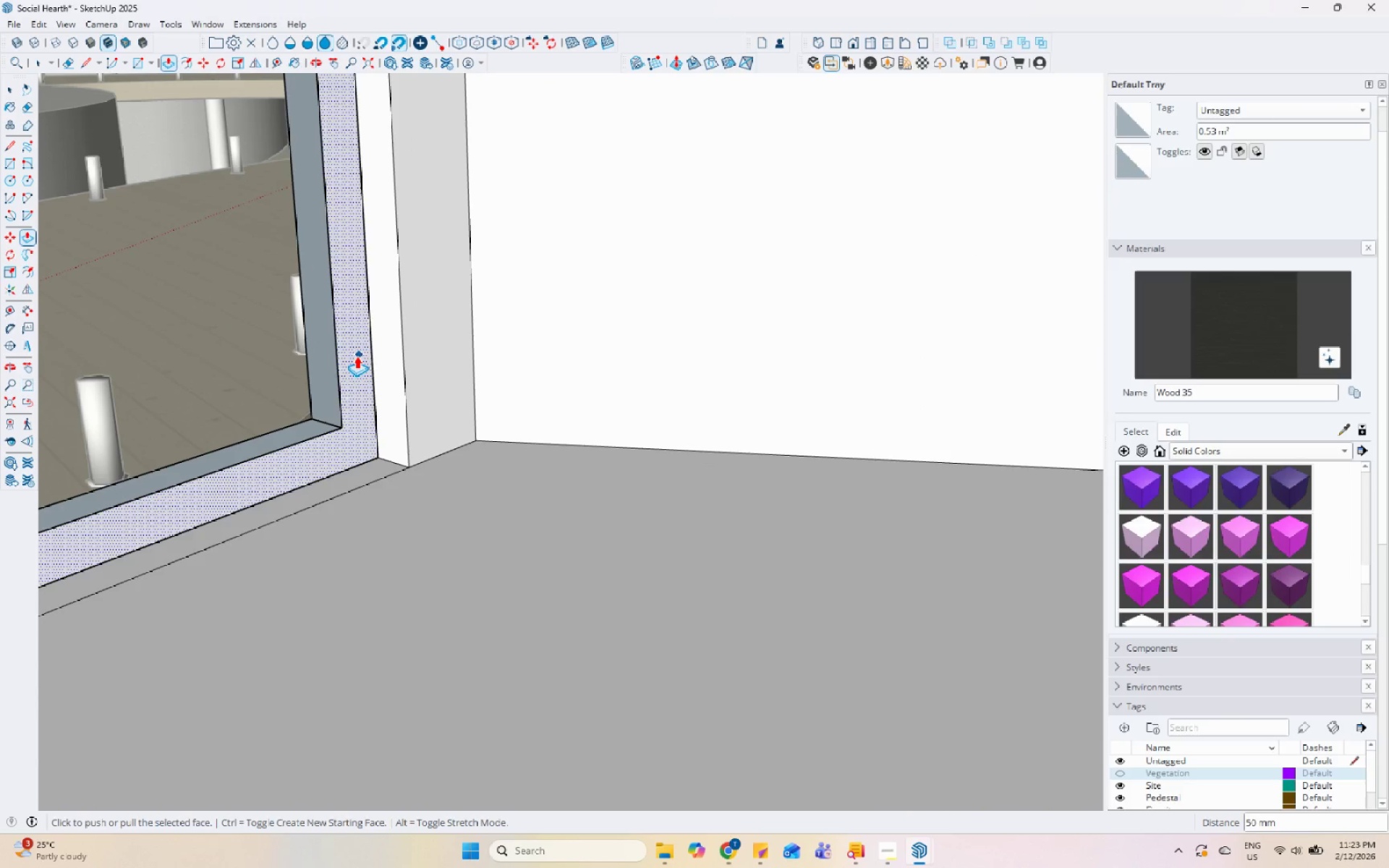 
left_click([357, 356])
 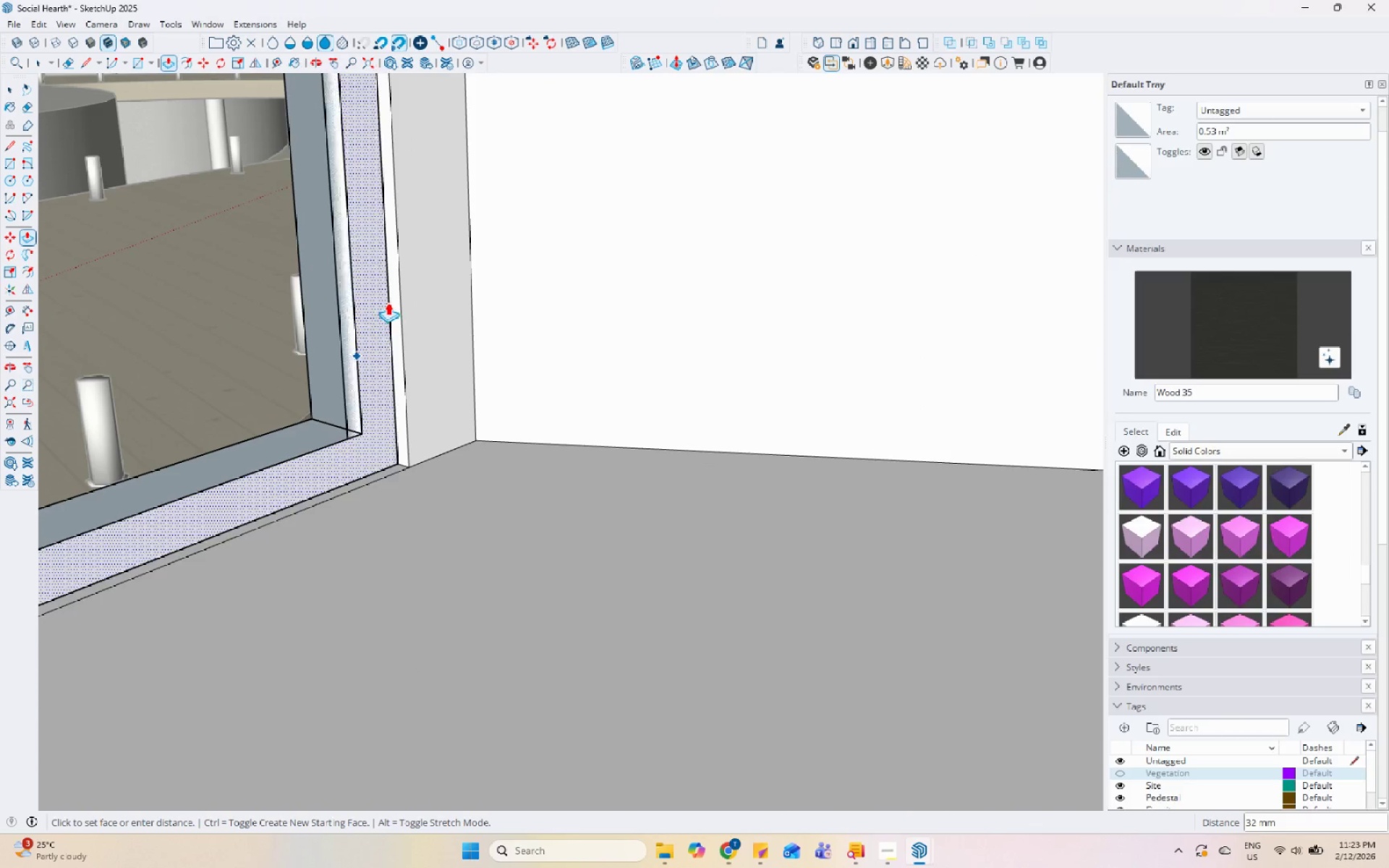 
key(Control+ControlLeft)
 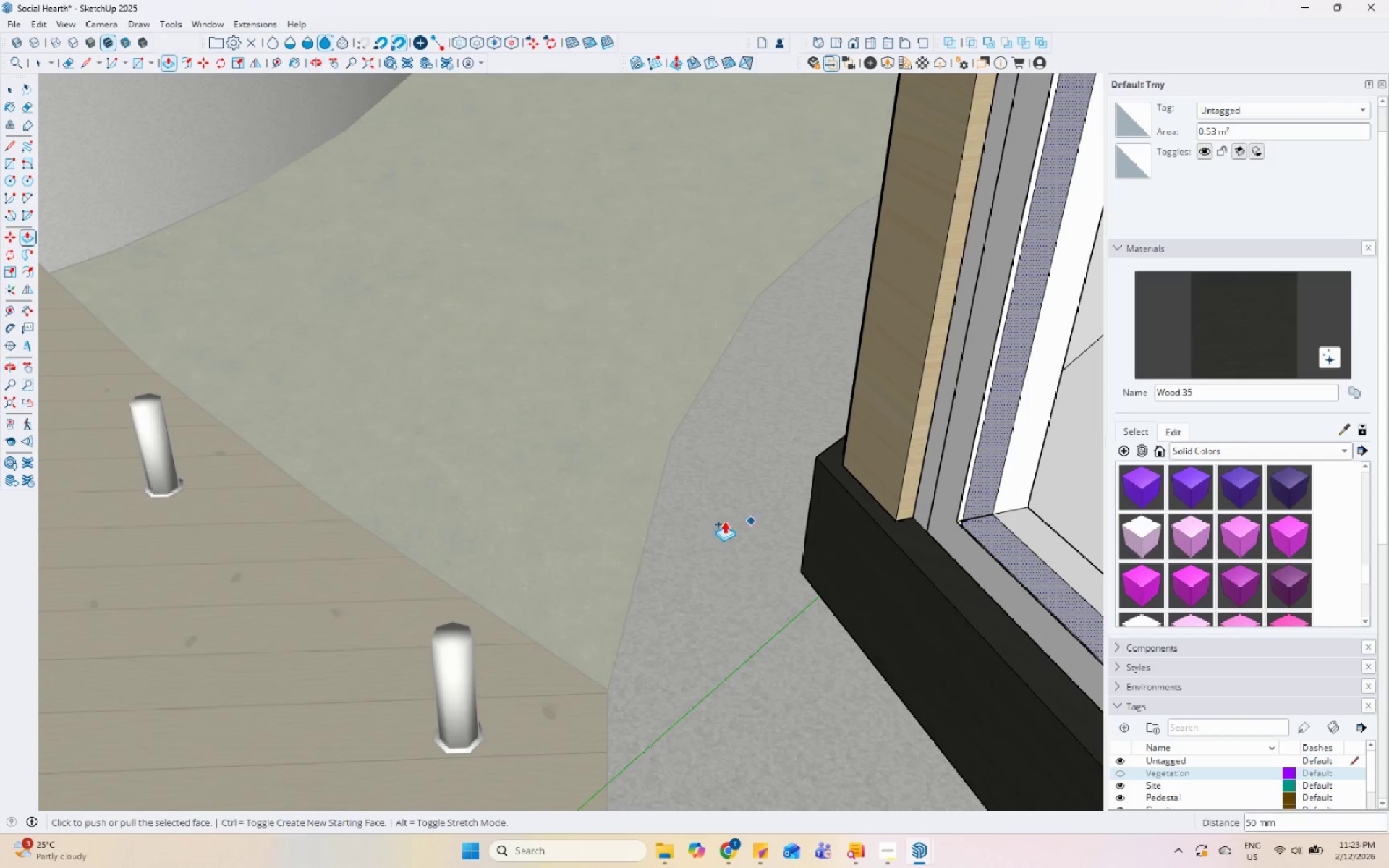 
scroll: coordinate [712, 496], scroll_direction: up, amount: 5.0
 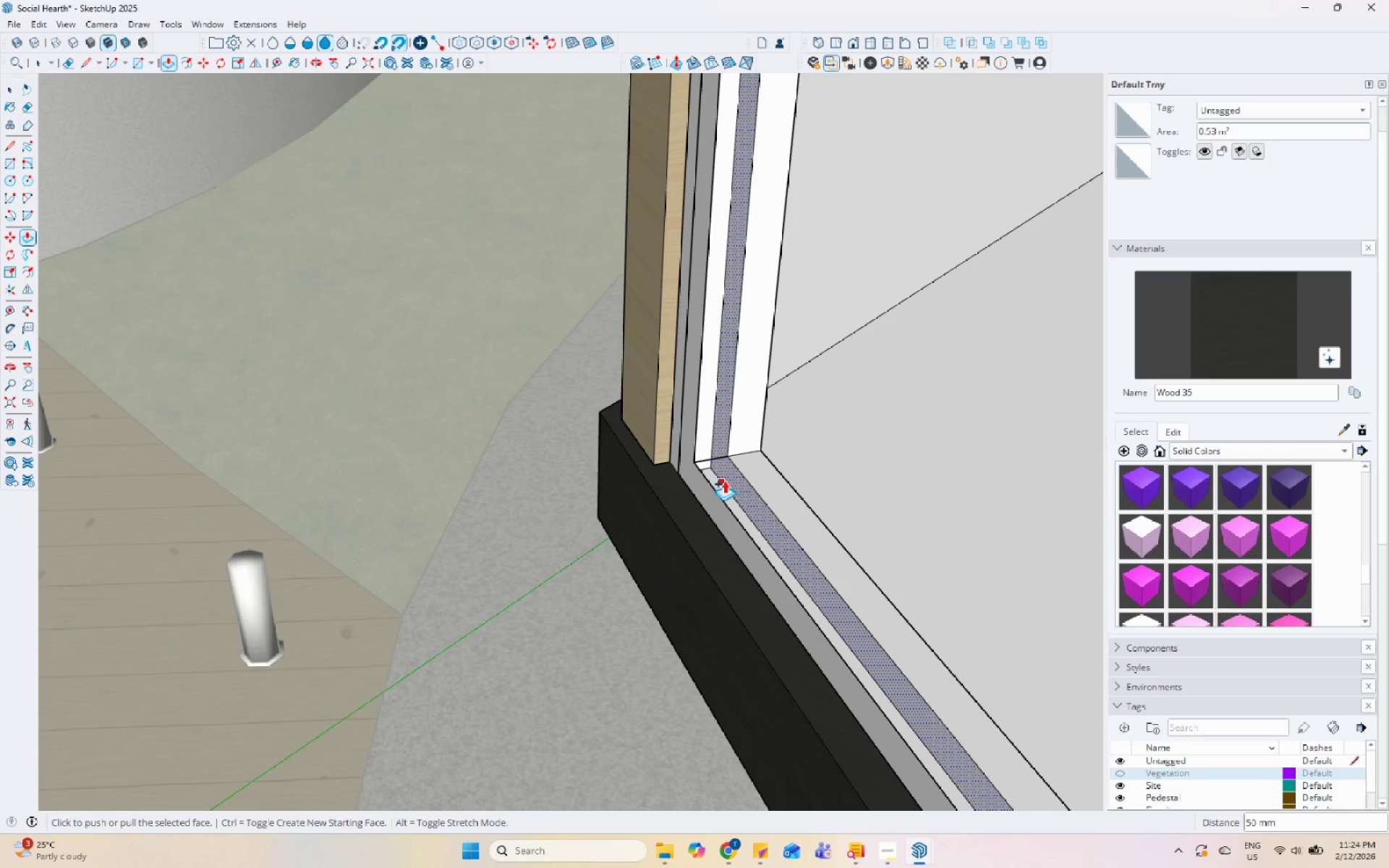 
left_click([726, 478])
 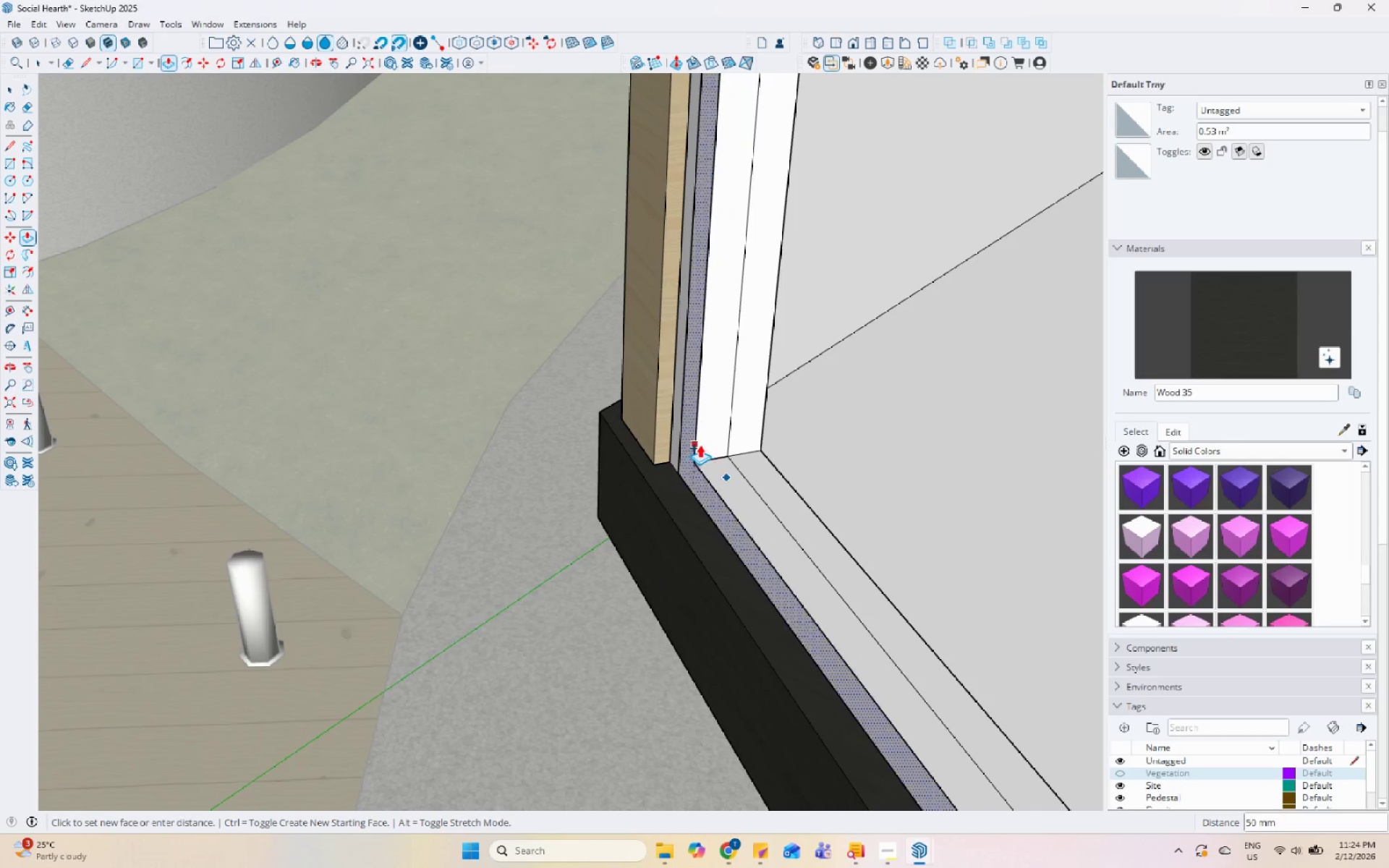 
left_click([692, 456])
 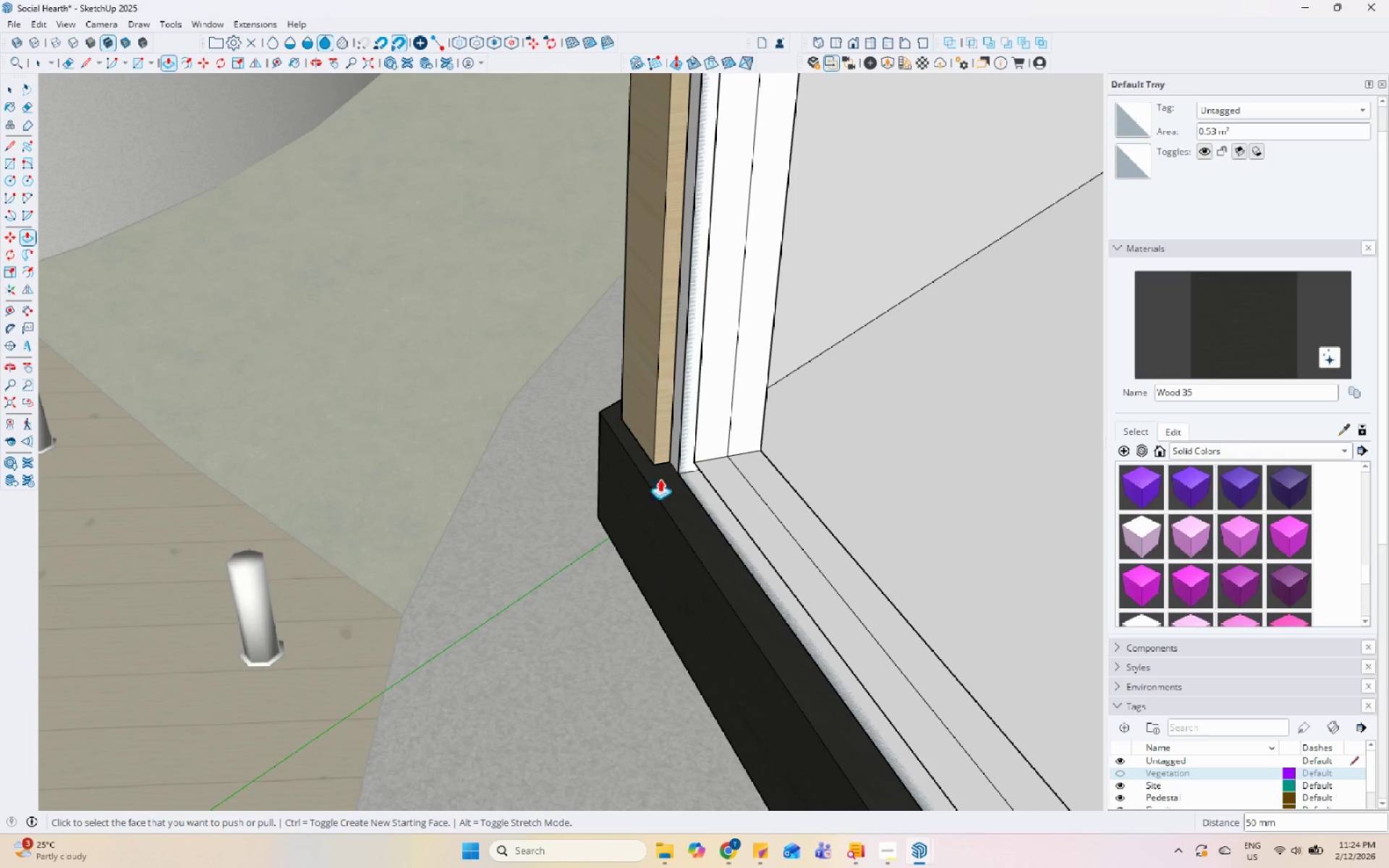 
scroll: coordinate [517, 597], scroll_direction: down, amount: 8.0
 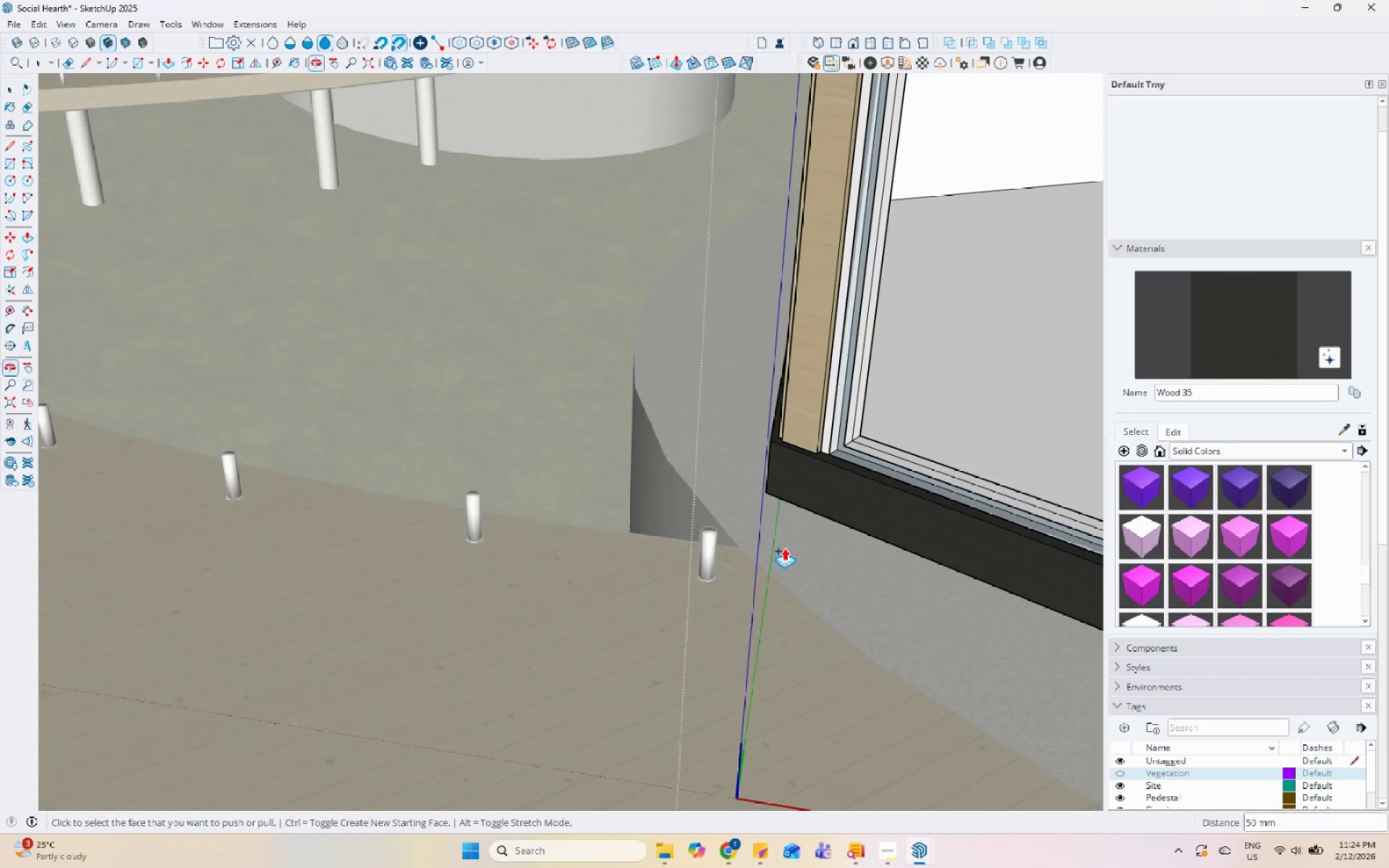 
scroll: coordinate [819, 492], scroll_direction: up, amount: 10.0
 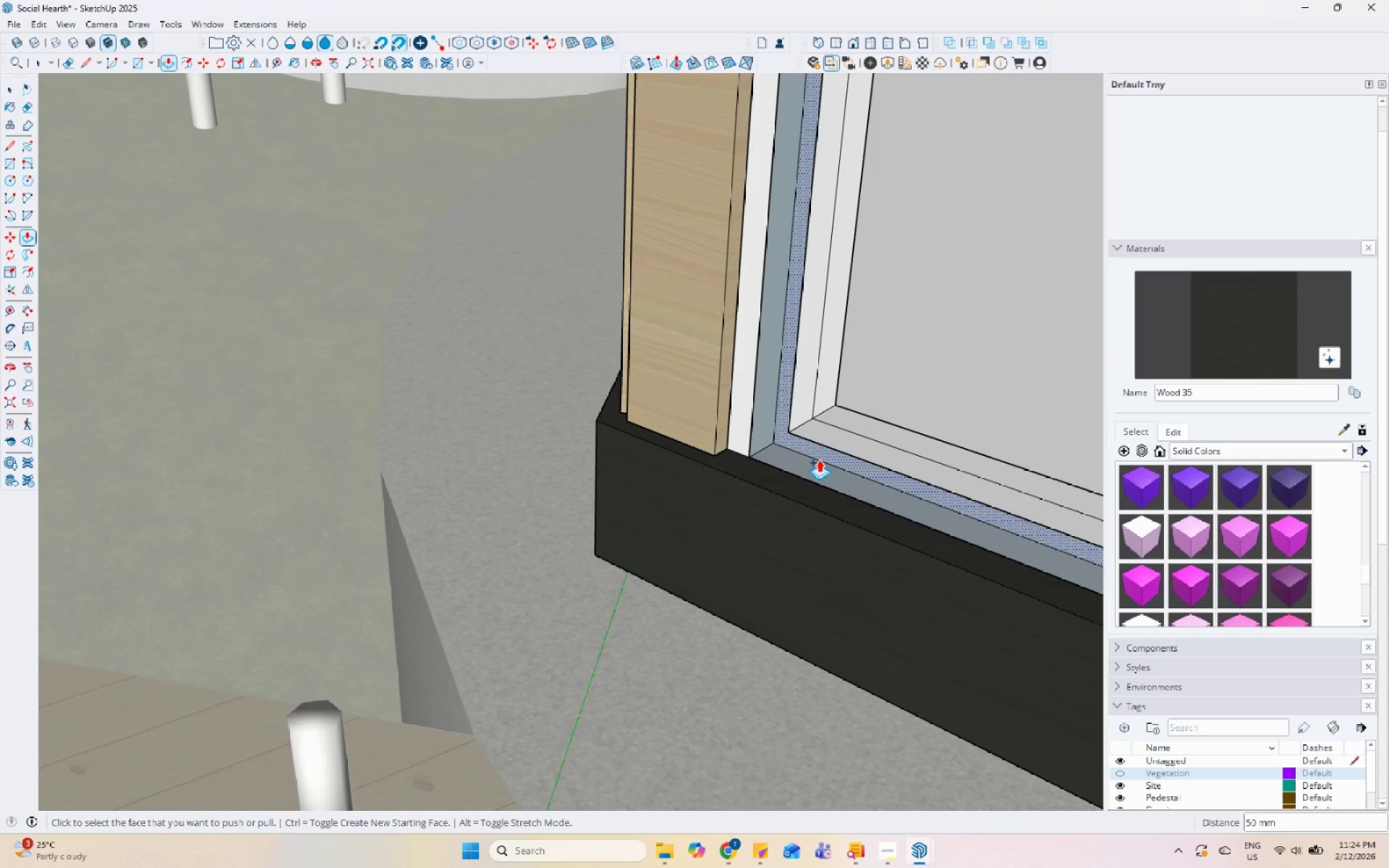 
hold_key(key=ControlLeft, duration=0.31)
left_click([819, 458])
 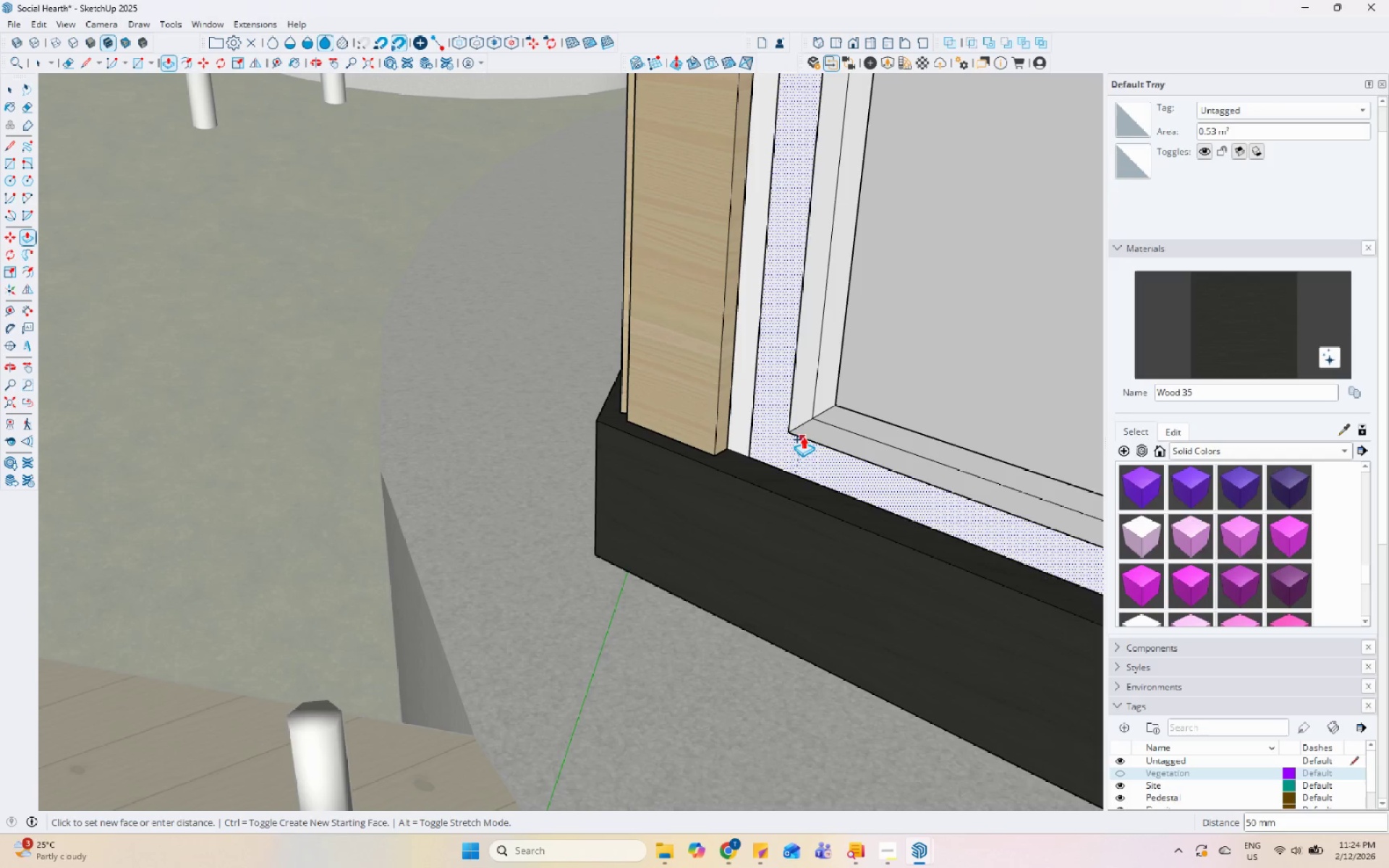 
left_click([773, 433])
 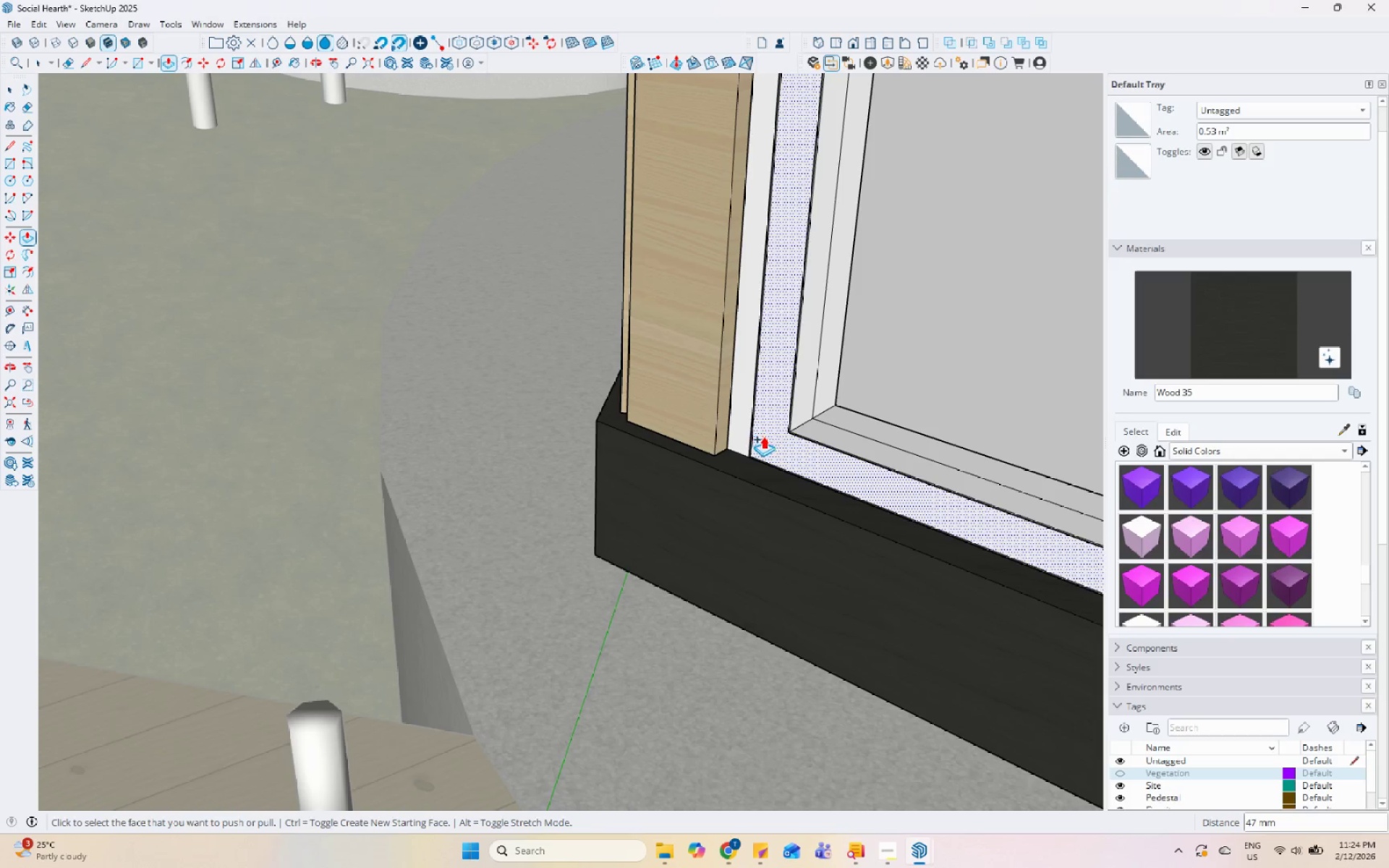 
key(Control+Z)
 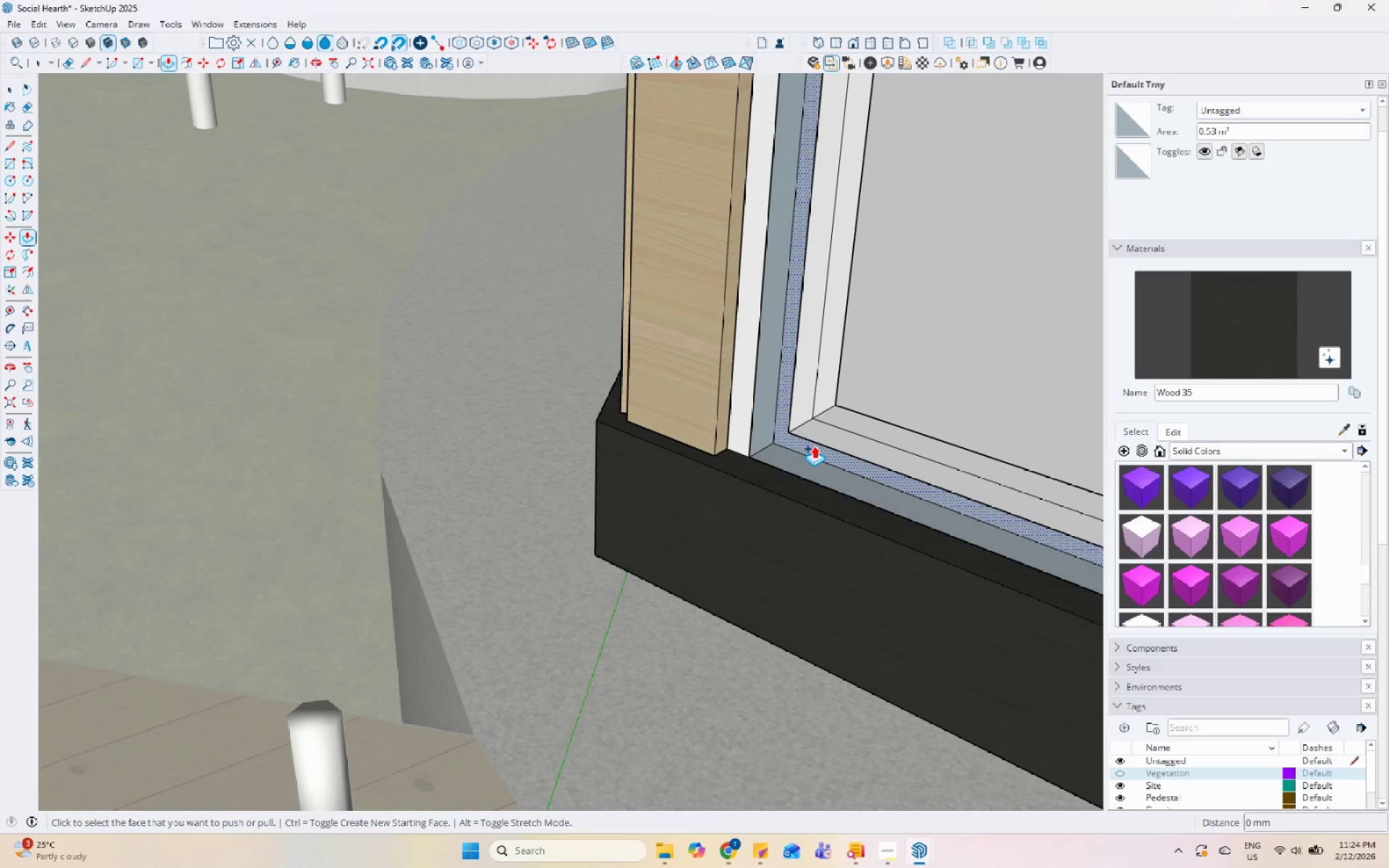 
left_click([814, 446])
 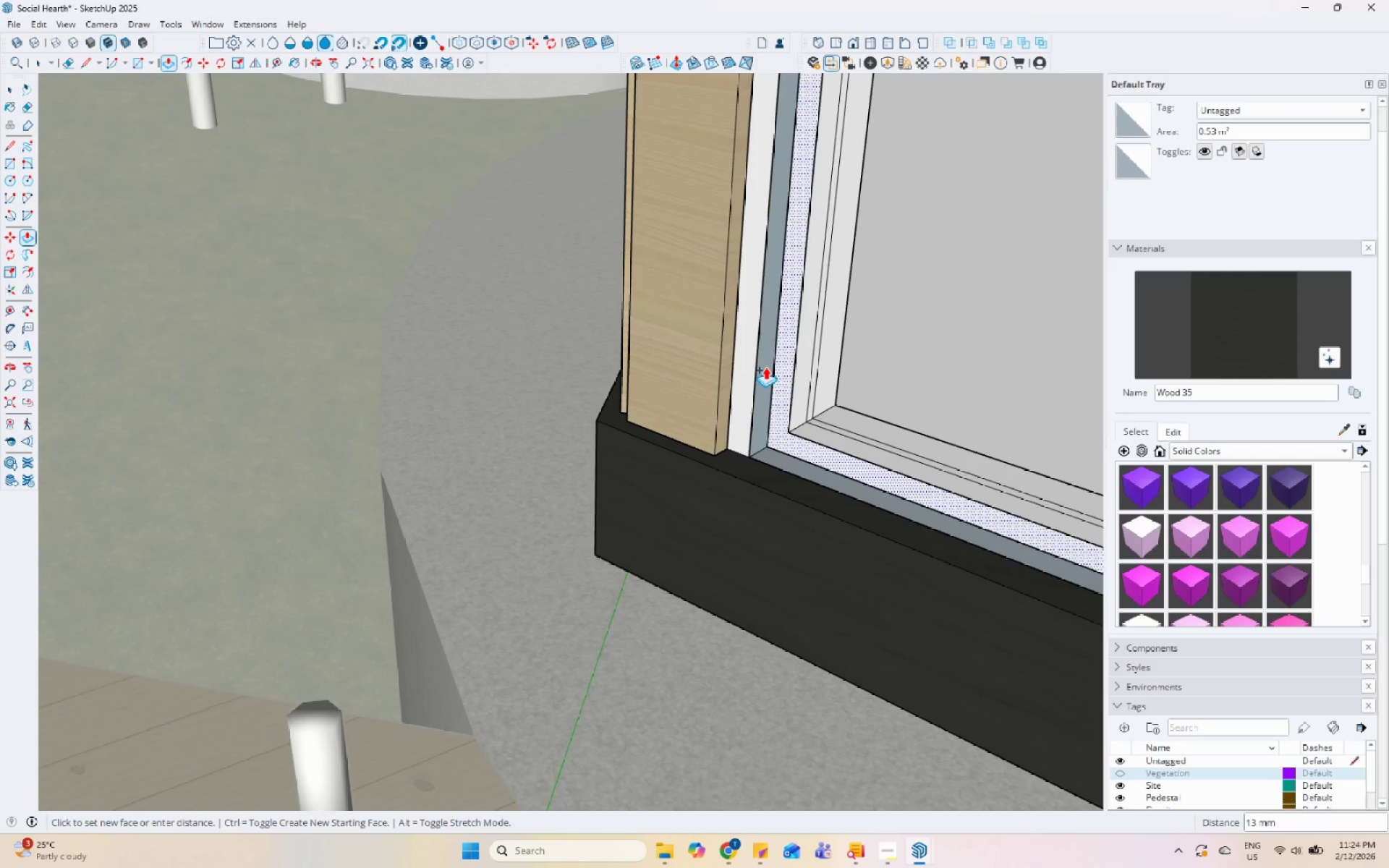 
left_click([757, 352])
 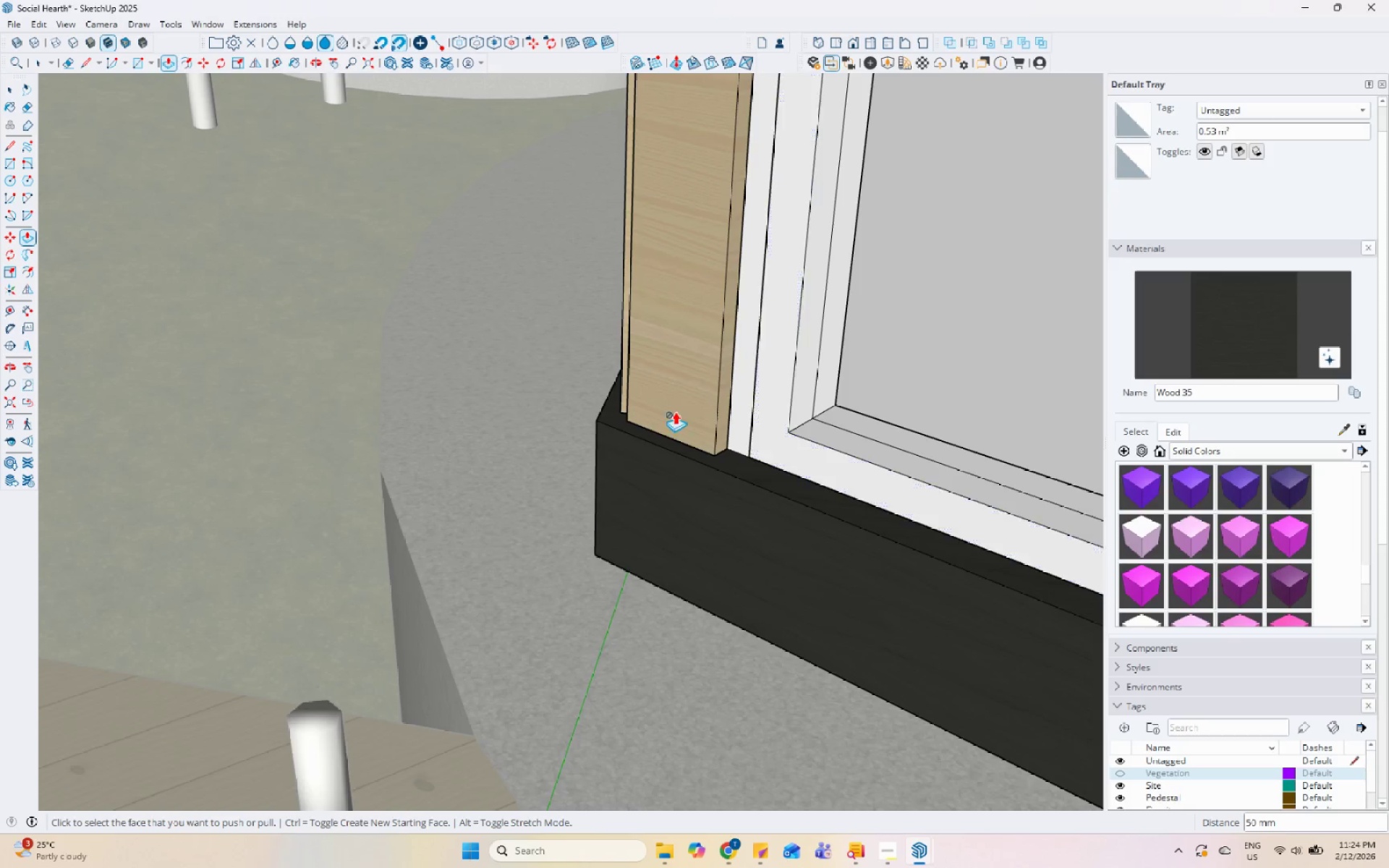 
scroll: coordinate [430, 640], scroll_direction: down, amount: 21.0
 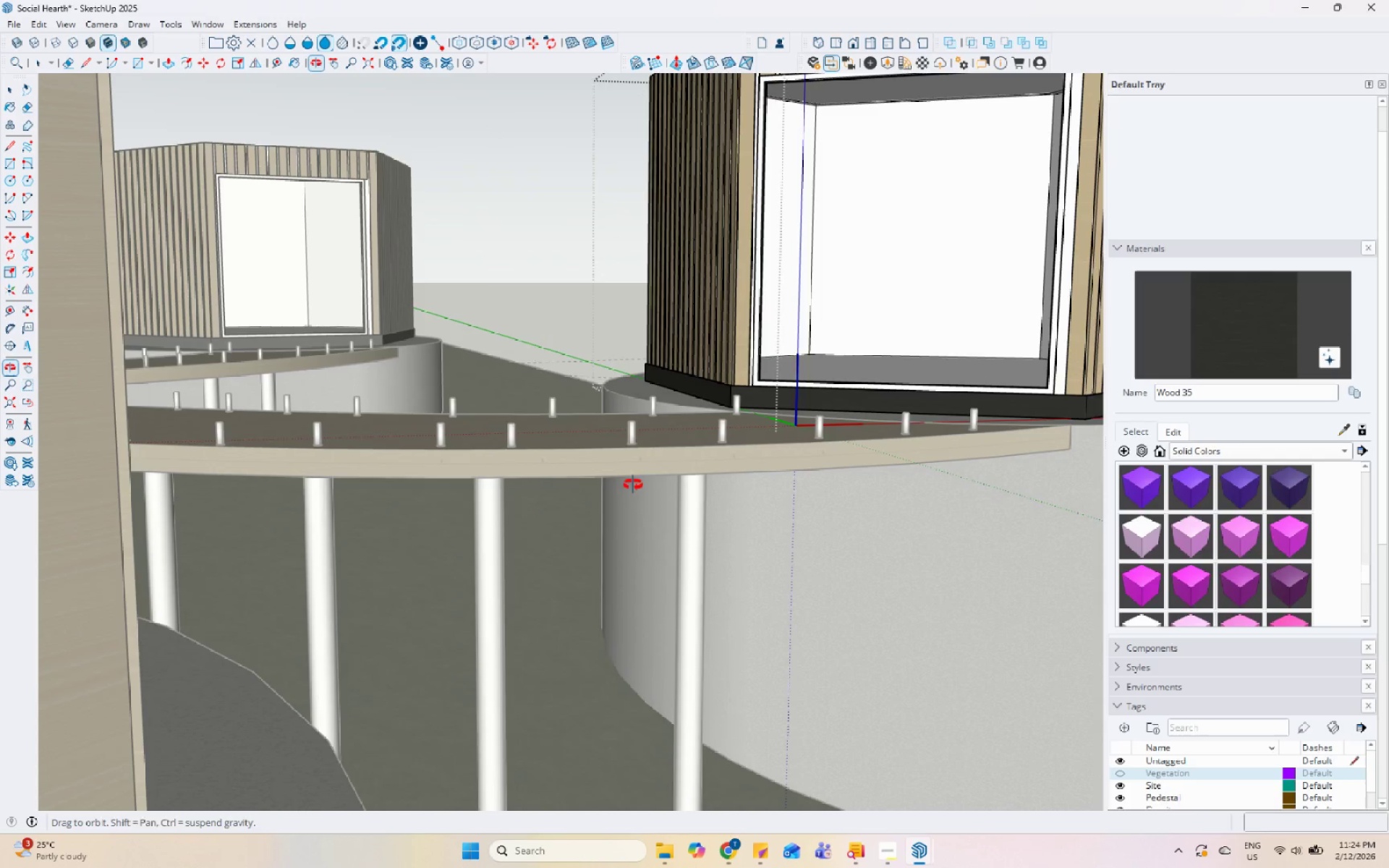 
key(Space)
 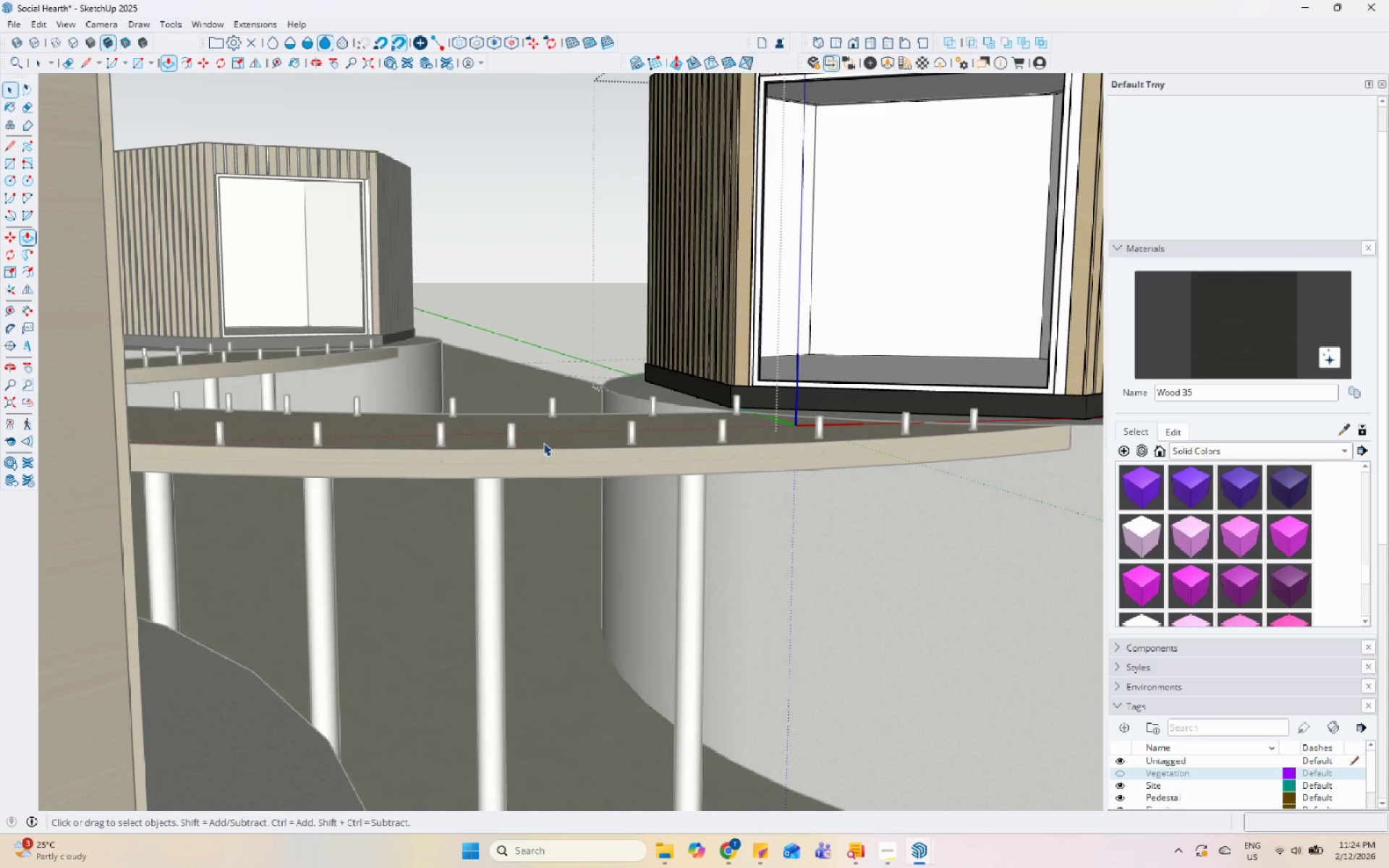 
key(Escape)
 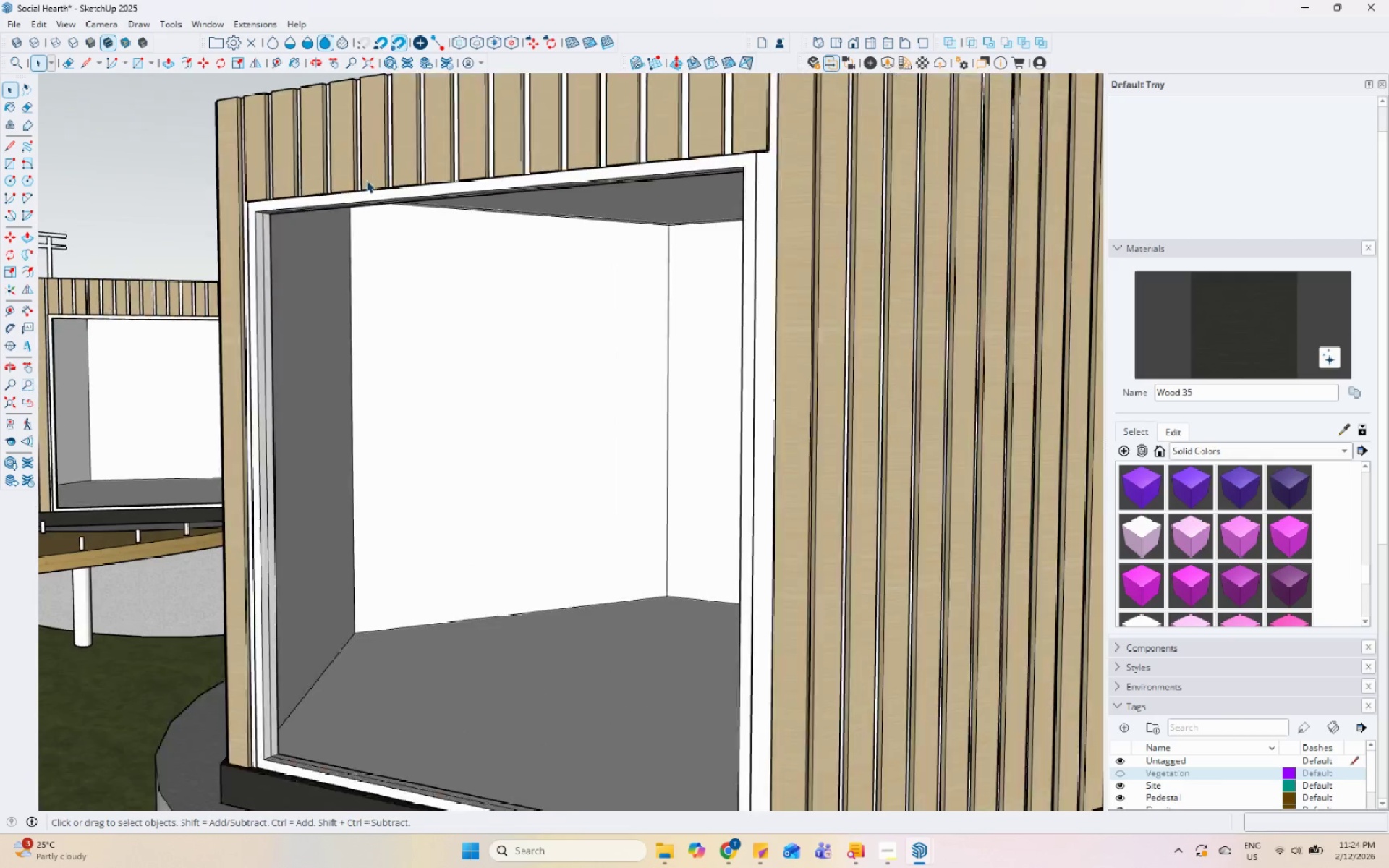 
scroll: coordinate [366, 180], scroll_direction: up, amount: 8.0
 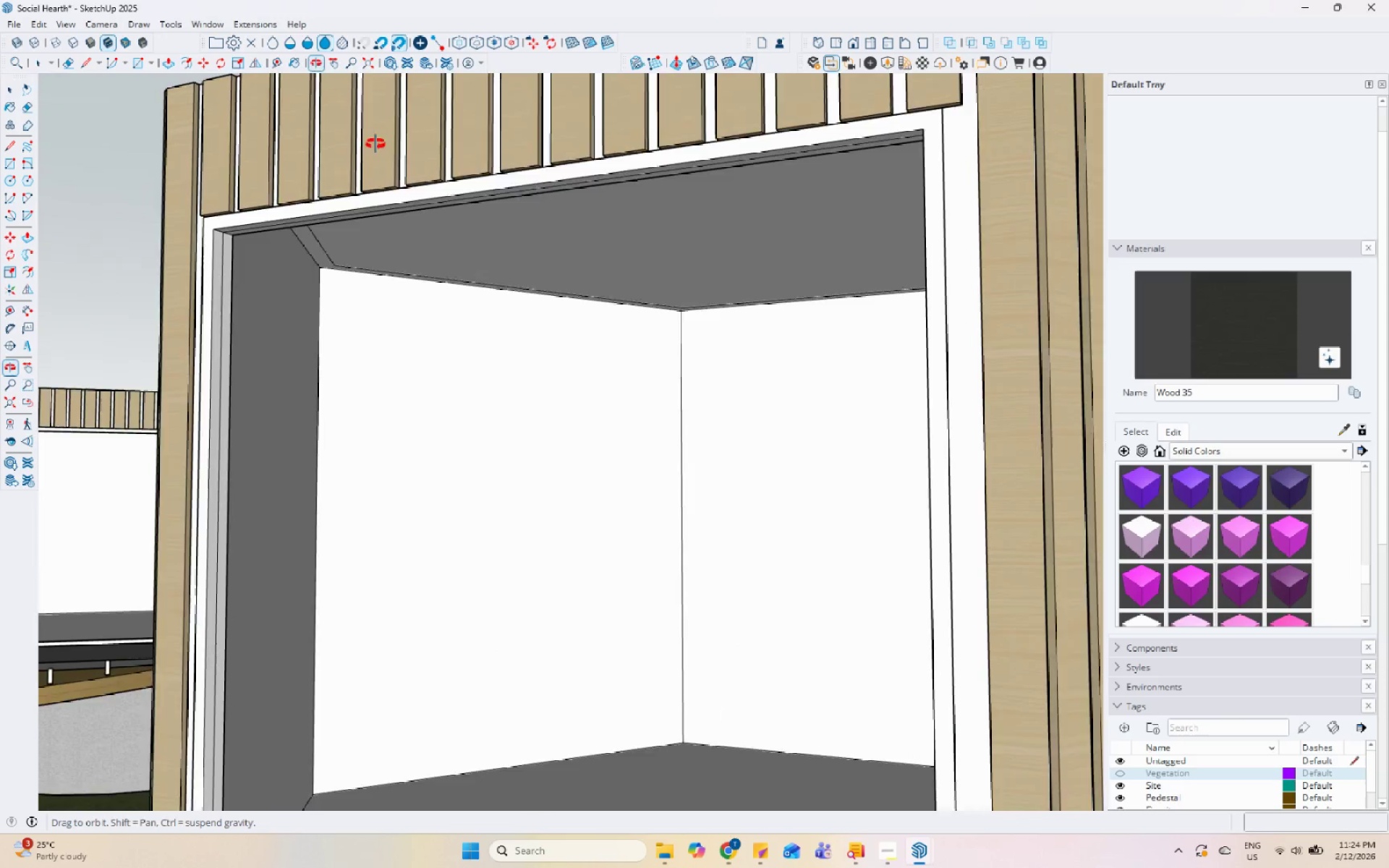 
left_click([355, 215])
 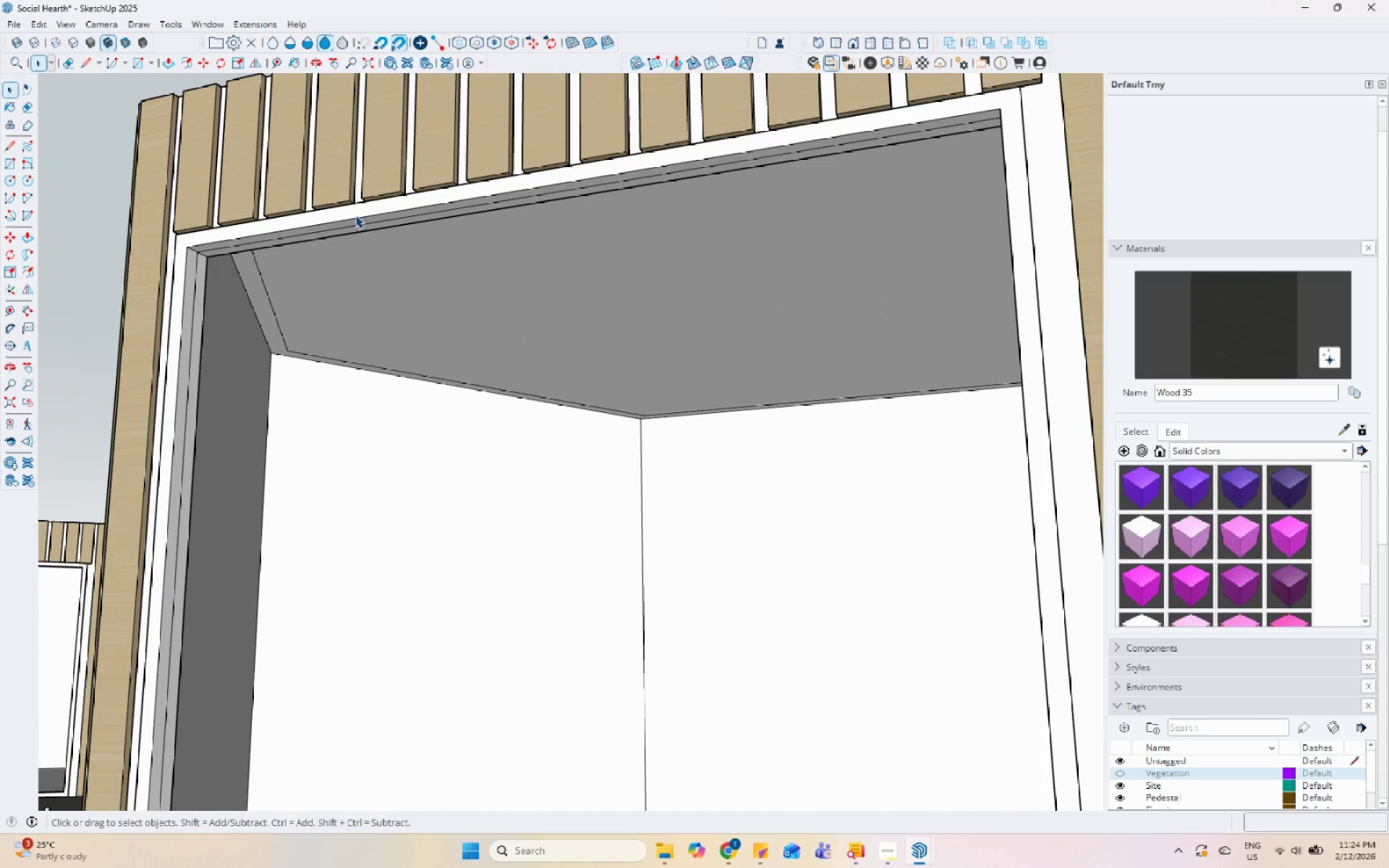 
scroll: coordinate [405, 90], scroll_direction: up, amount: 1.0
 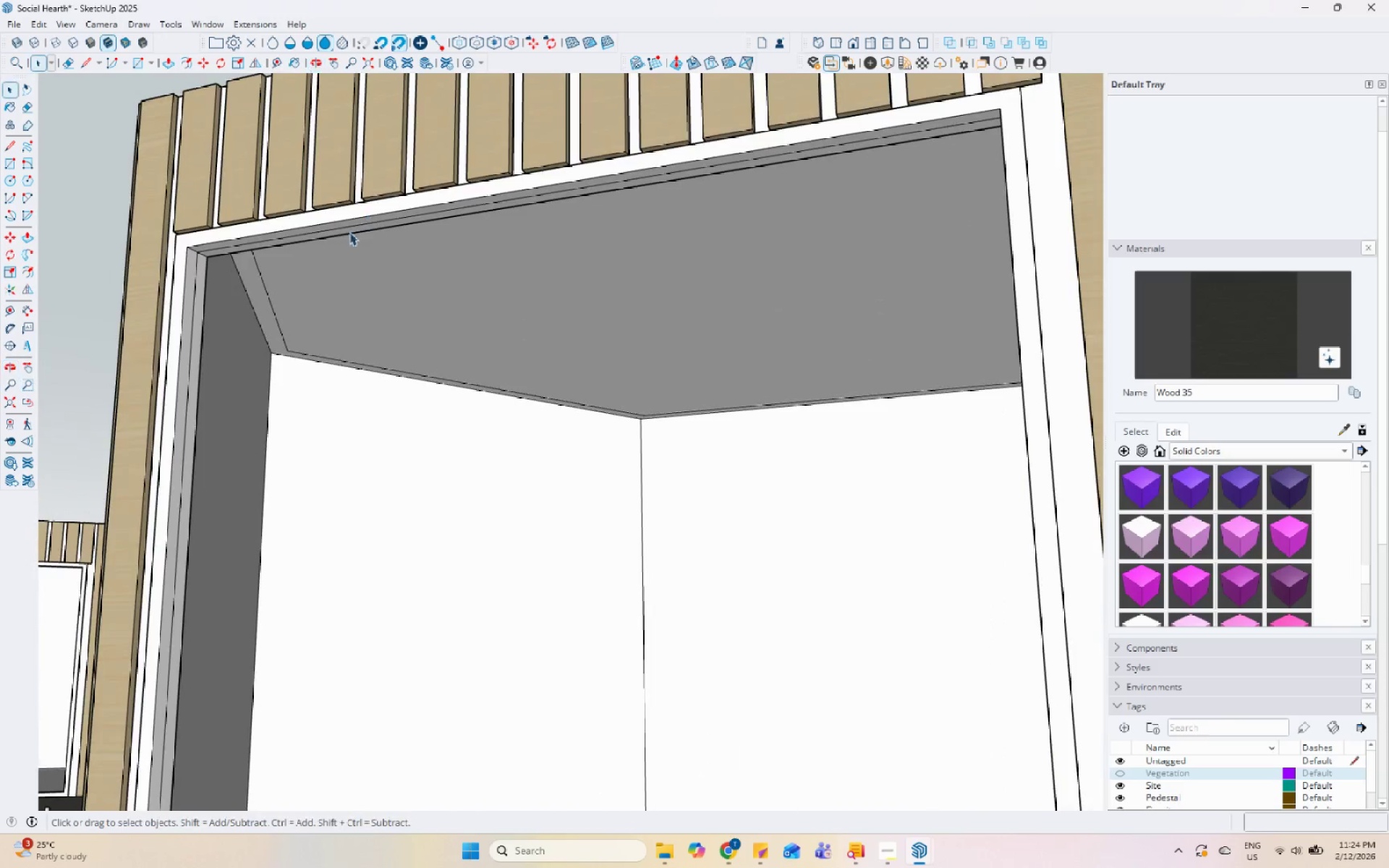 
double_click([355, 215])
 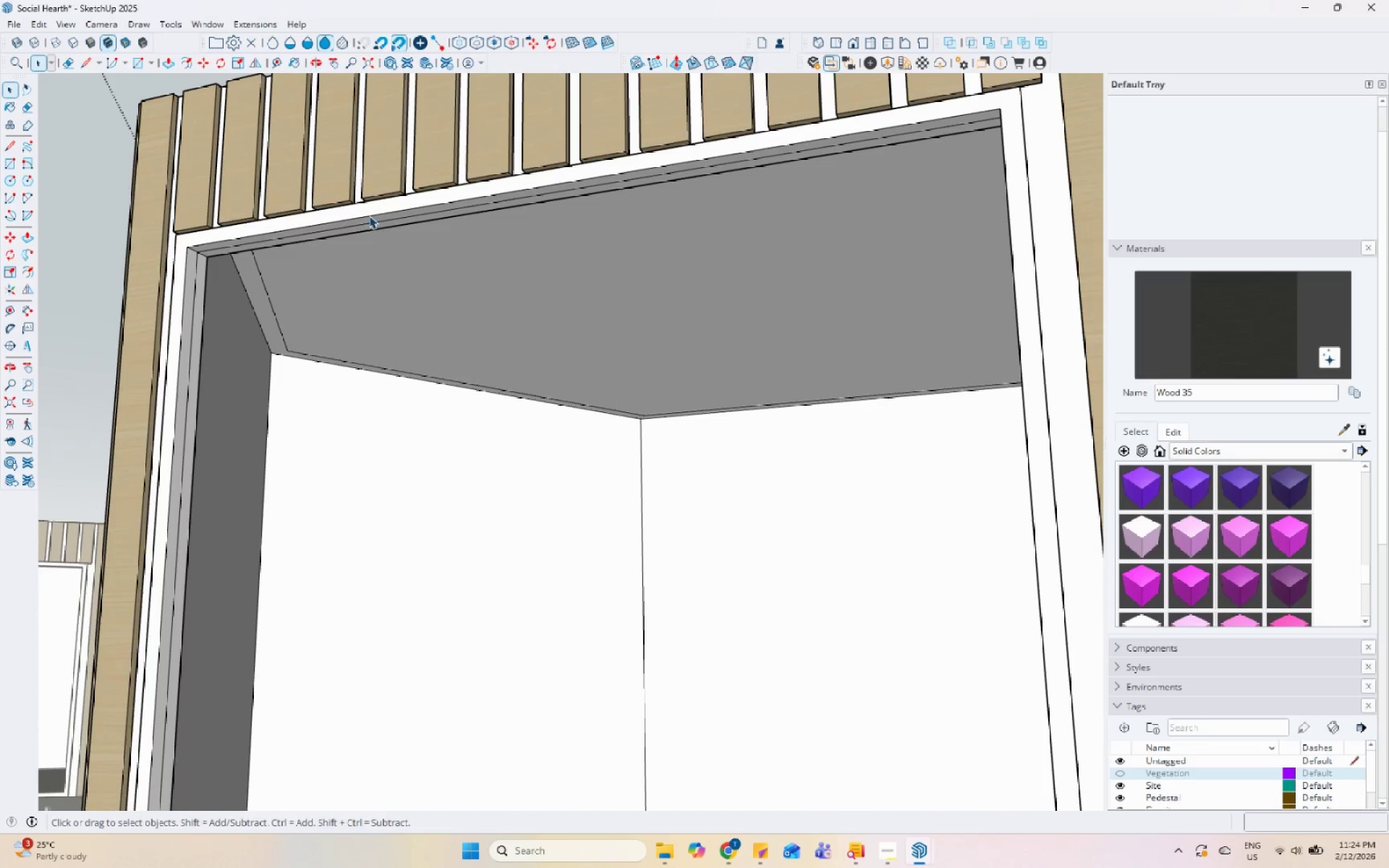 
triple_click([369, 216])
 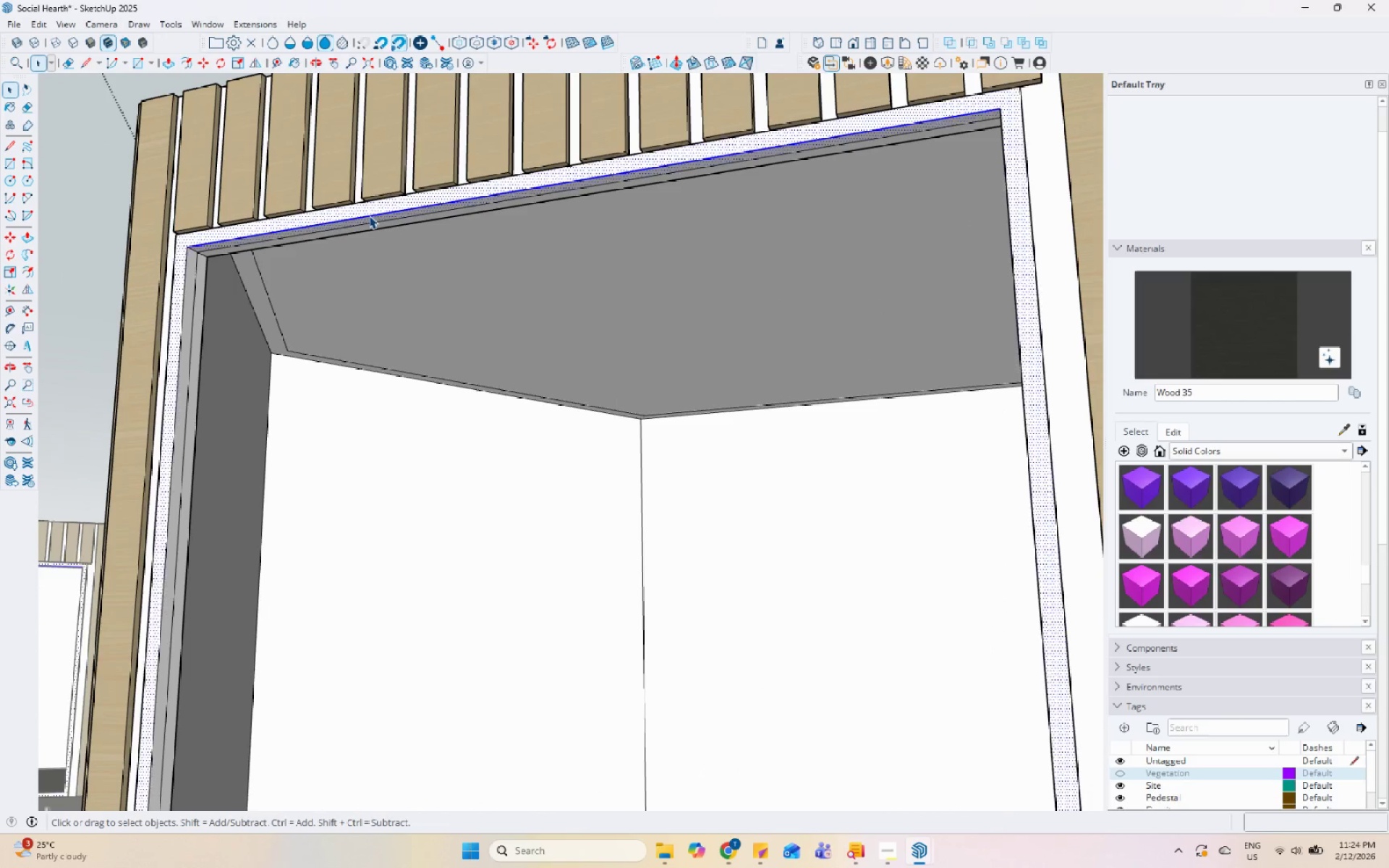 
triple_click([370, 216])
 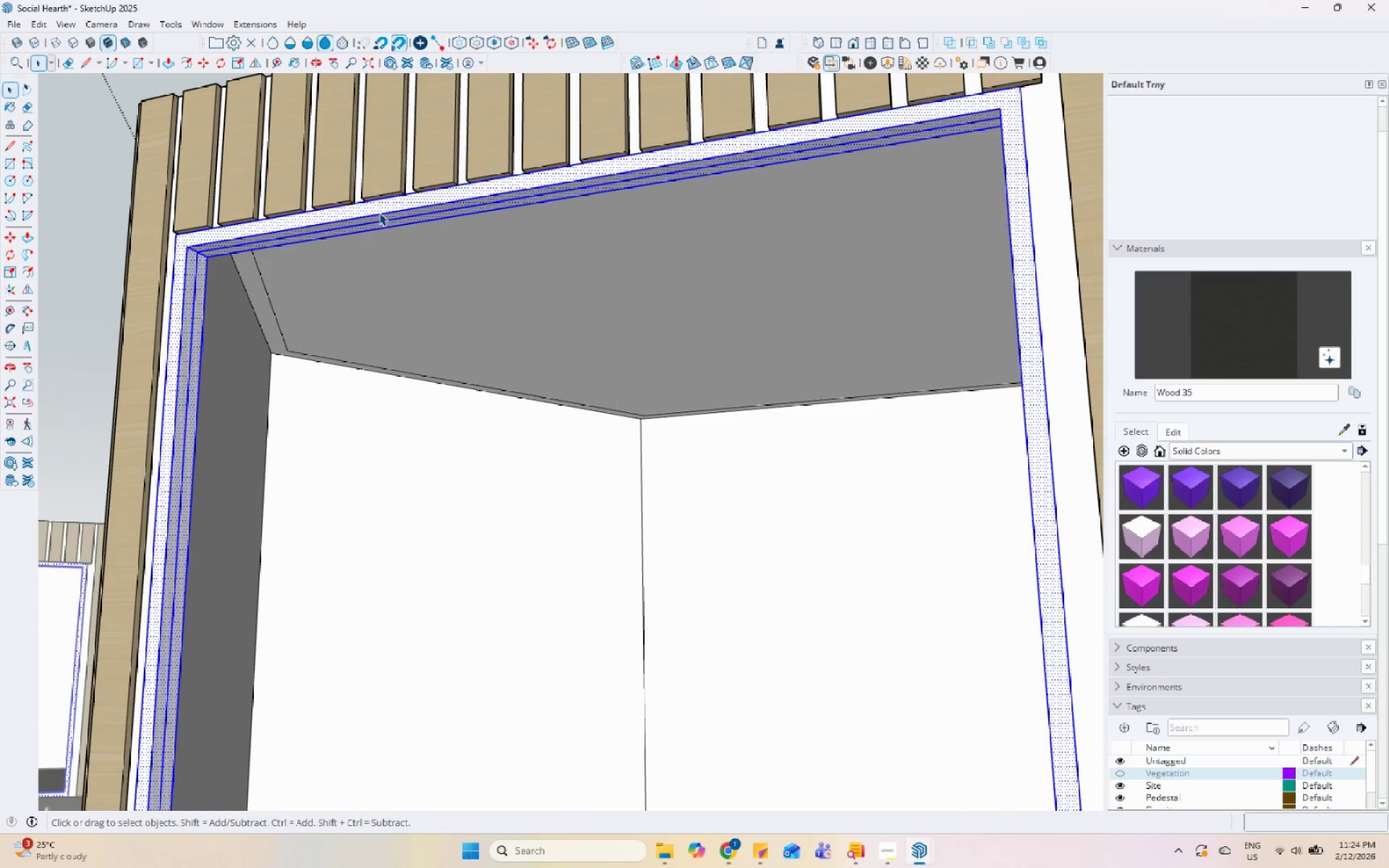 
triple_click([383, 211])
 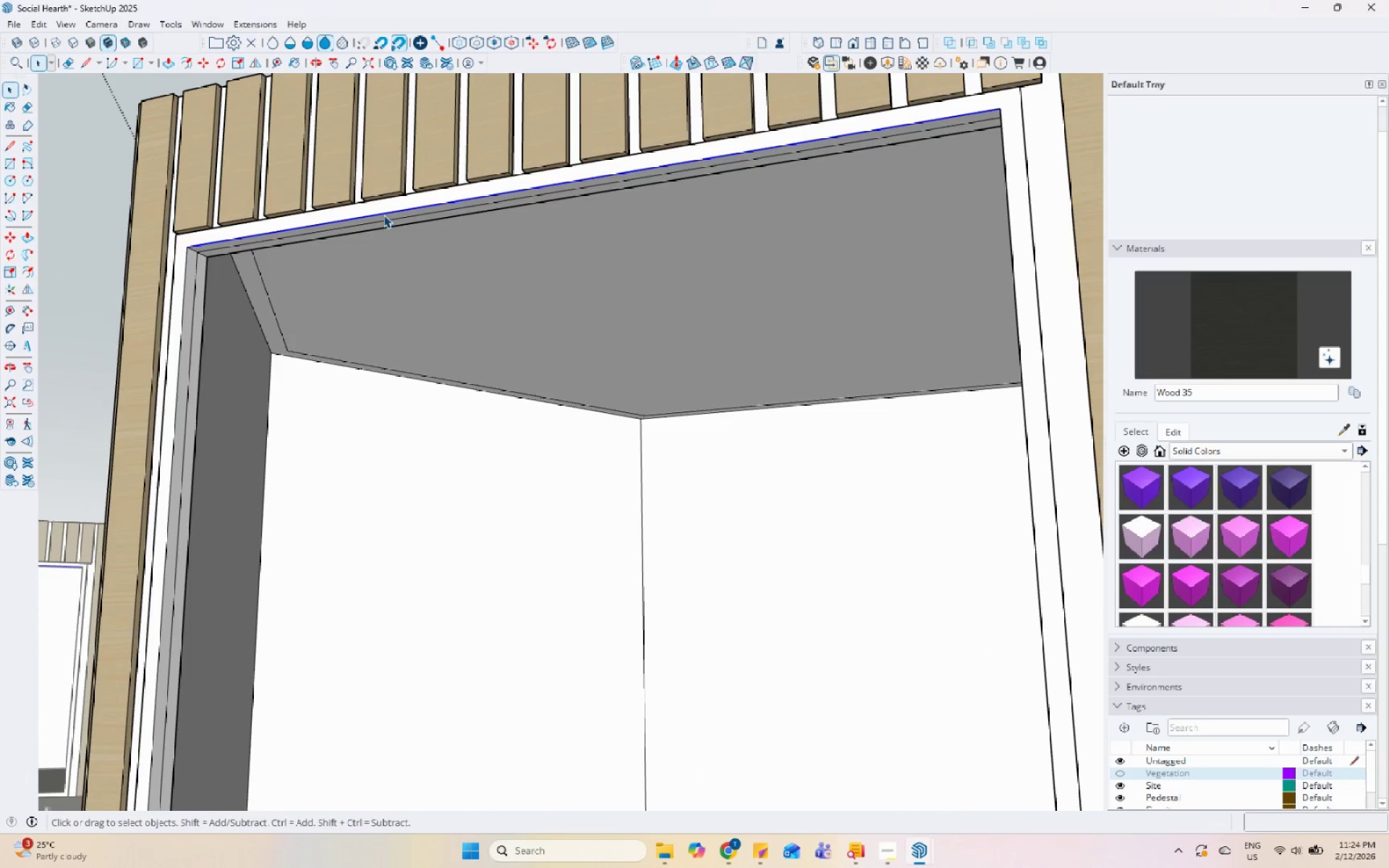 
right_click([383, 215])
 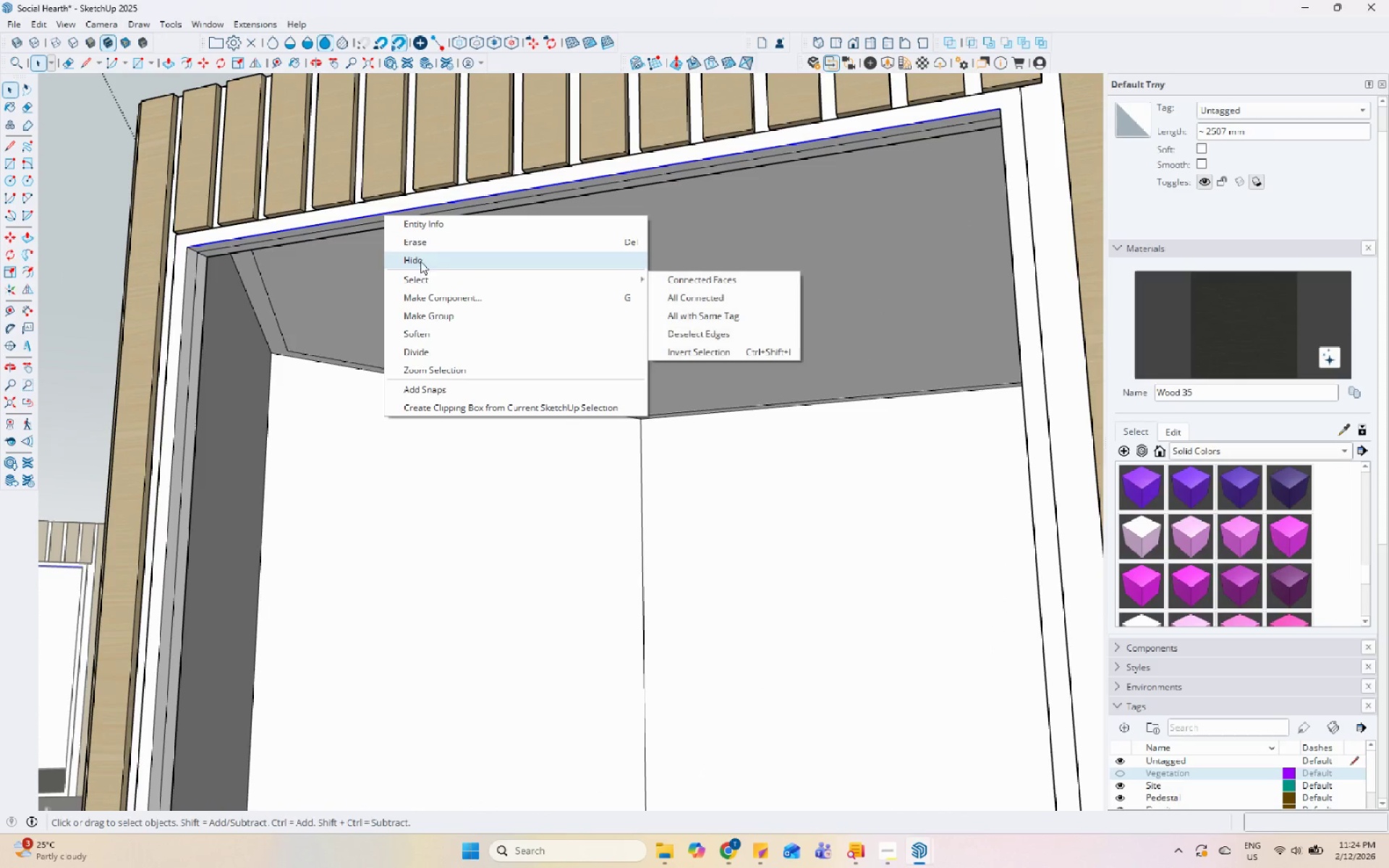 
key(Escape)
 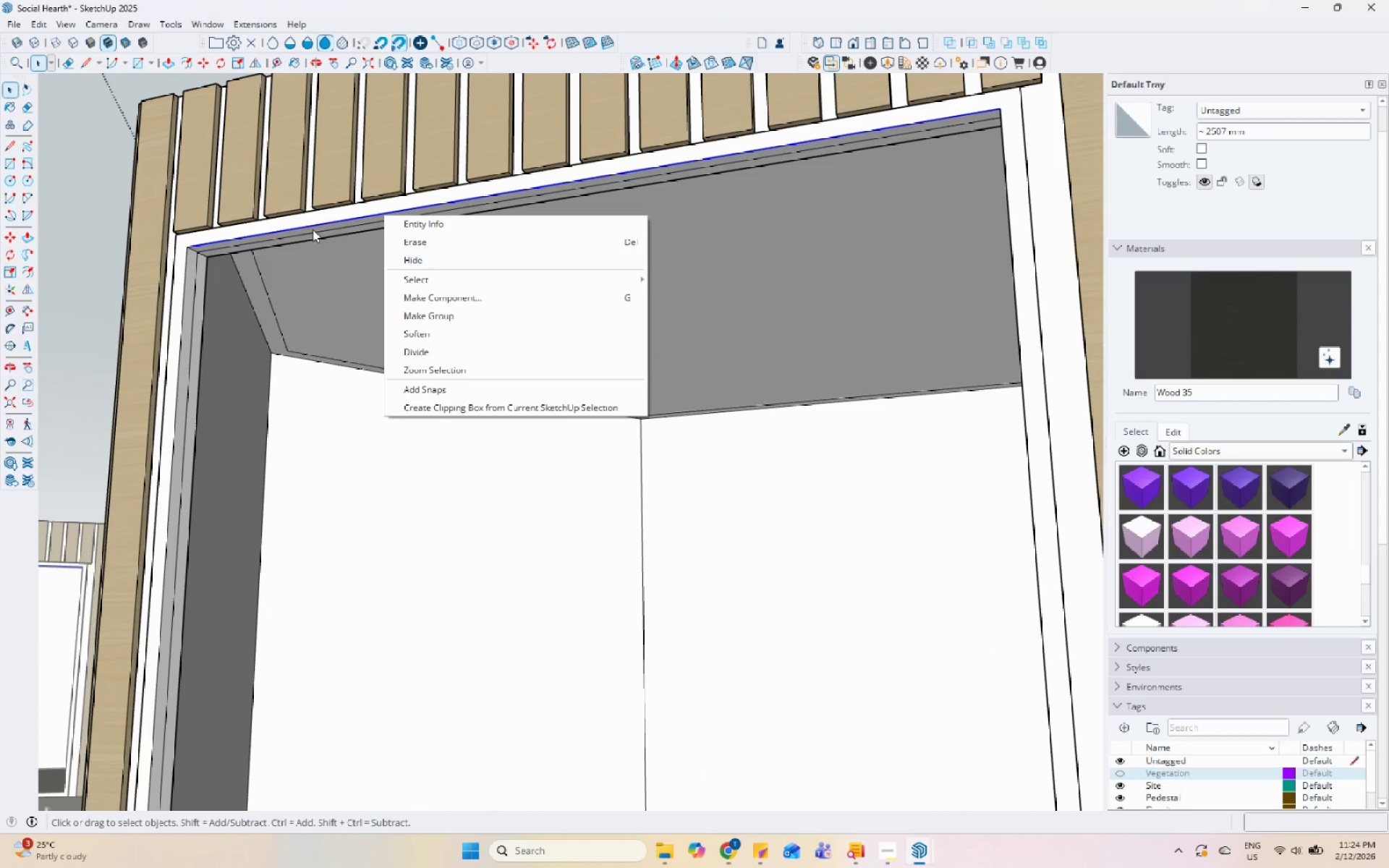 
left_click([313, 222])
 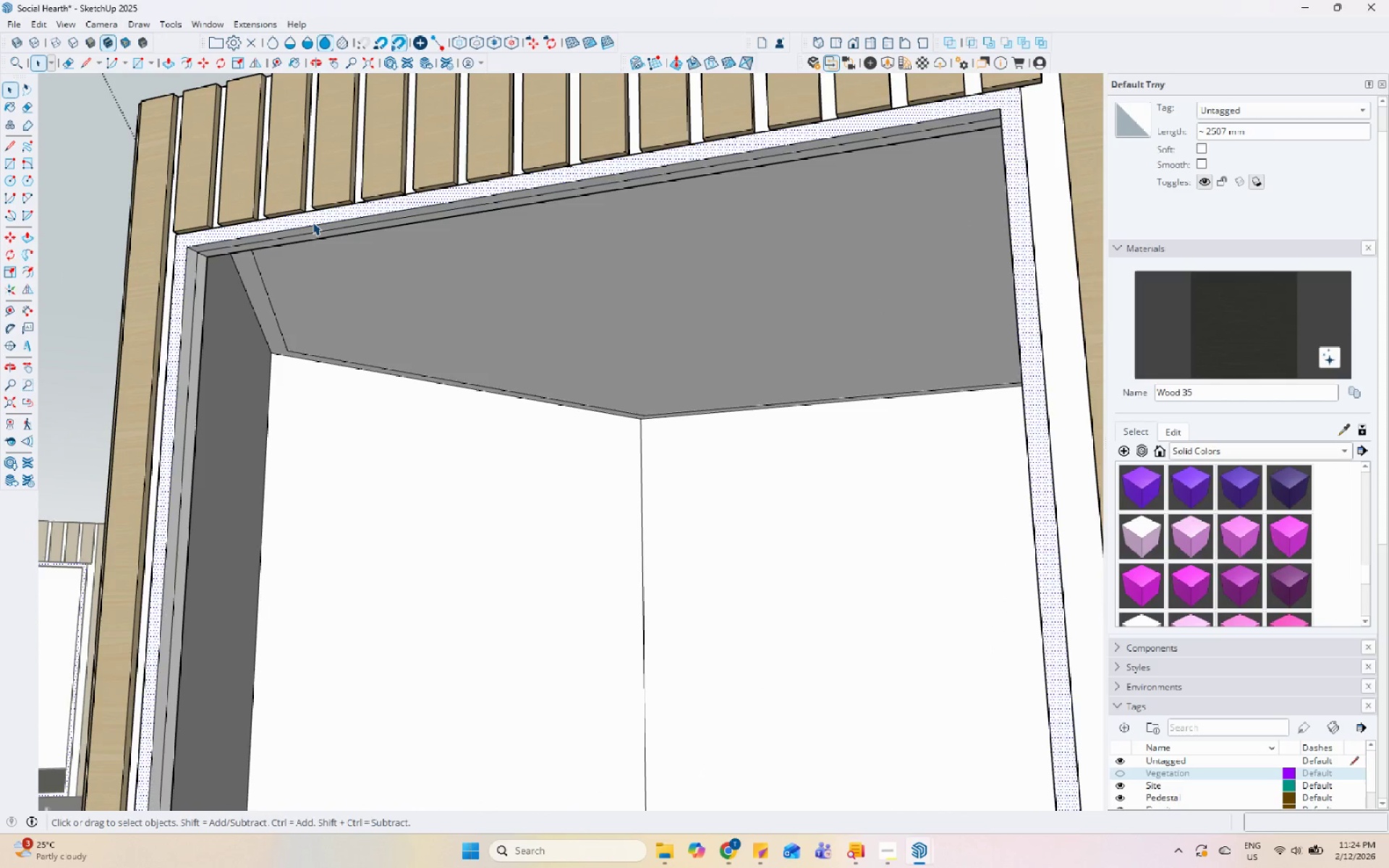 
key(Escape)
 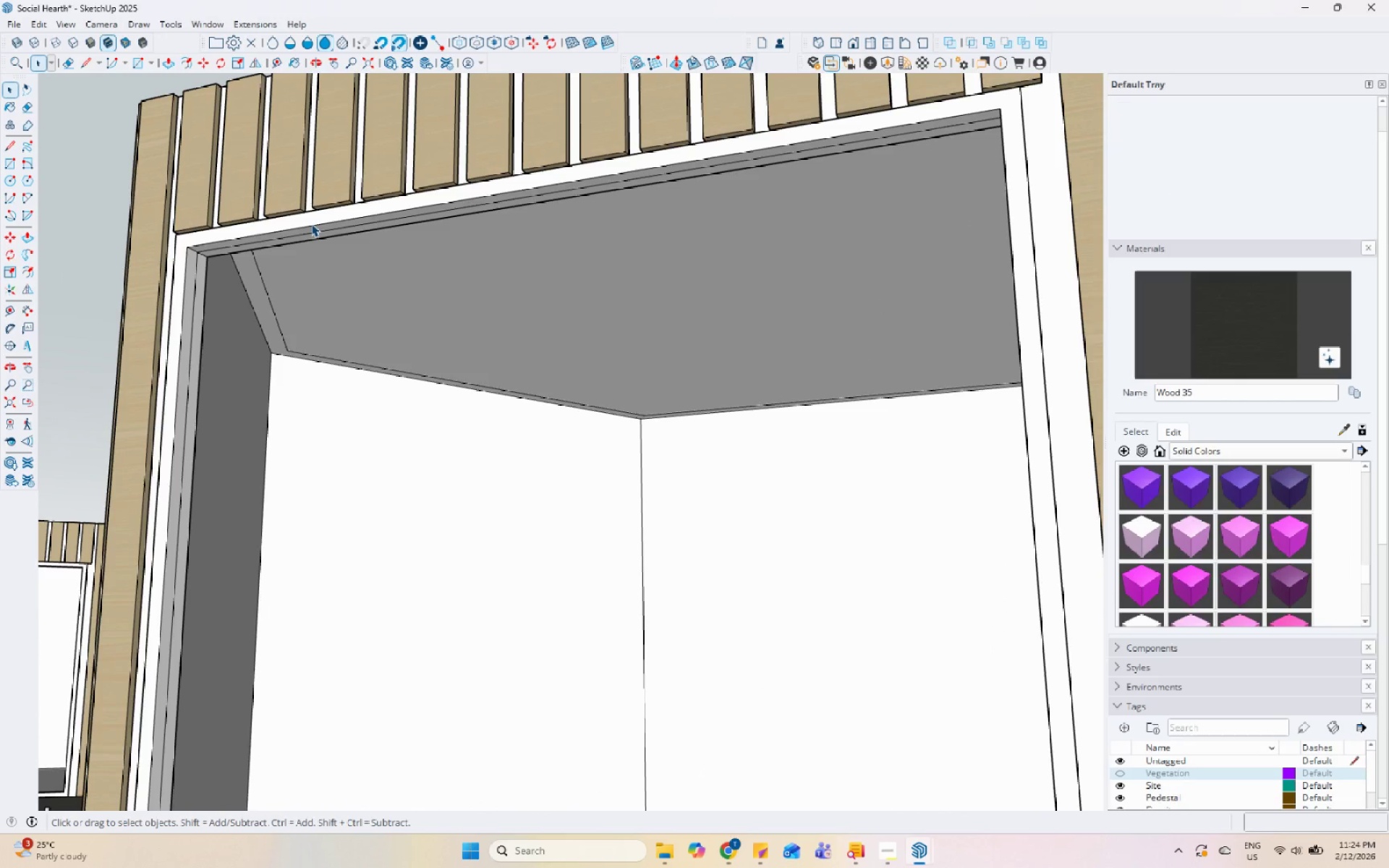 
left_click([311, 224])
 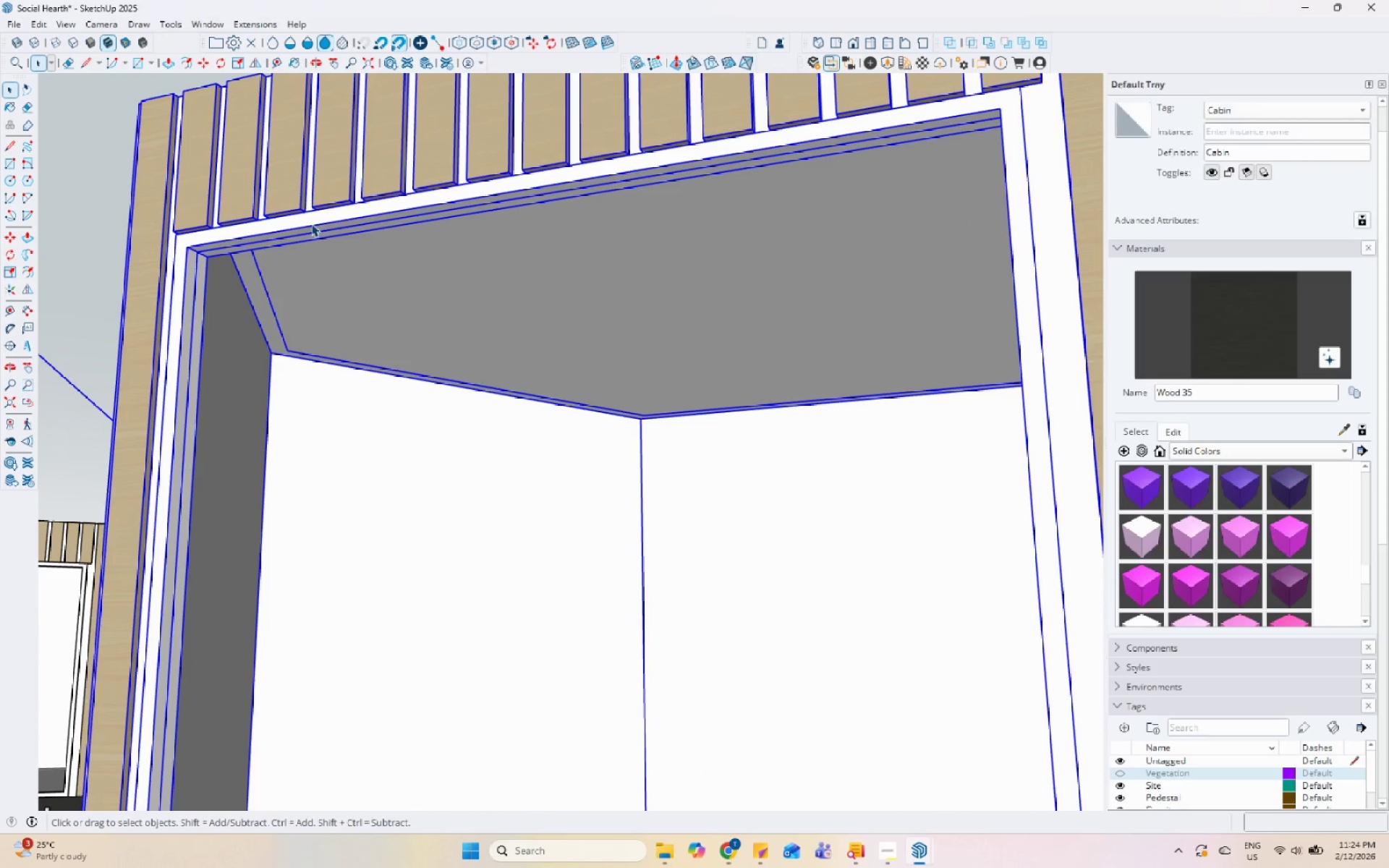 
double_click([311, 224])
 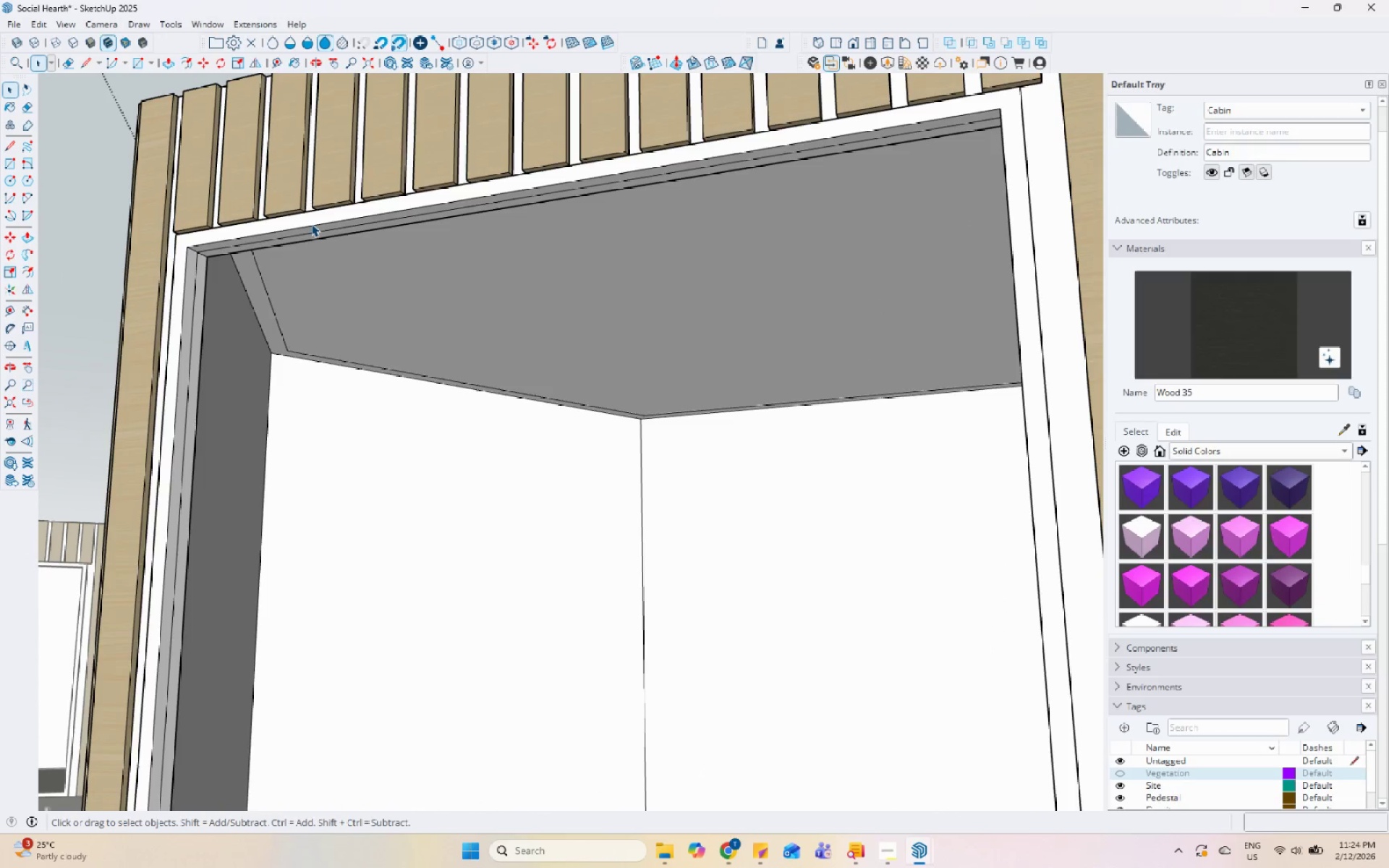 
triple_click([311, 224])
 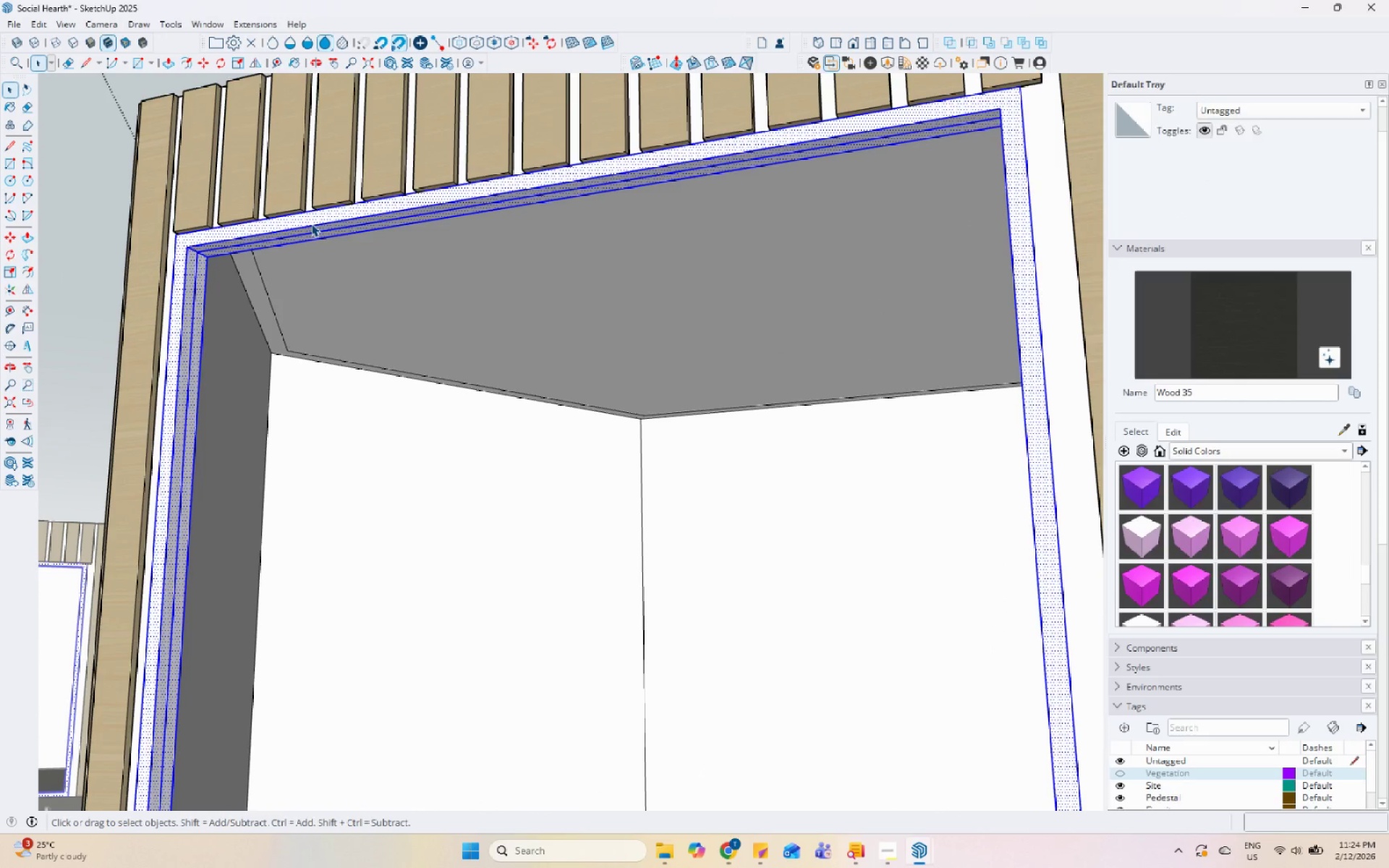 
right_click([311, 224])
 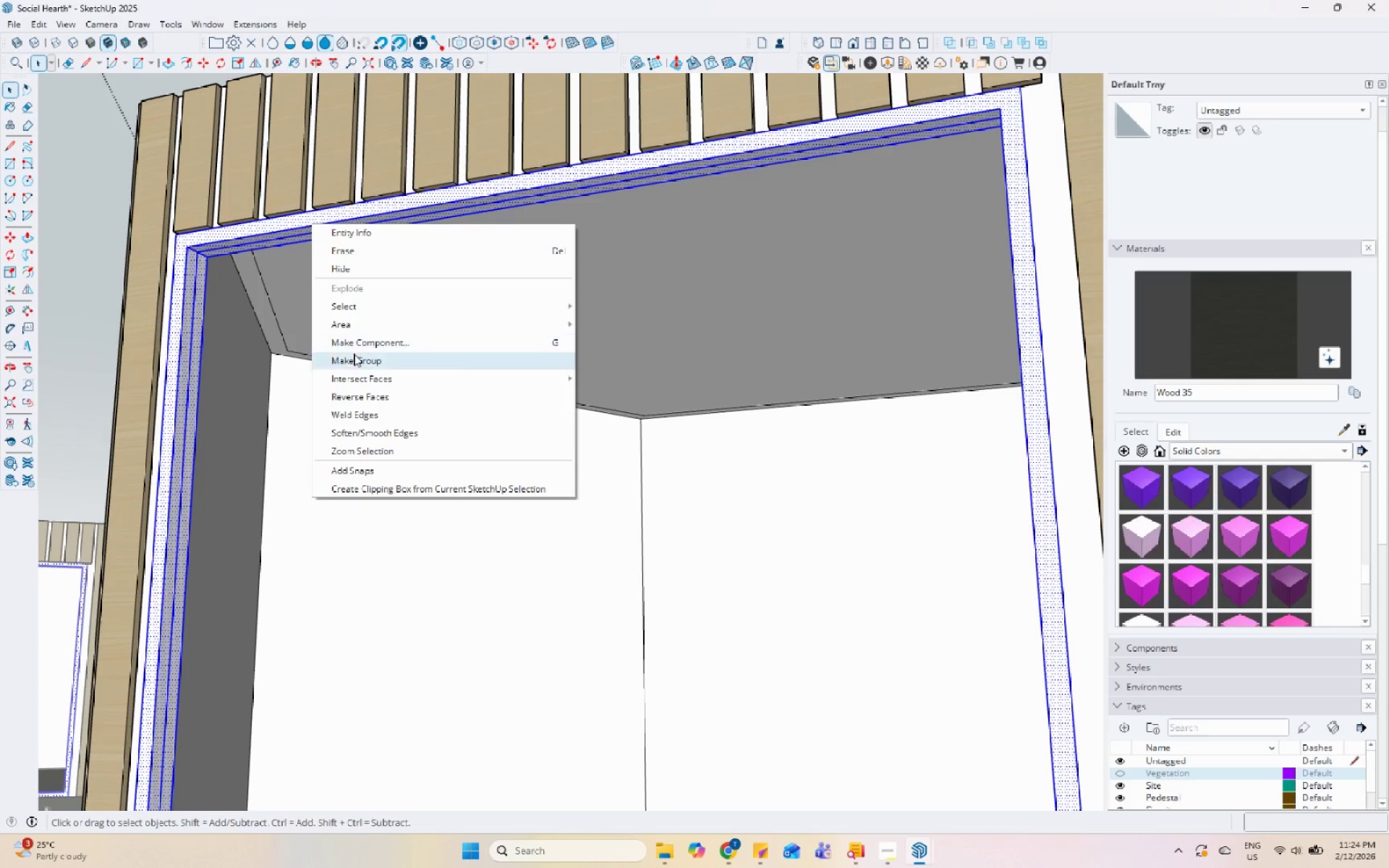 
left_click([355, 357])
 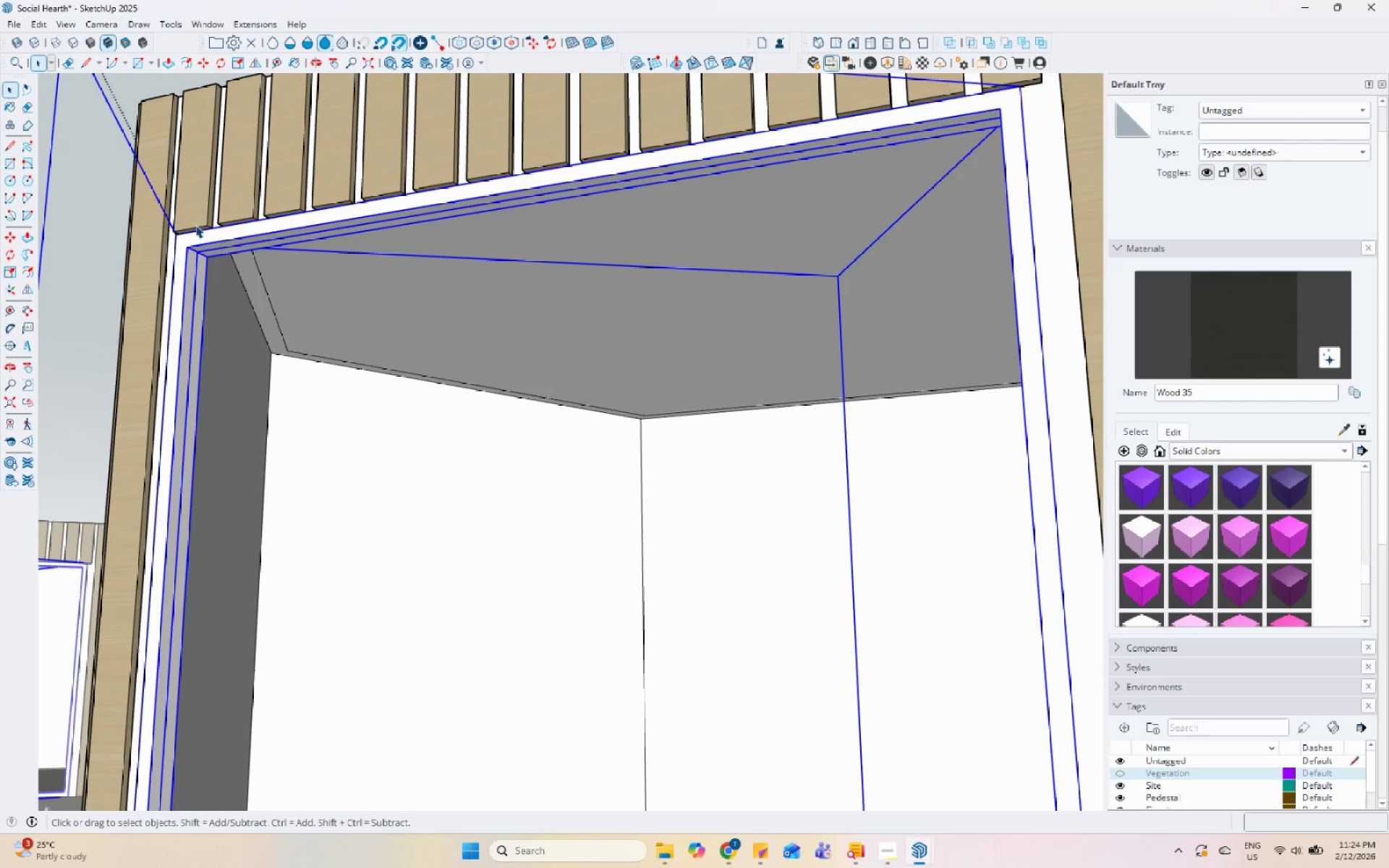 
left_click([14, 142])
 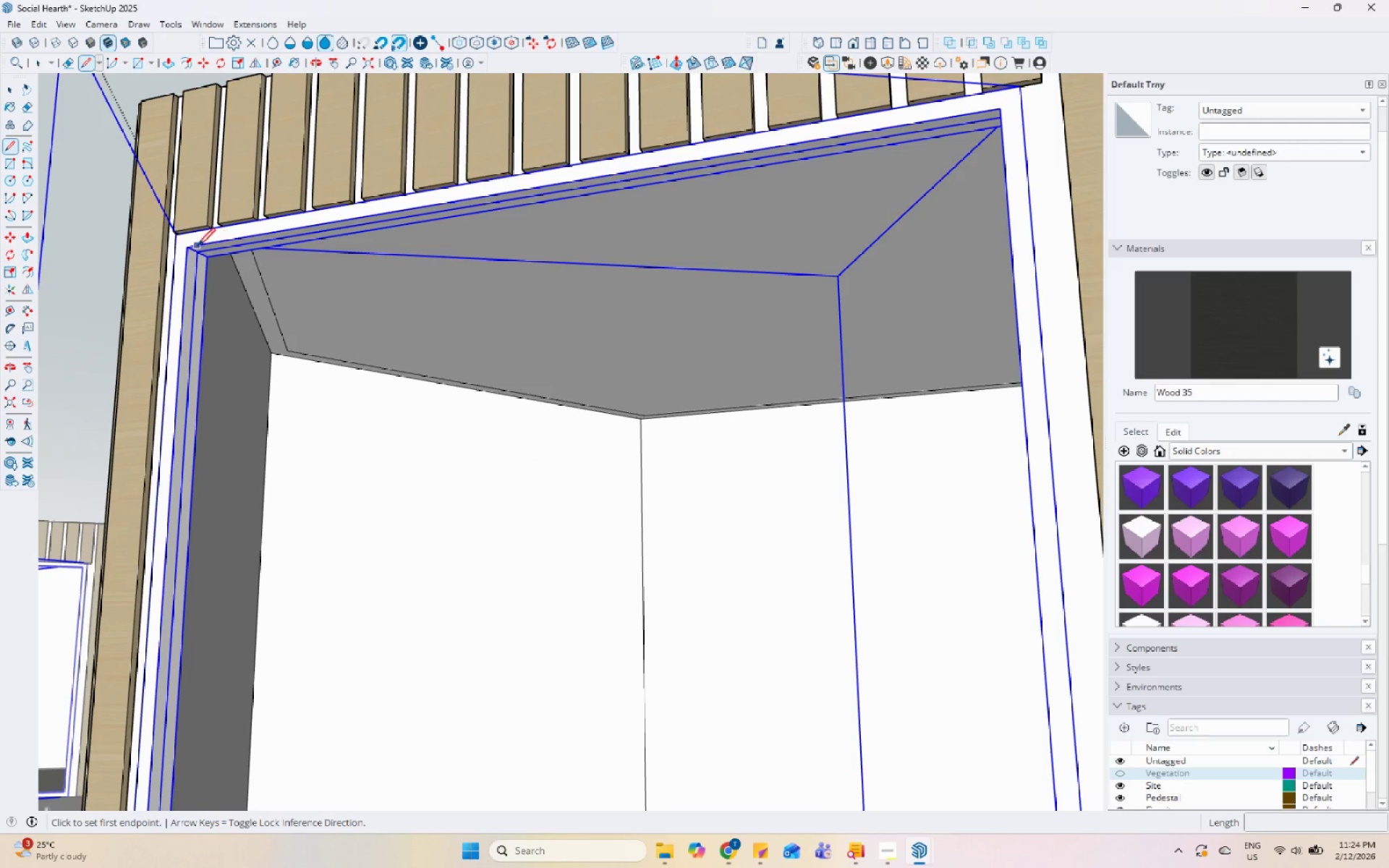 
left_click([190, 247])
 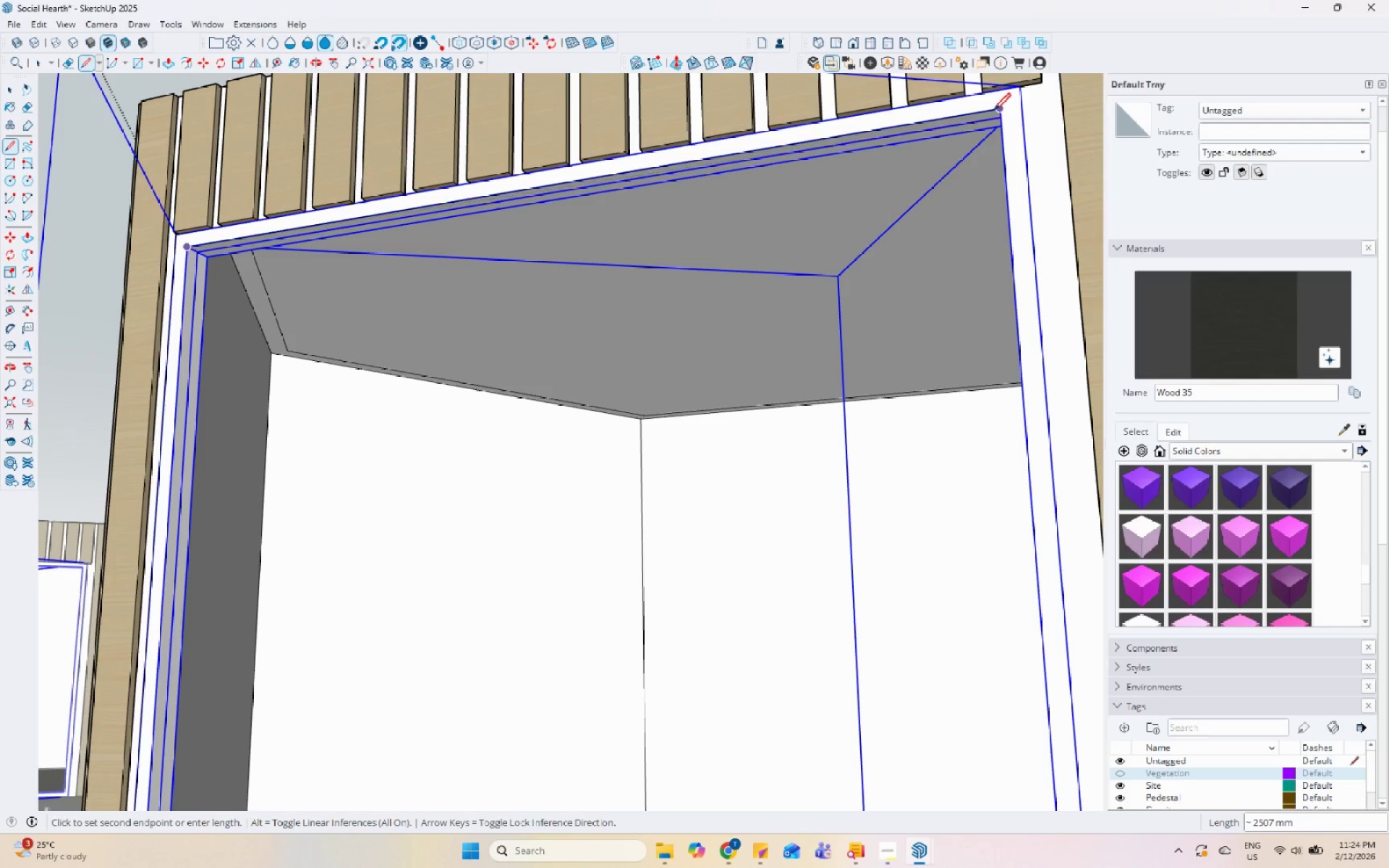 
left_click([995, 110])
 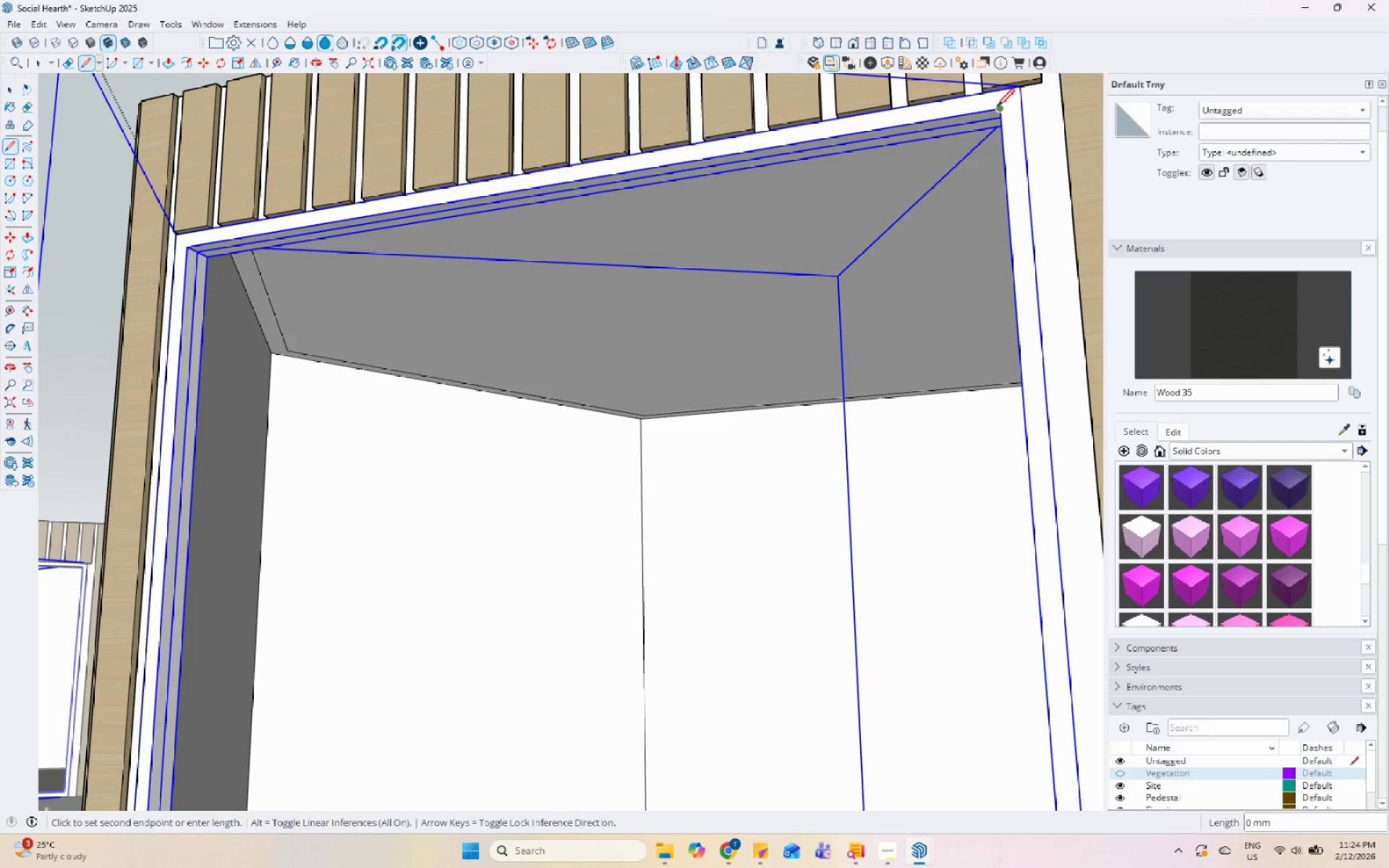 
key(Space)
 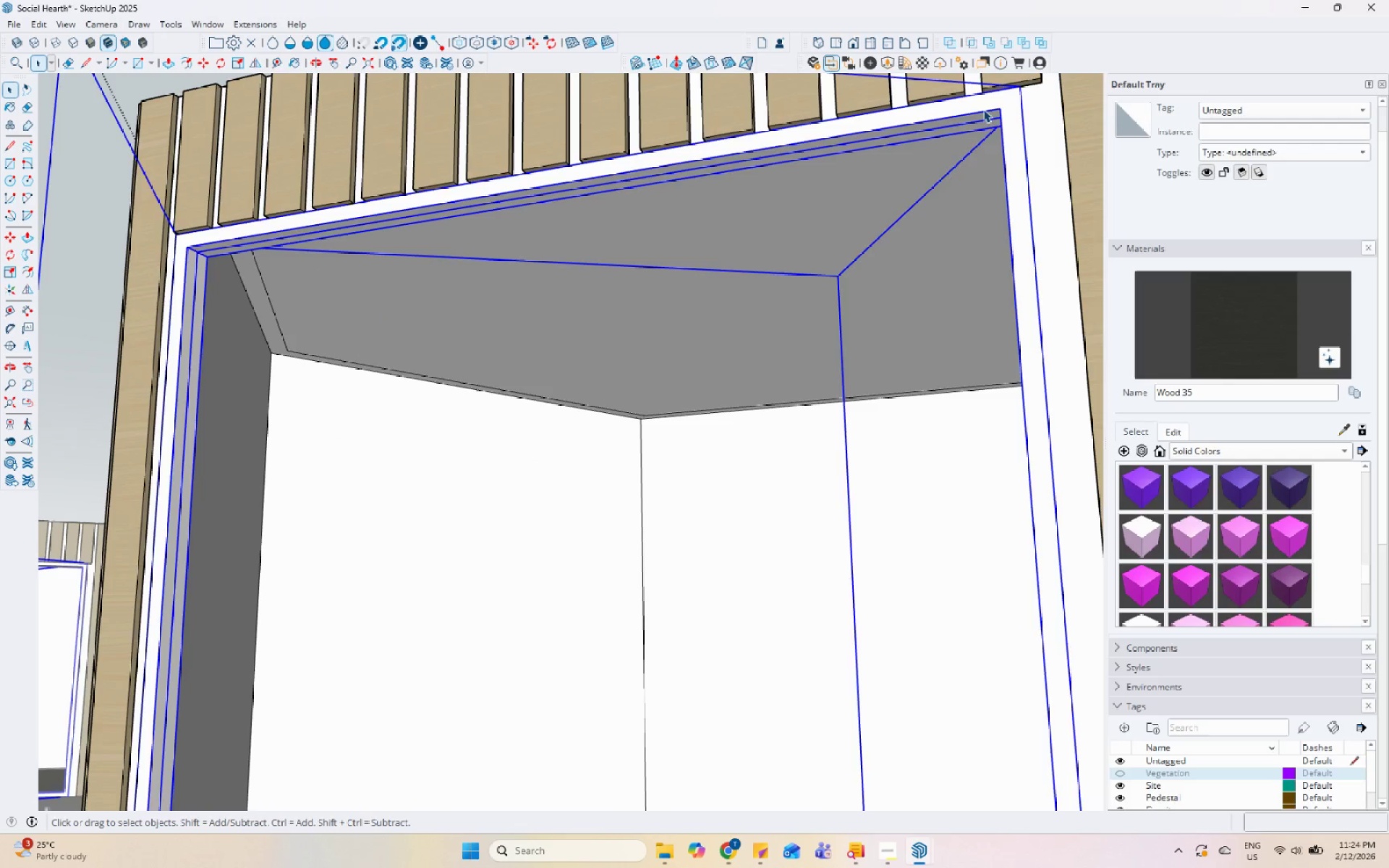 
double_click([983, 109])
 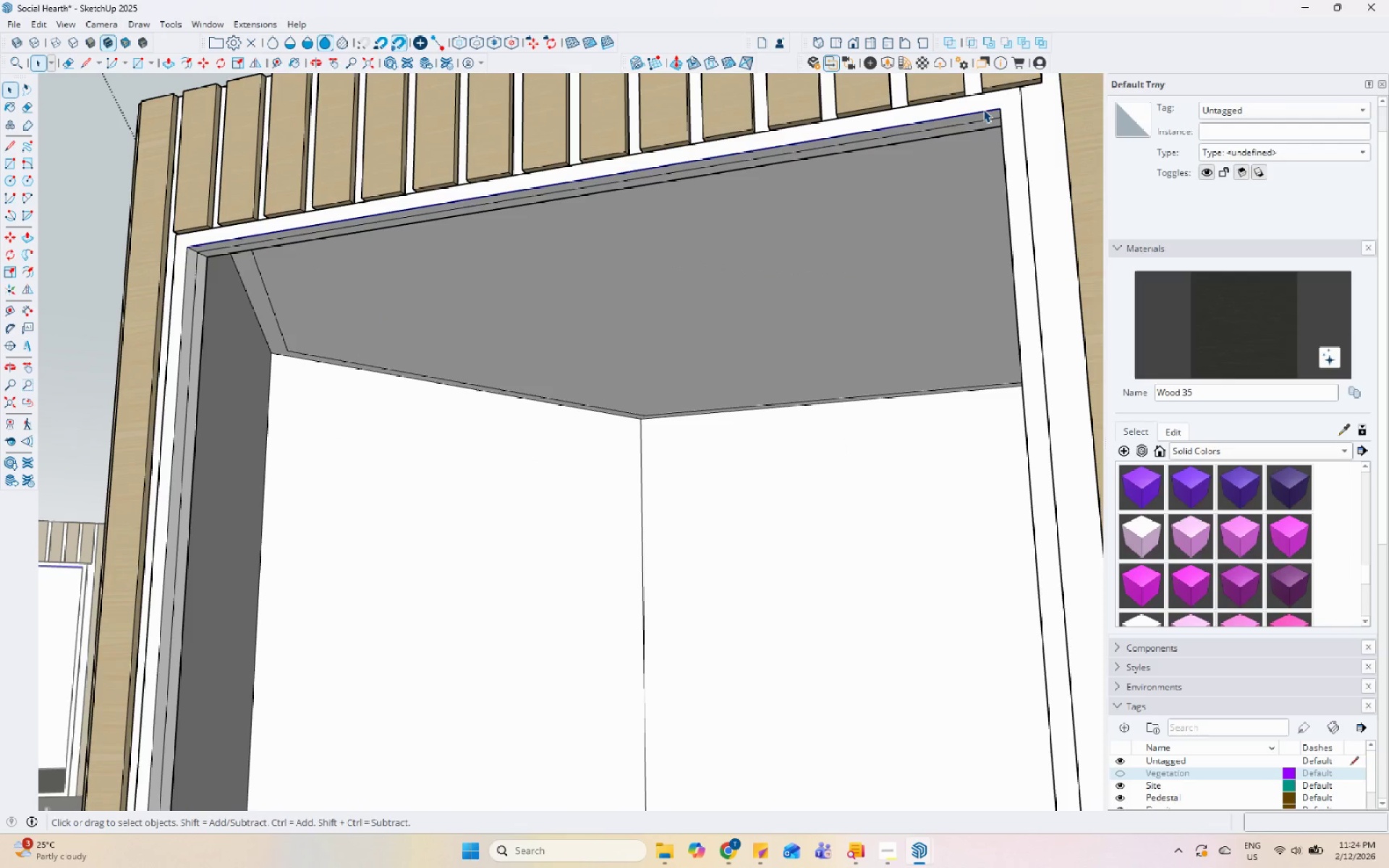 
triple_click([983, 109])
 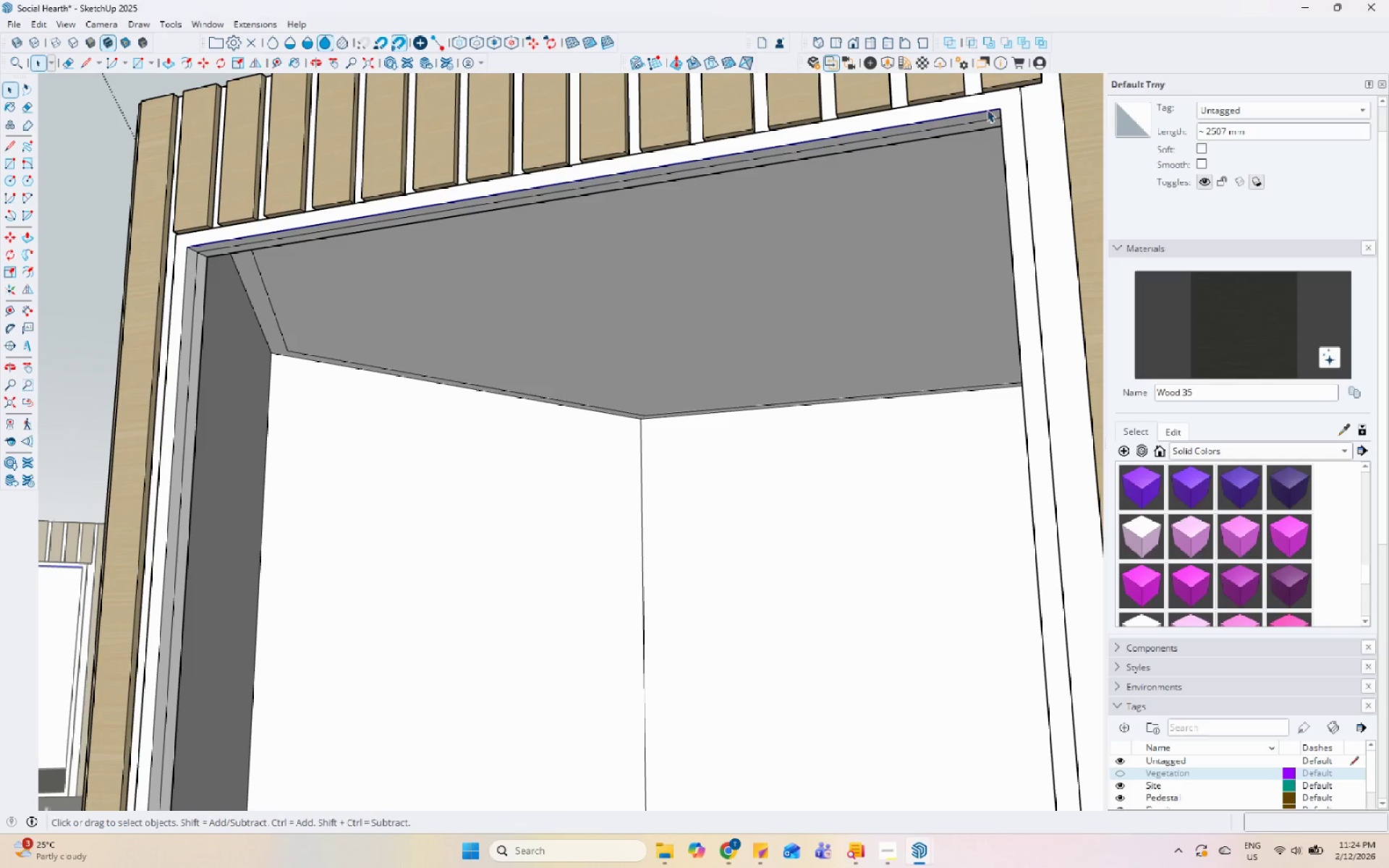 
double_click([987, 109])
 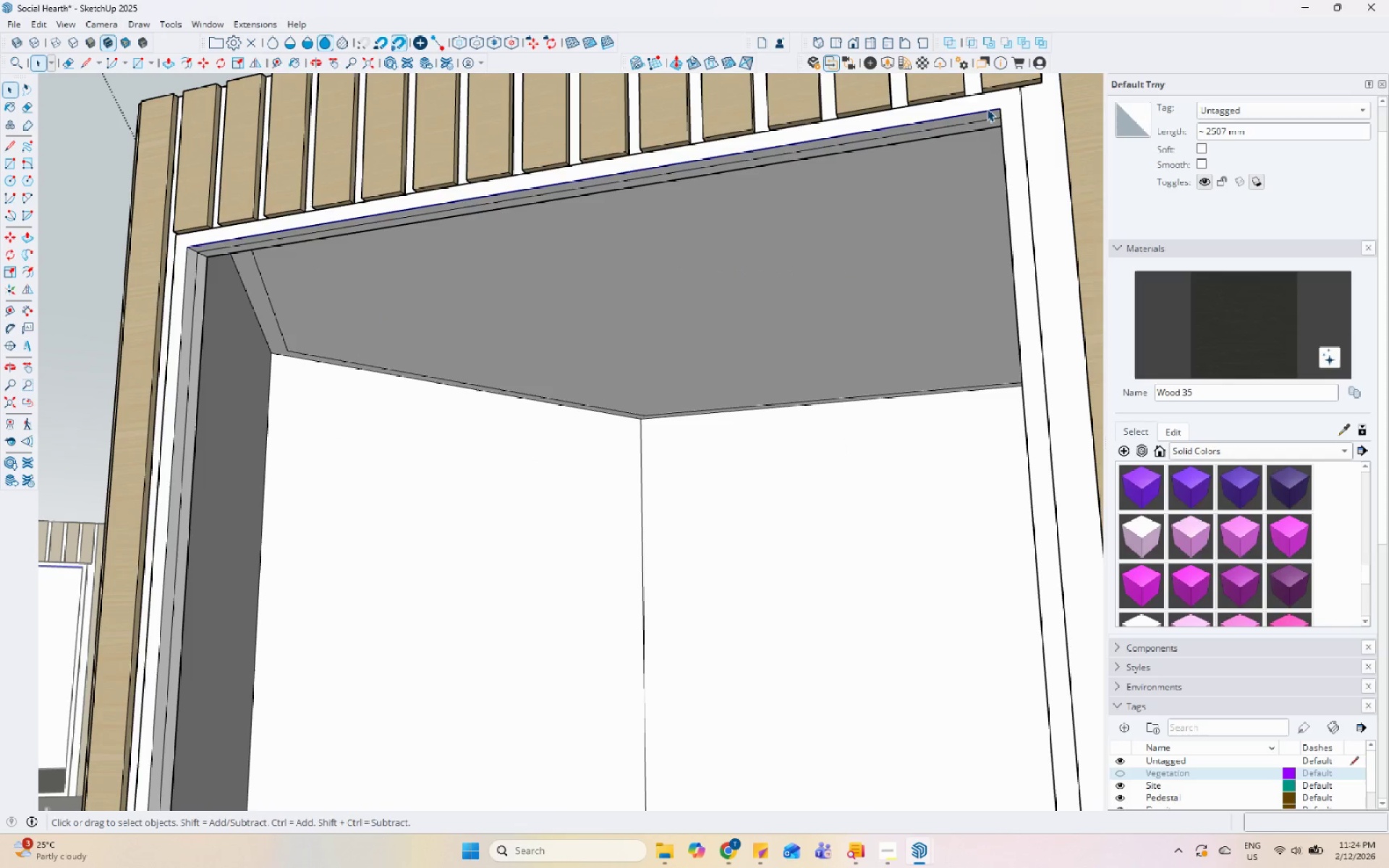 
triple_click([987, 109])
 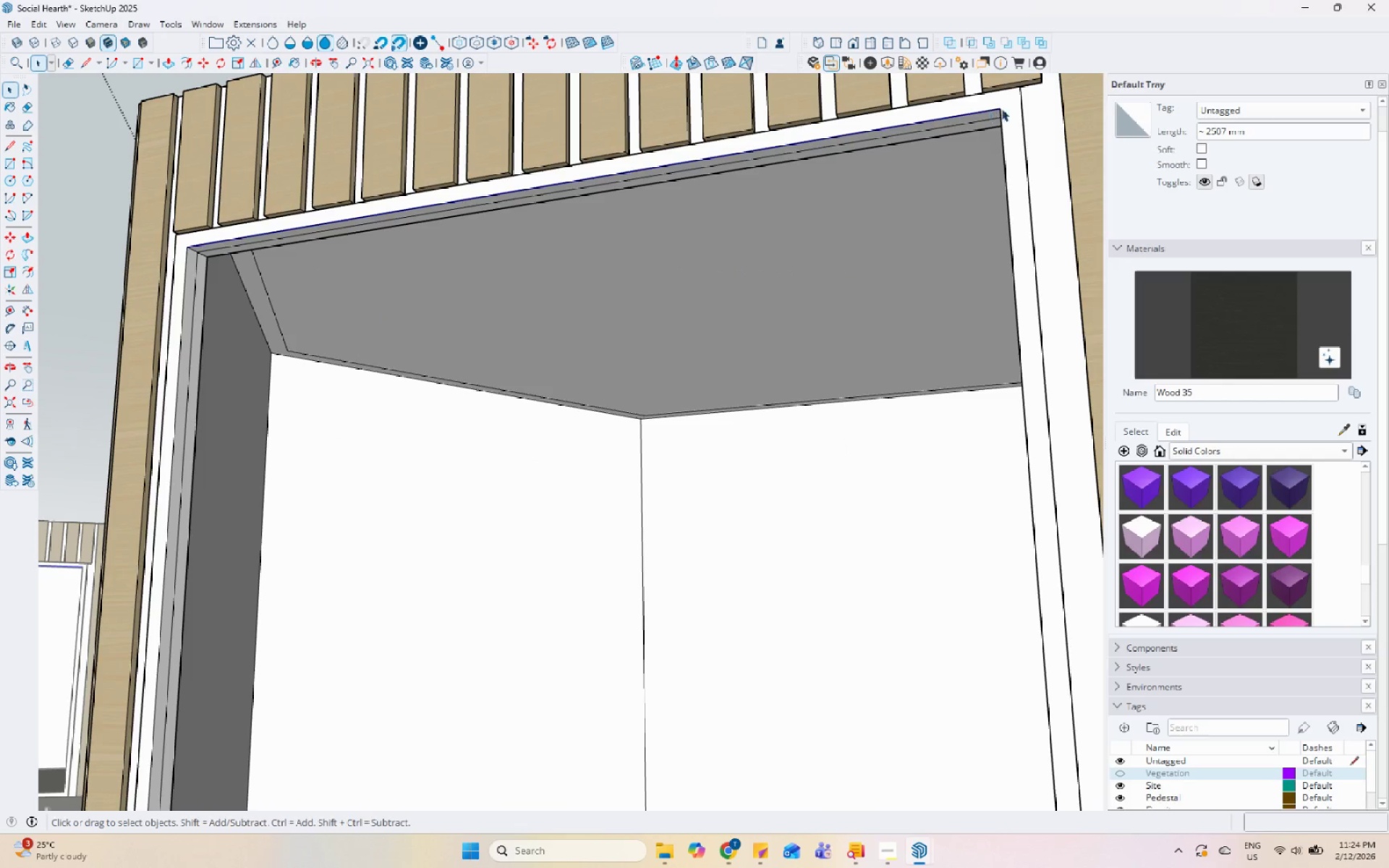 
triple_click([1013, 109])
 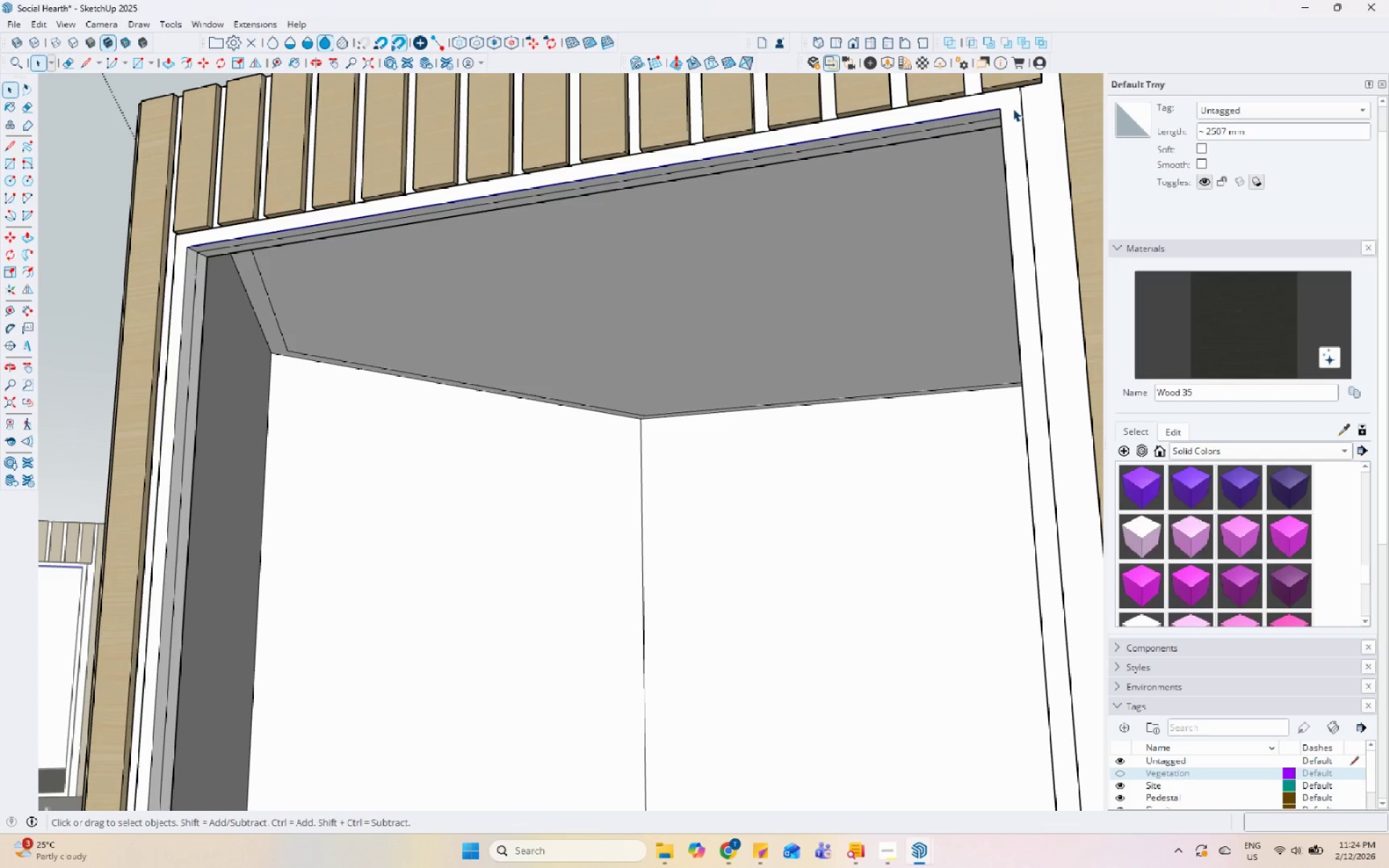 
triple_click([1013, 109])
 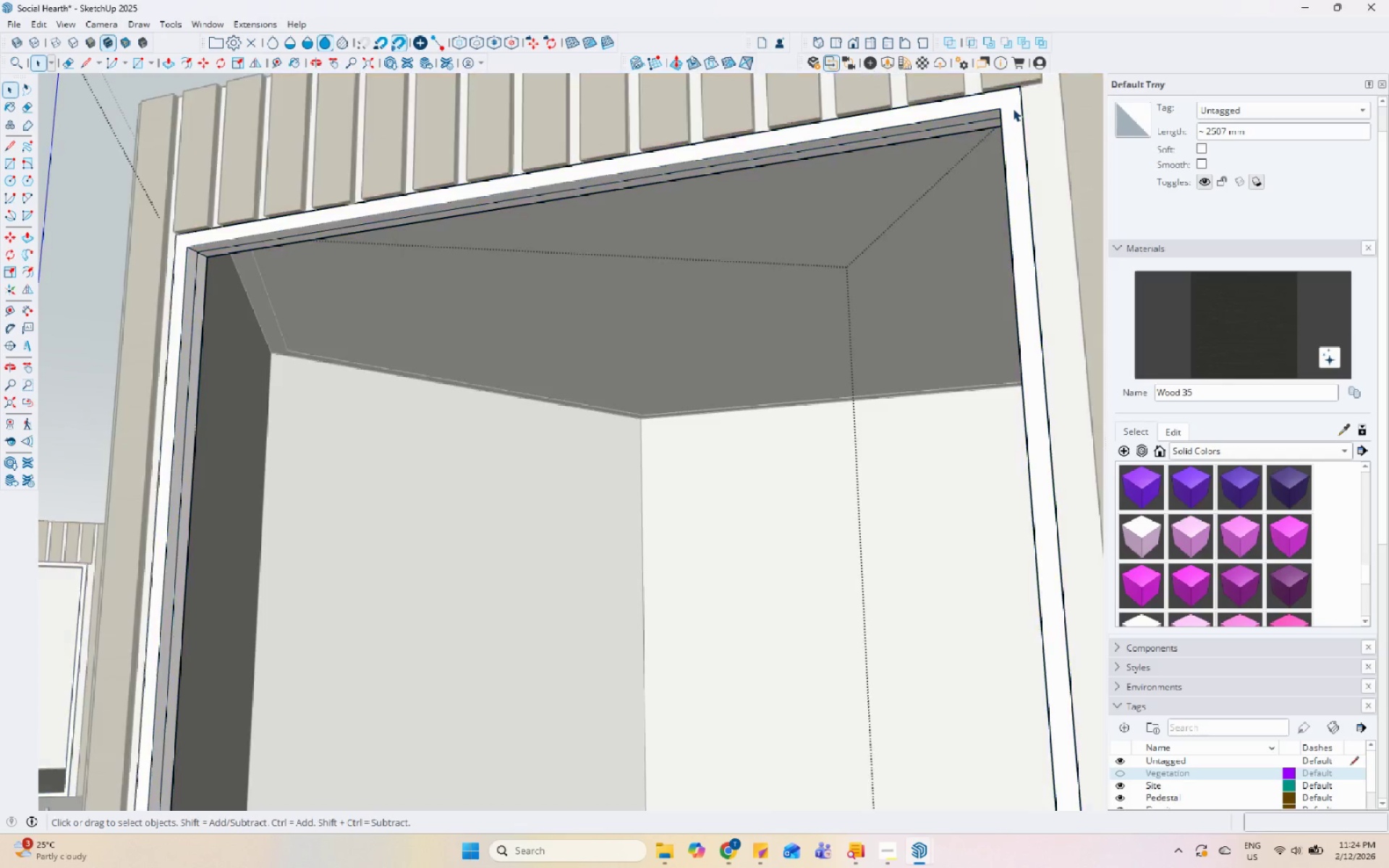 
triple_click([1013, 109])
 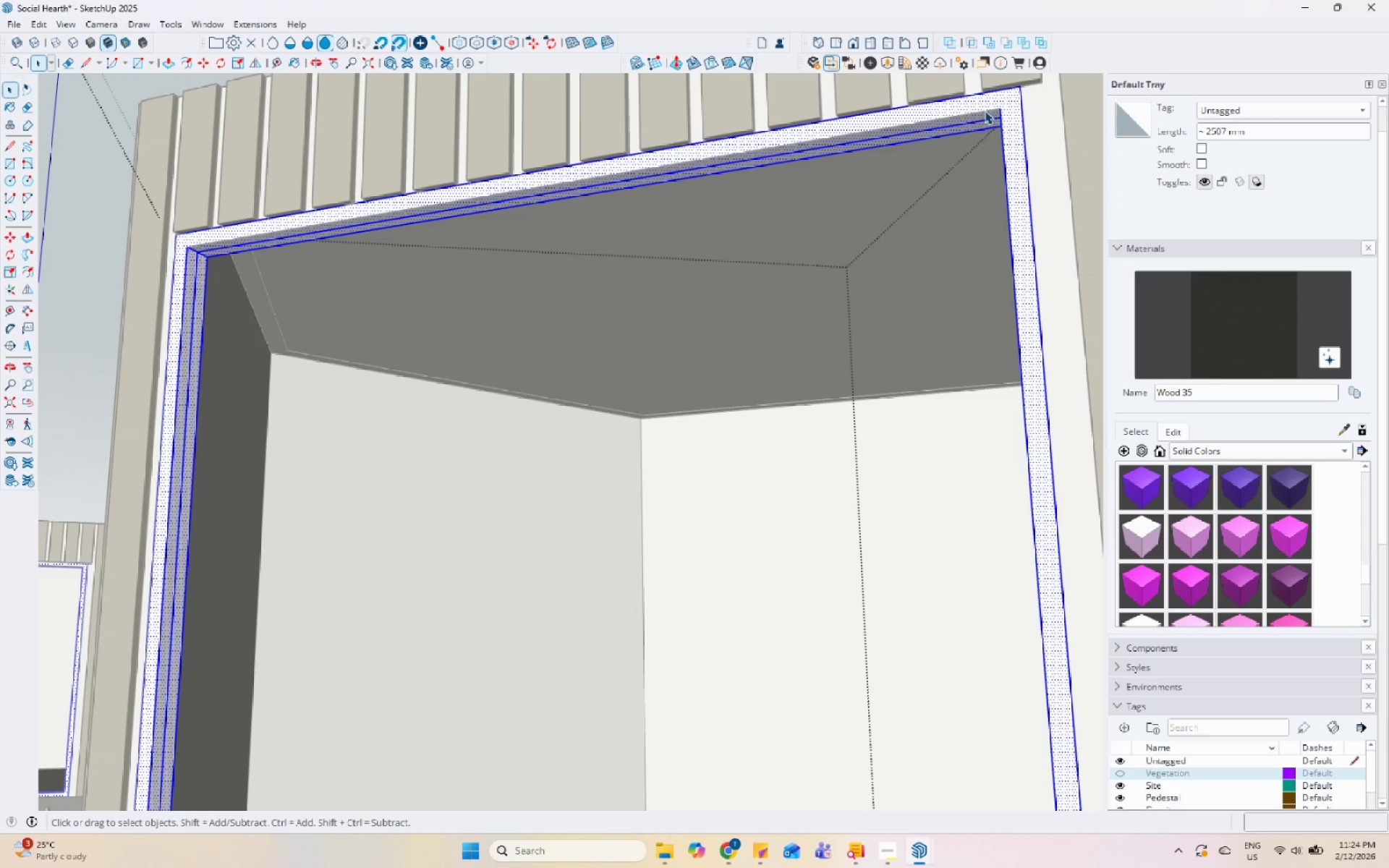 
triple_click([985, 111])
 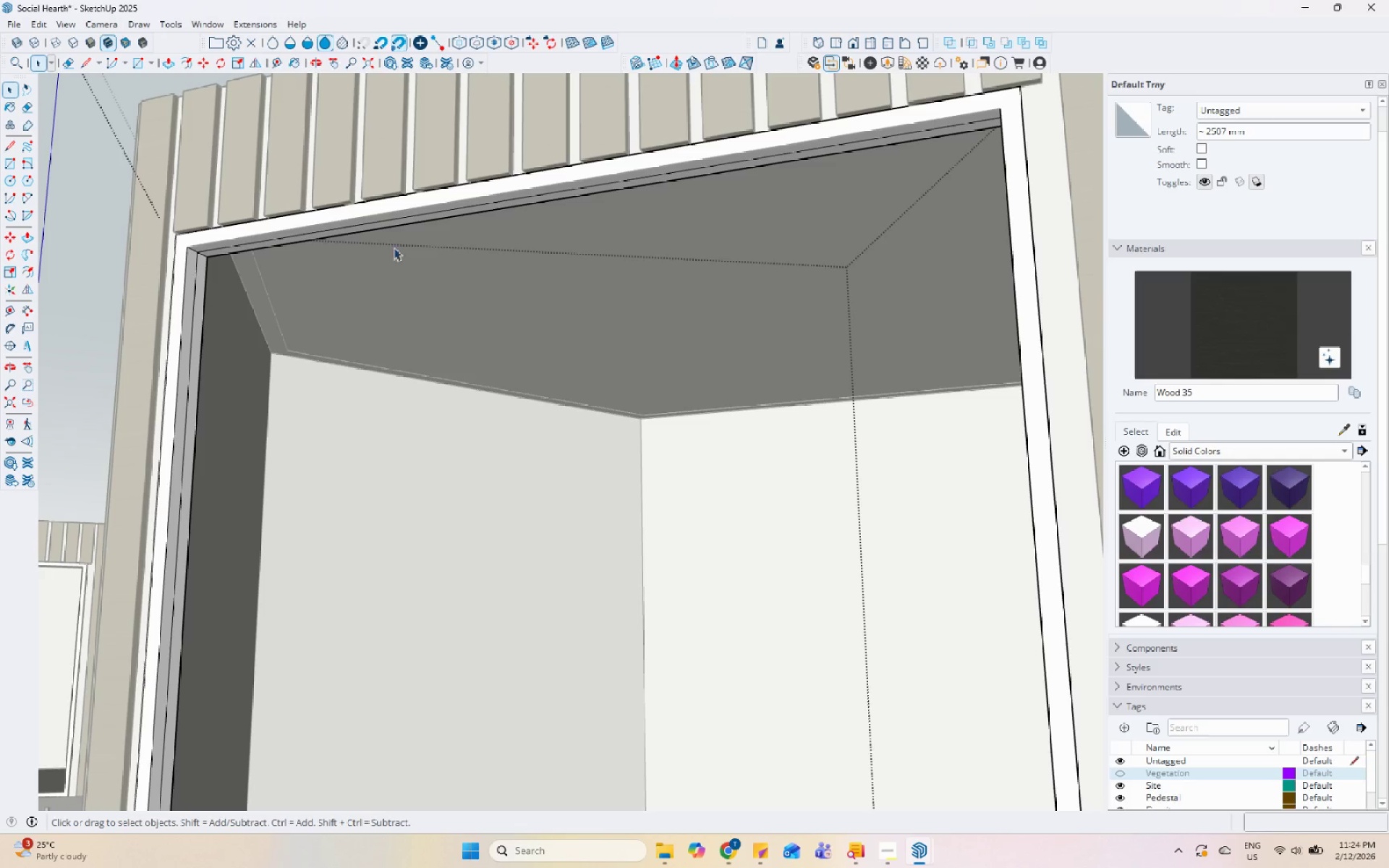 
left_click([179, 243])
 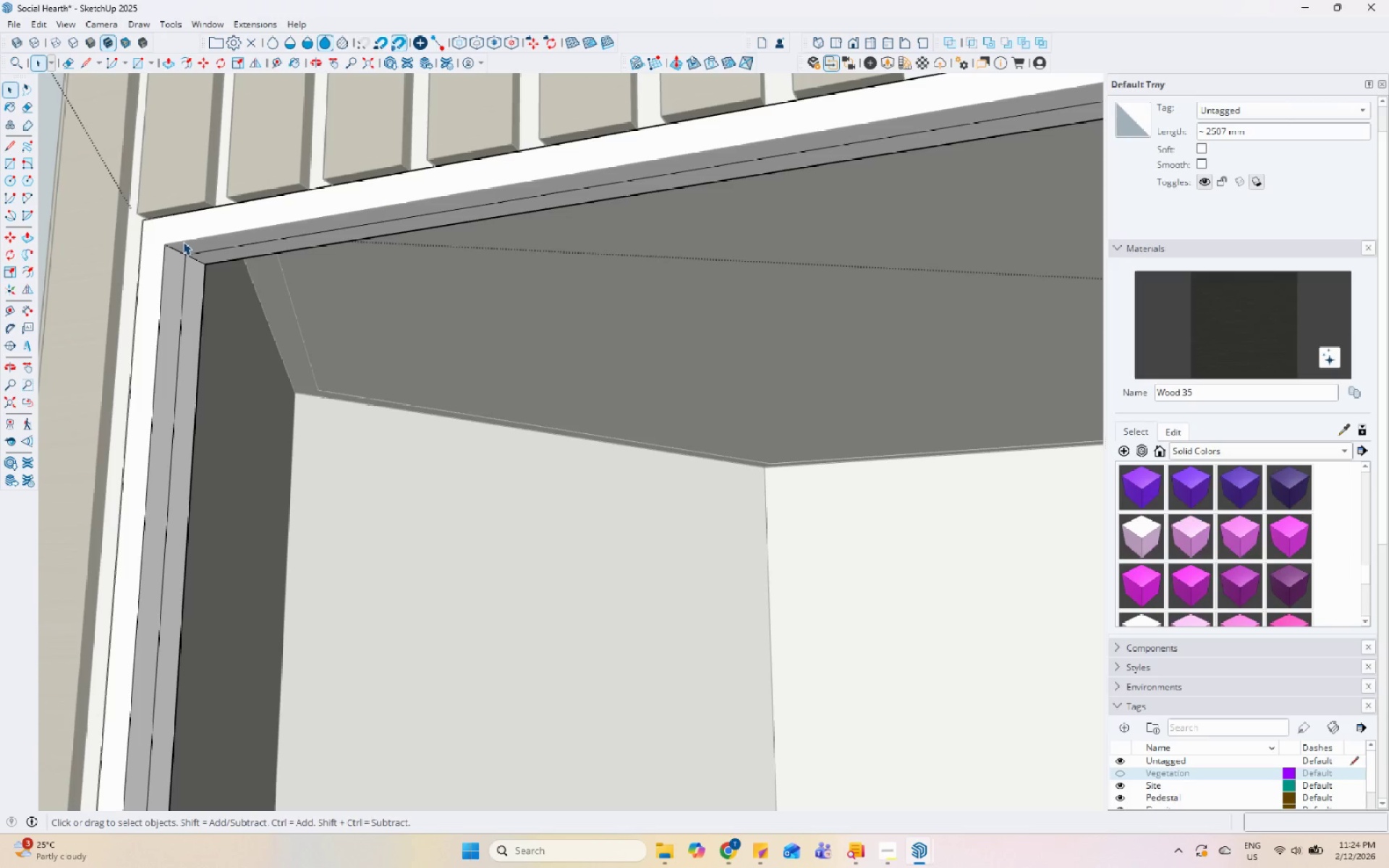 
scroll: coordinate [181, 250], scroll_direction: up, amount: 7.0
 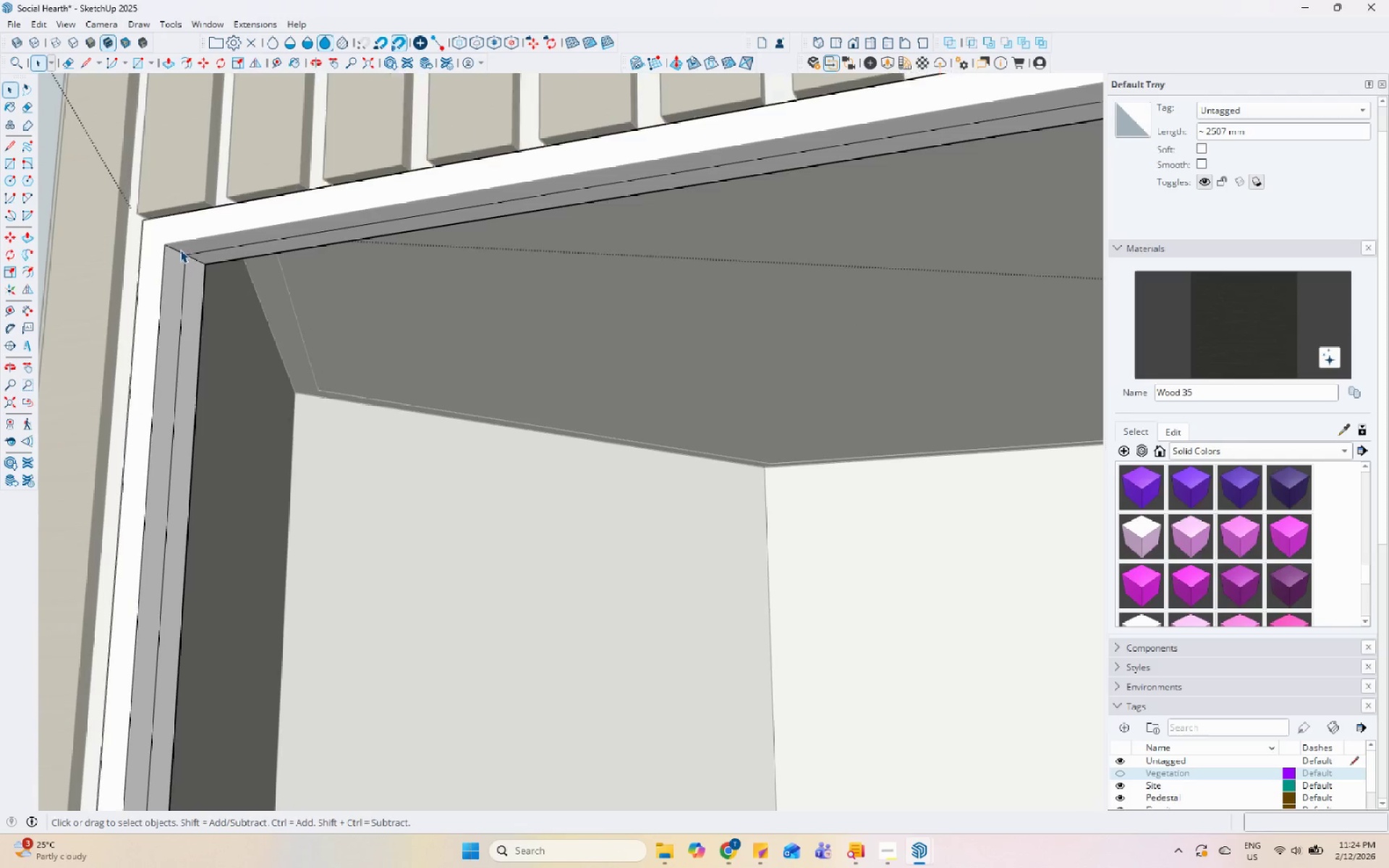 
key(Escape)
 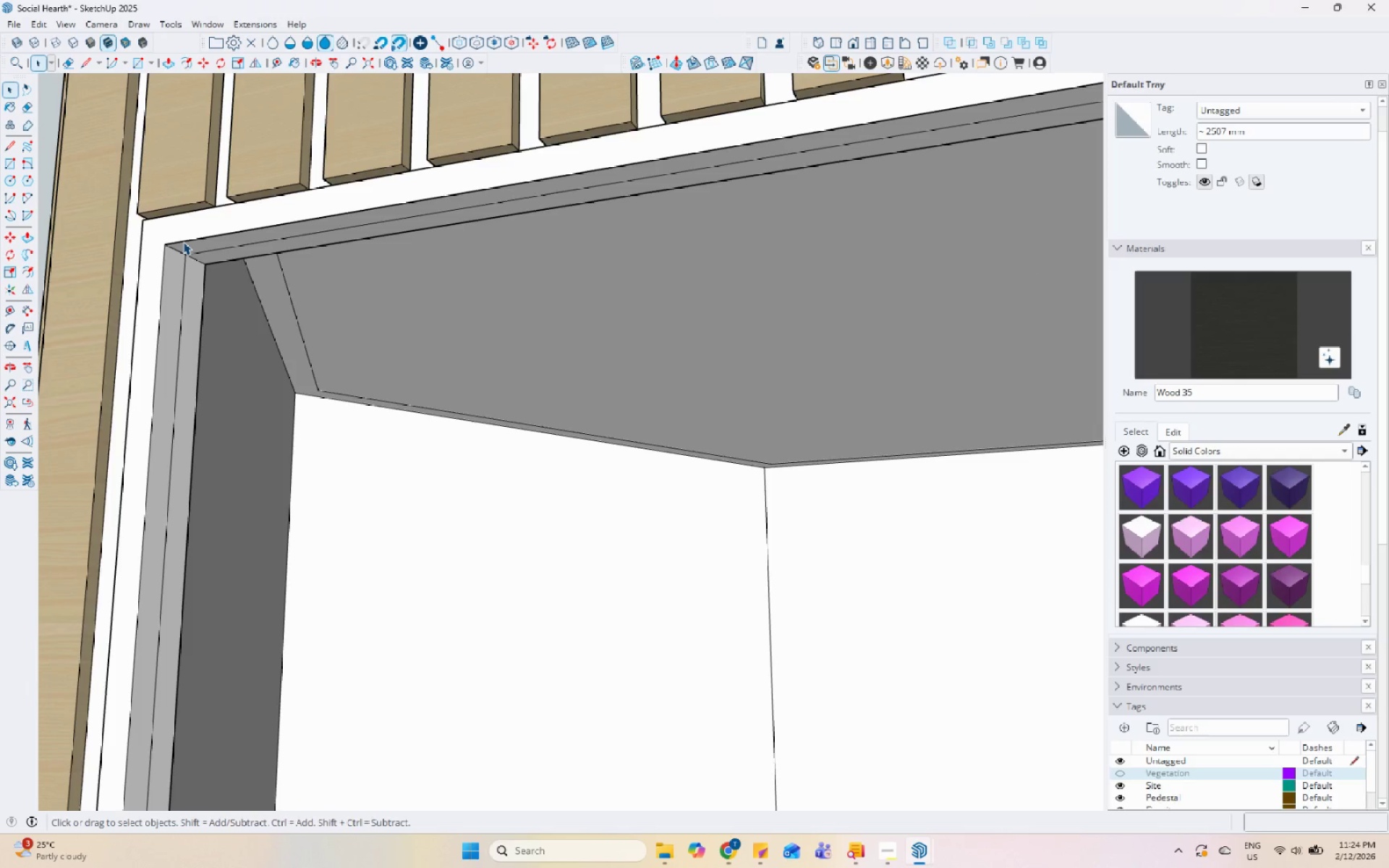 
left_click([183, 242])
 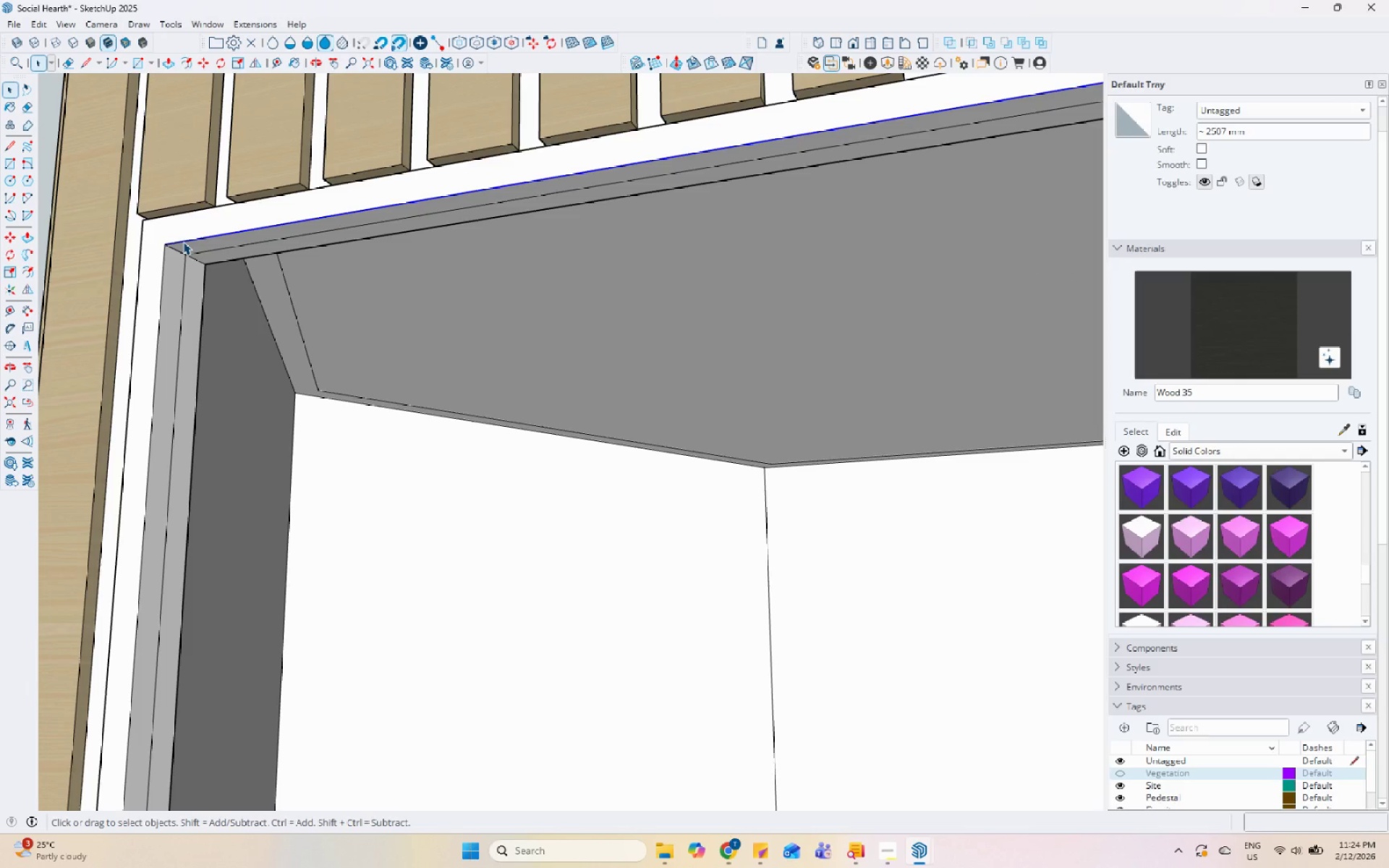 
right_click([183, 242])
 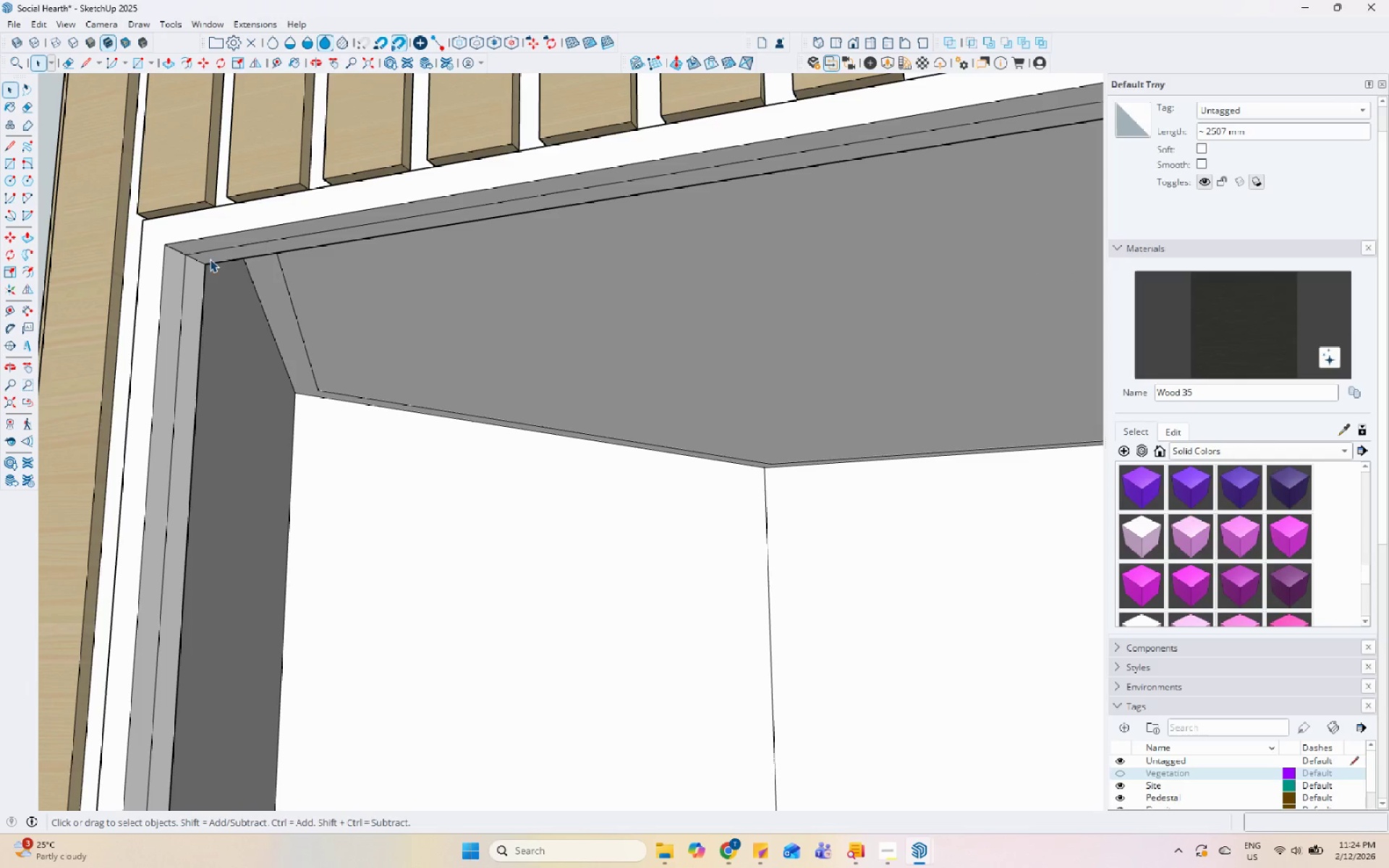 
double_click([213, 237])
 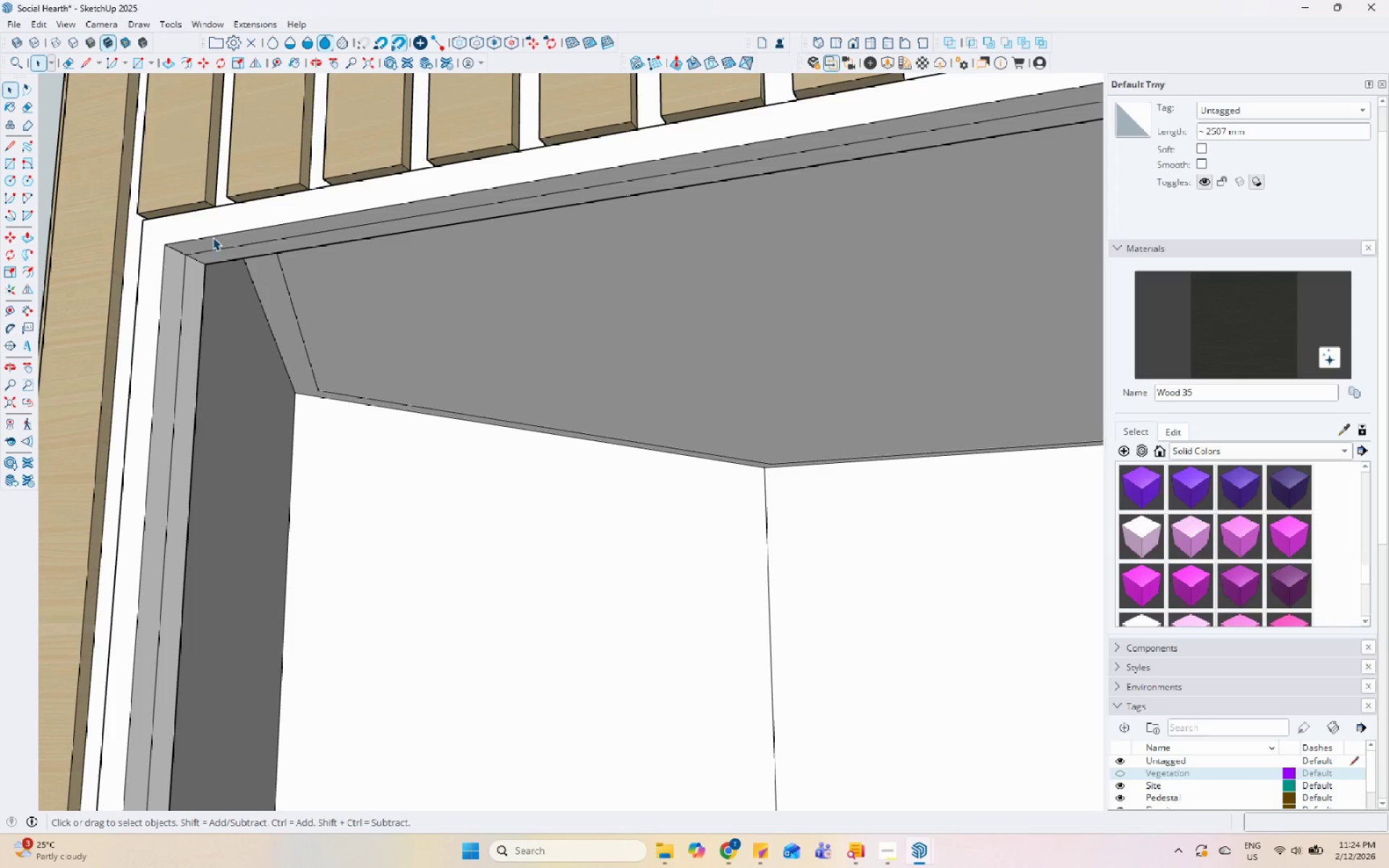 
triple_click([213, 237])
 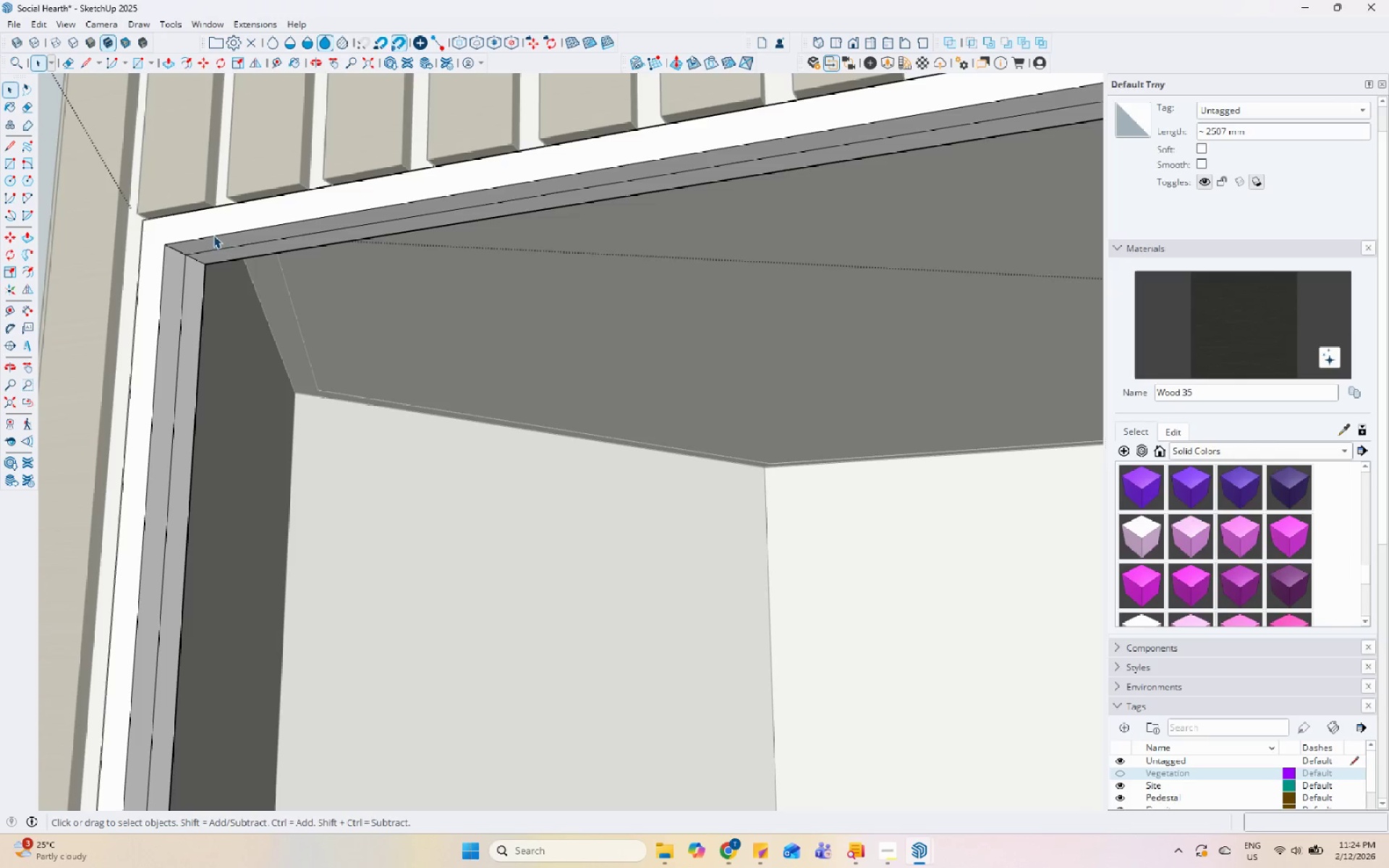 
triple_click([213, 235])
 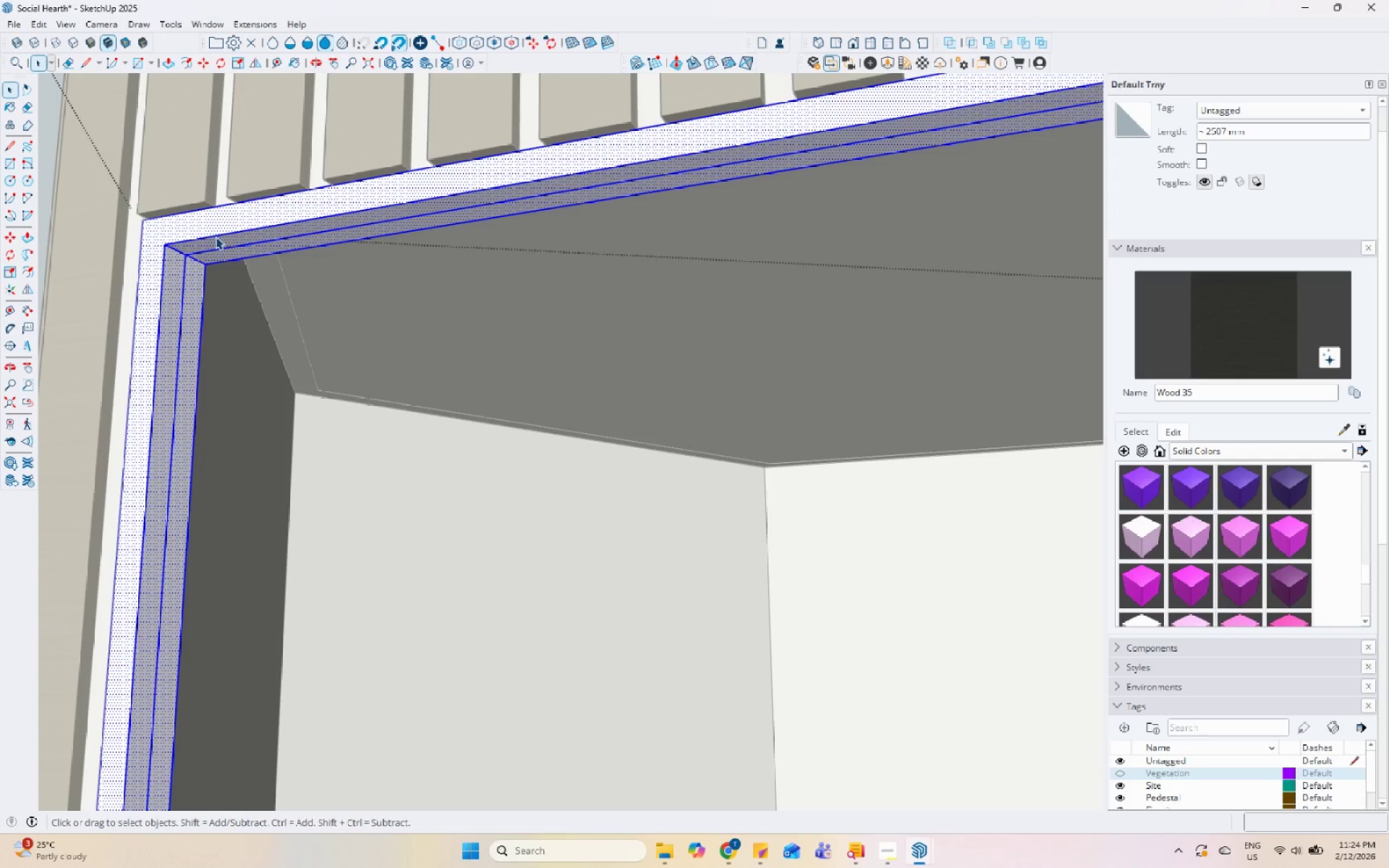 
triple_click([216, 237])
 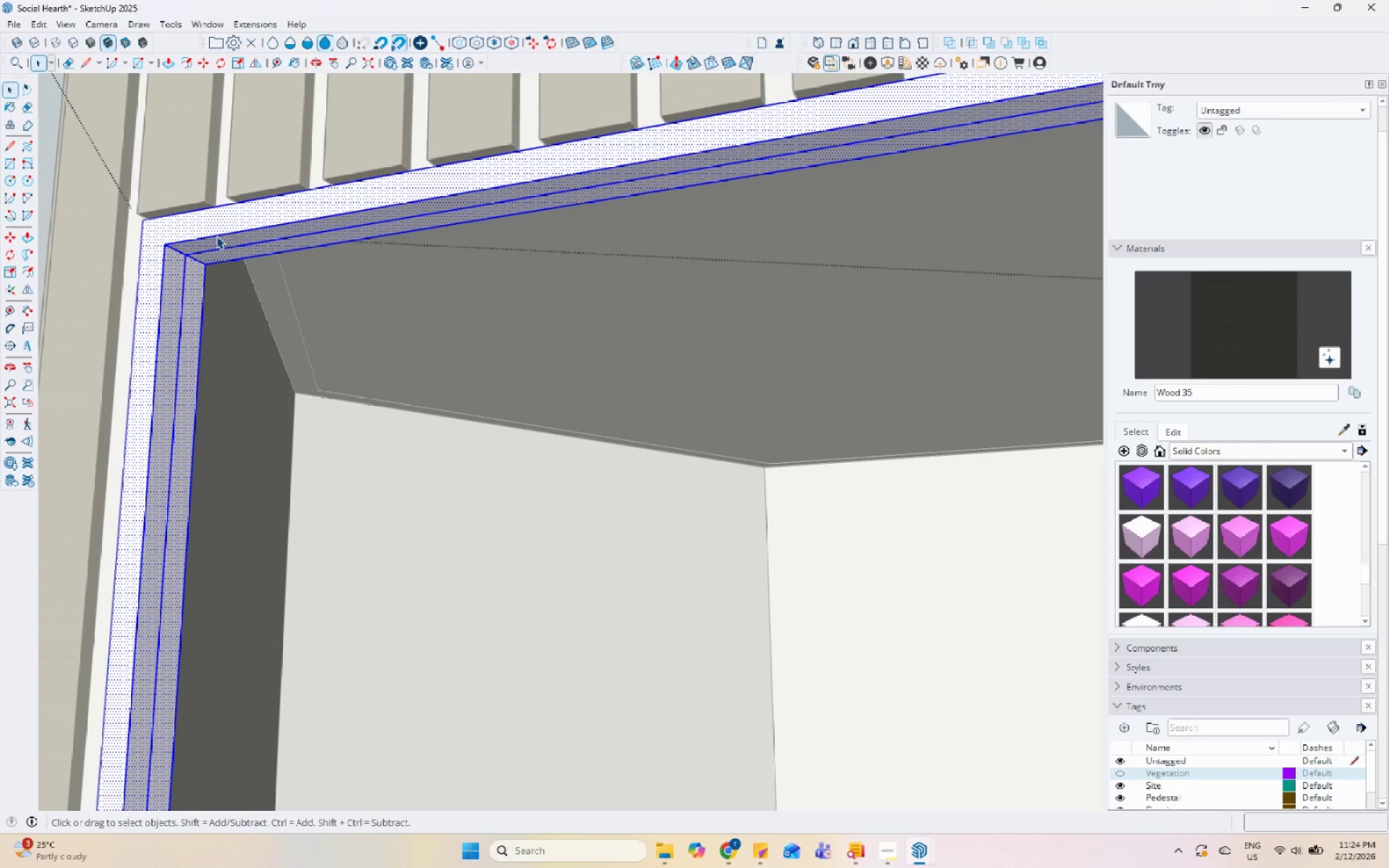 
triple_click([219, 230])
 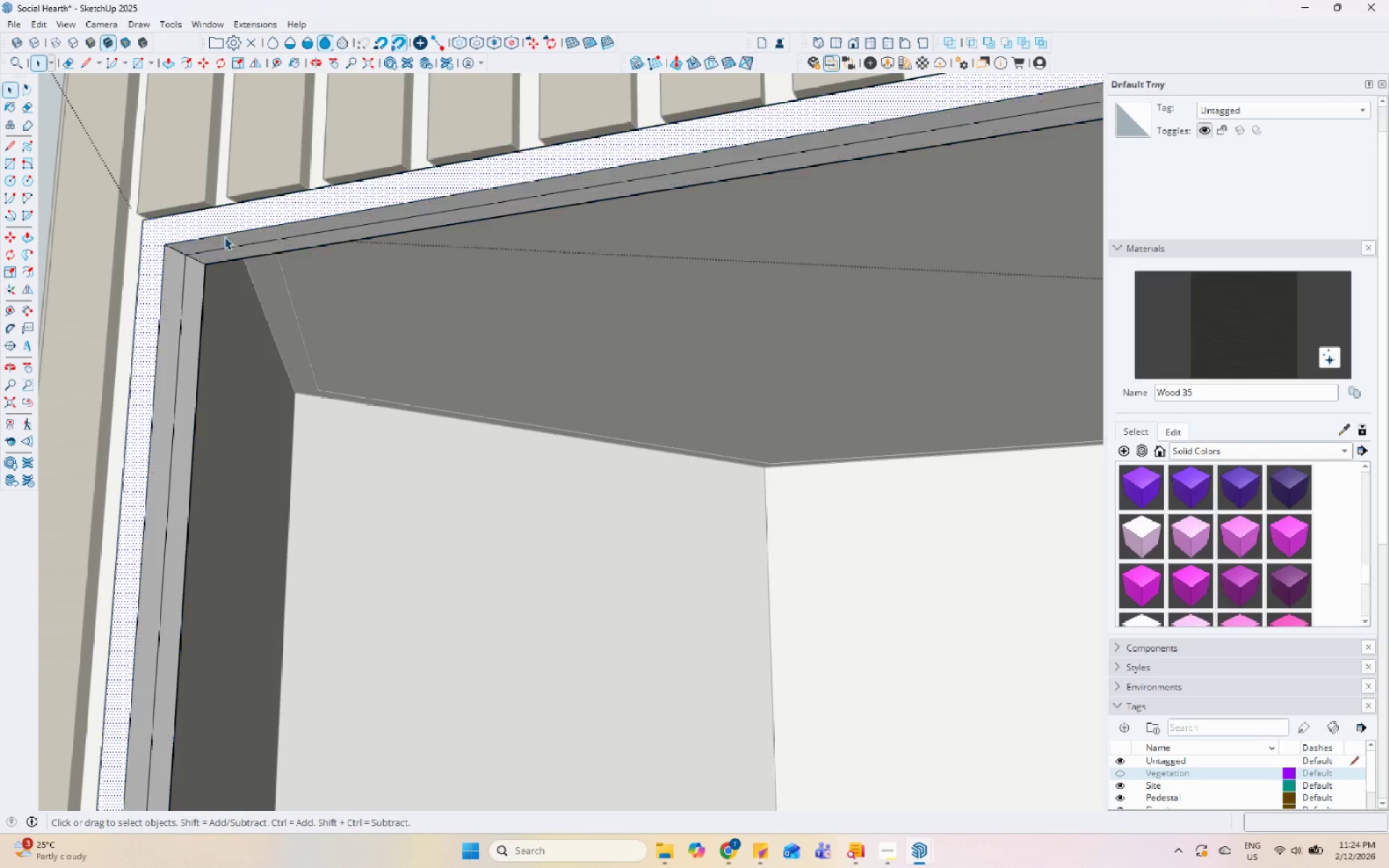 
triple_click([224, 237])
 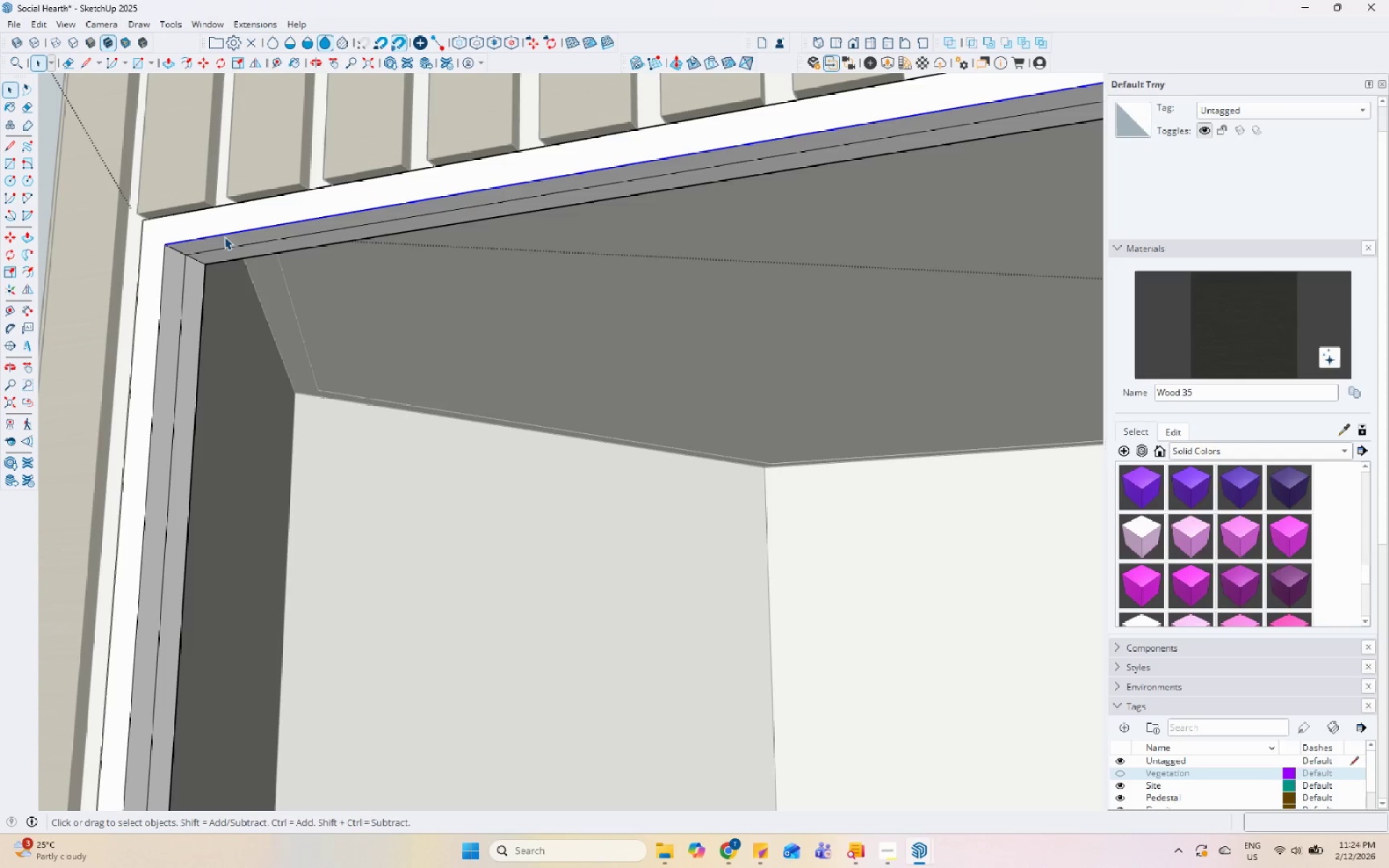 
right_click([224, 237])
 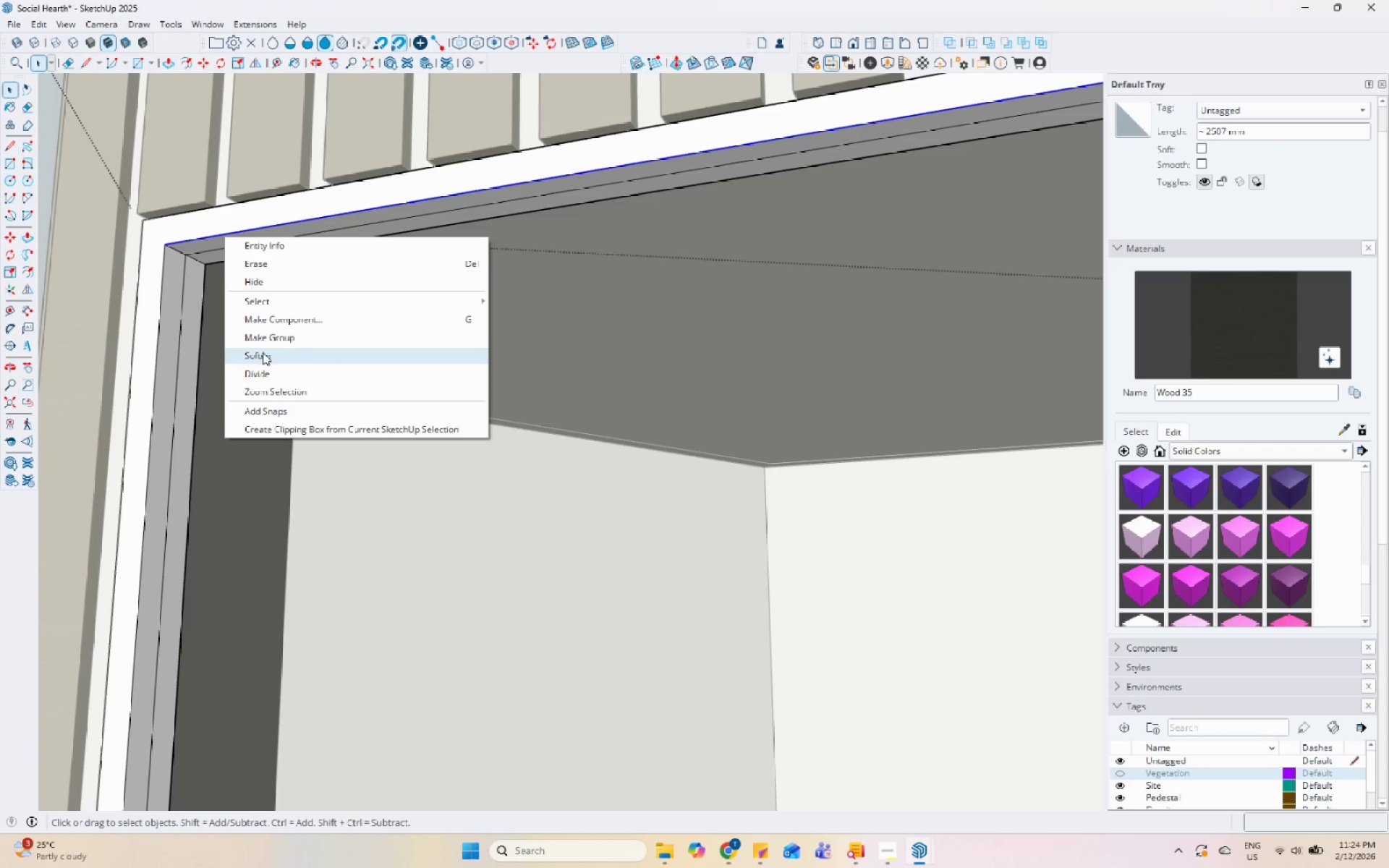 
left_click([268, 370])
 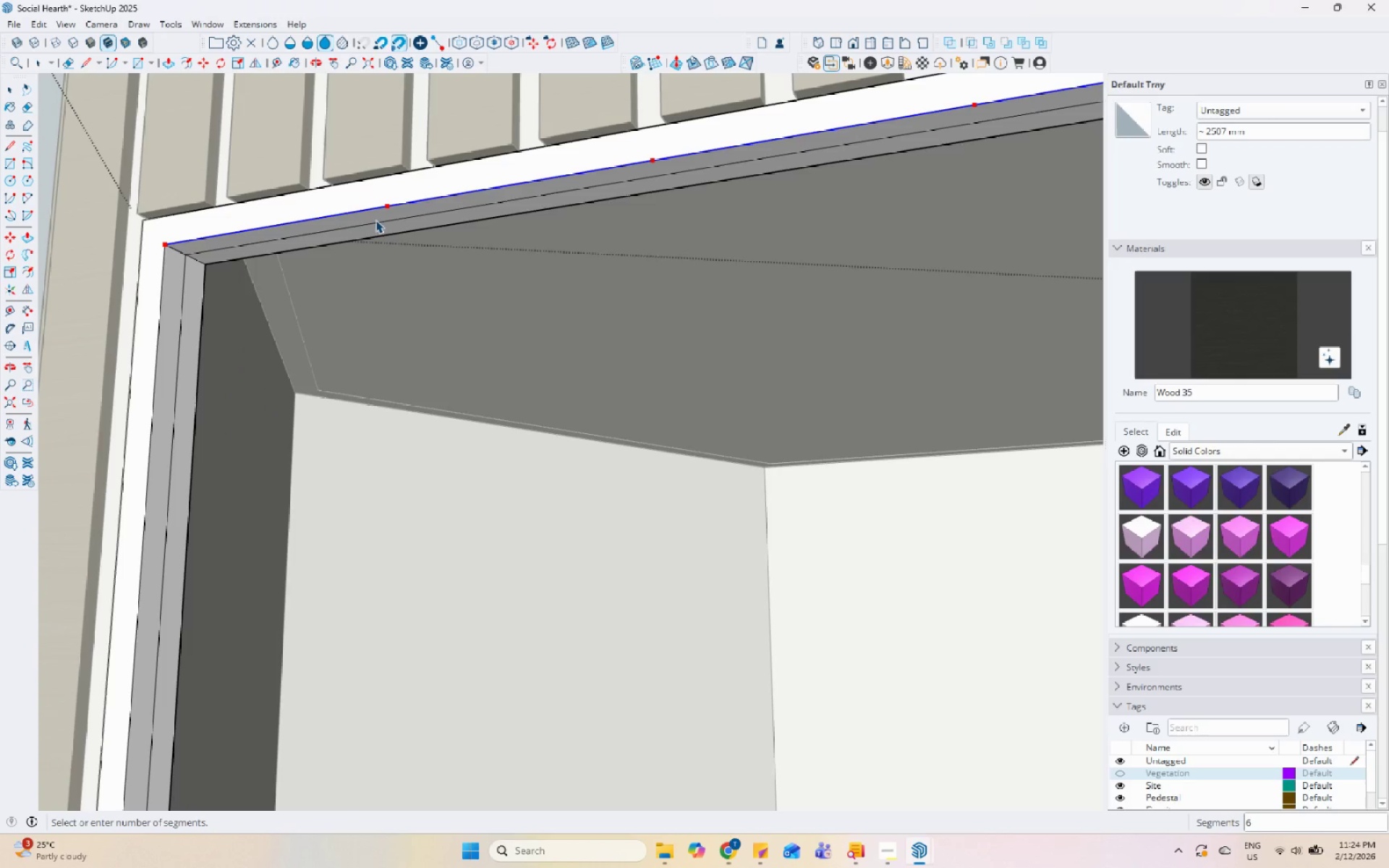 
scroll: coordinate [375, 220], scroll_direction: down, amount: 10.0
 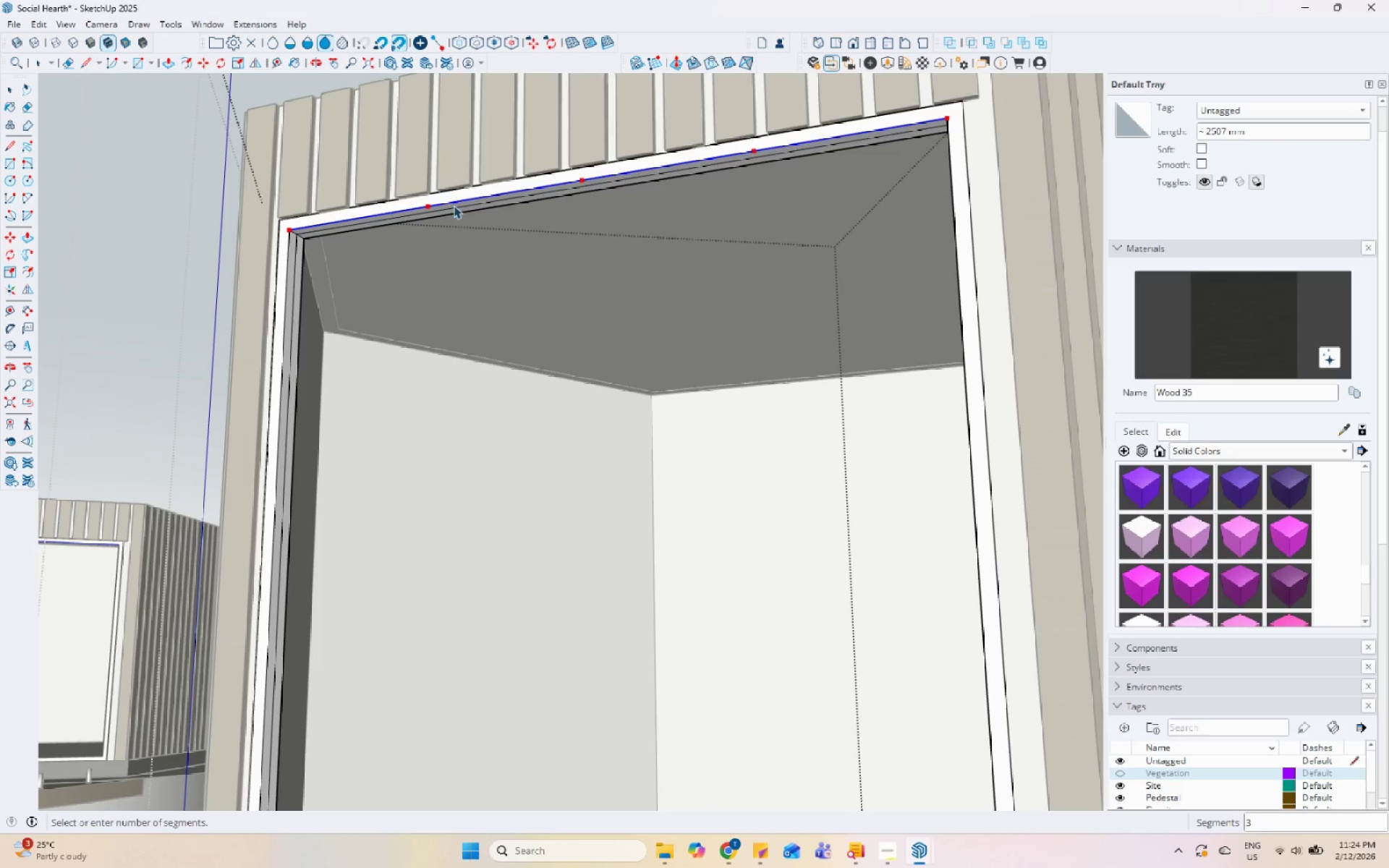 
left_click([484, 202])
 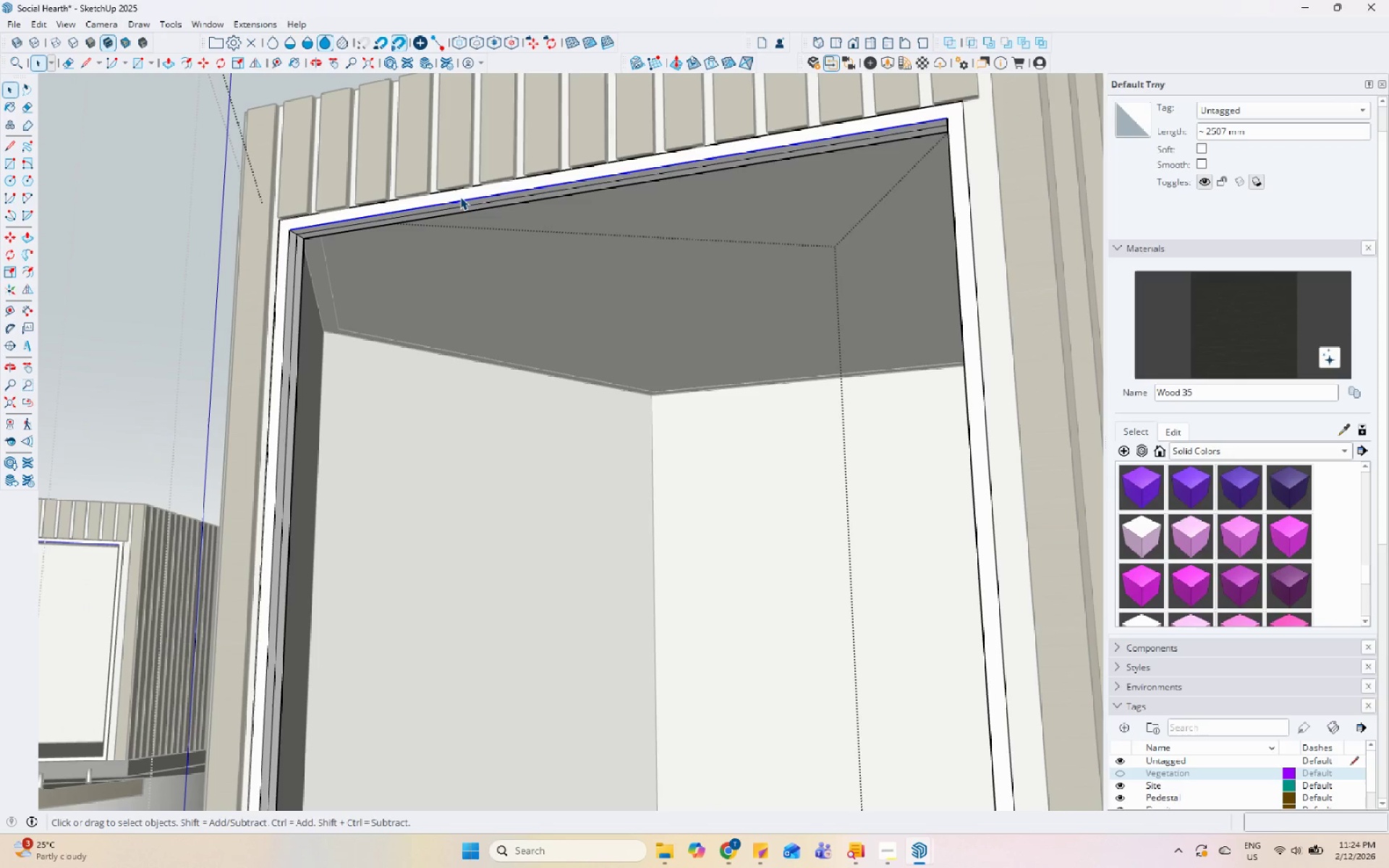 
key(L)
 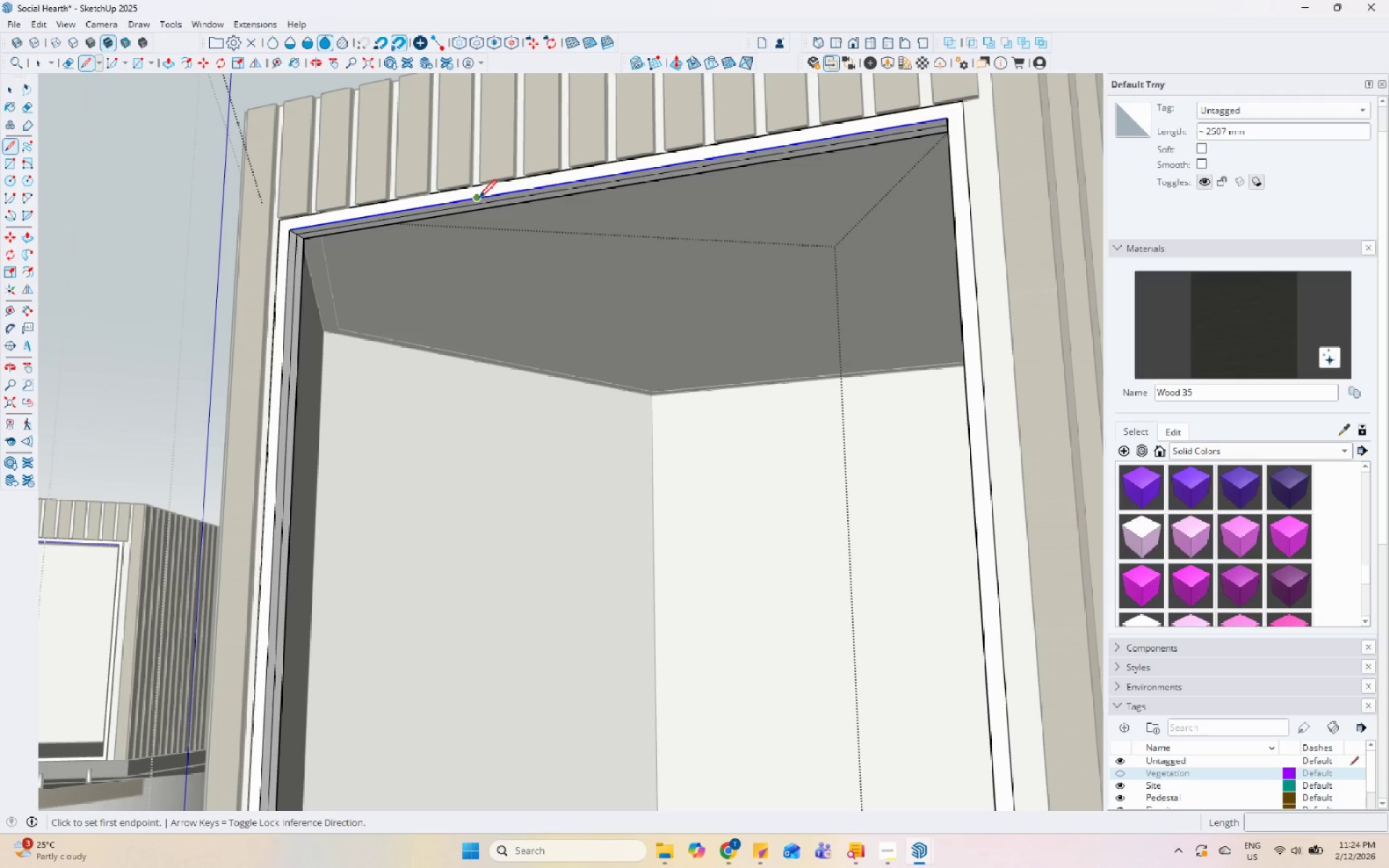 
left_click_drag(start_coordinate=[476, 199], to_coordinate=[478, 203])
 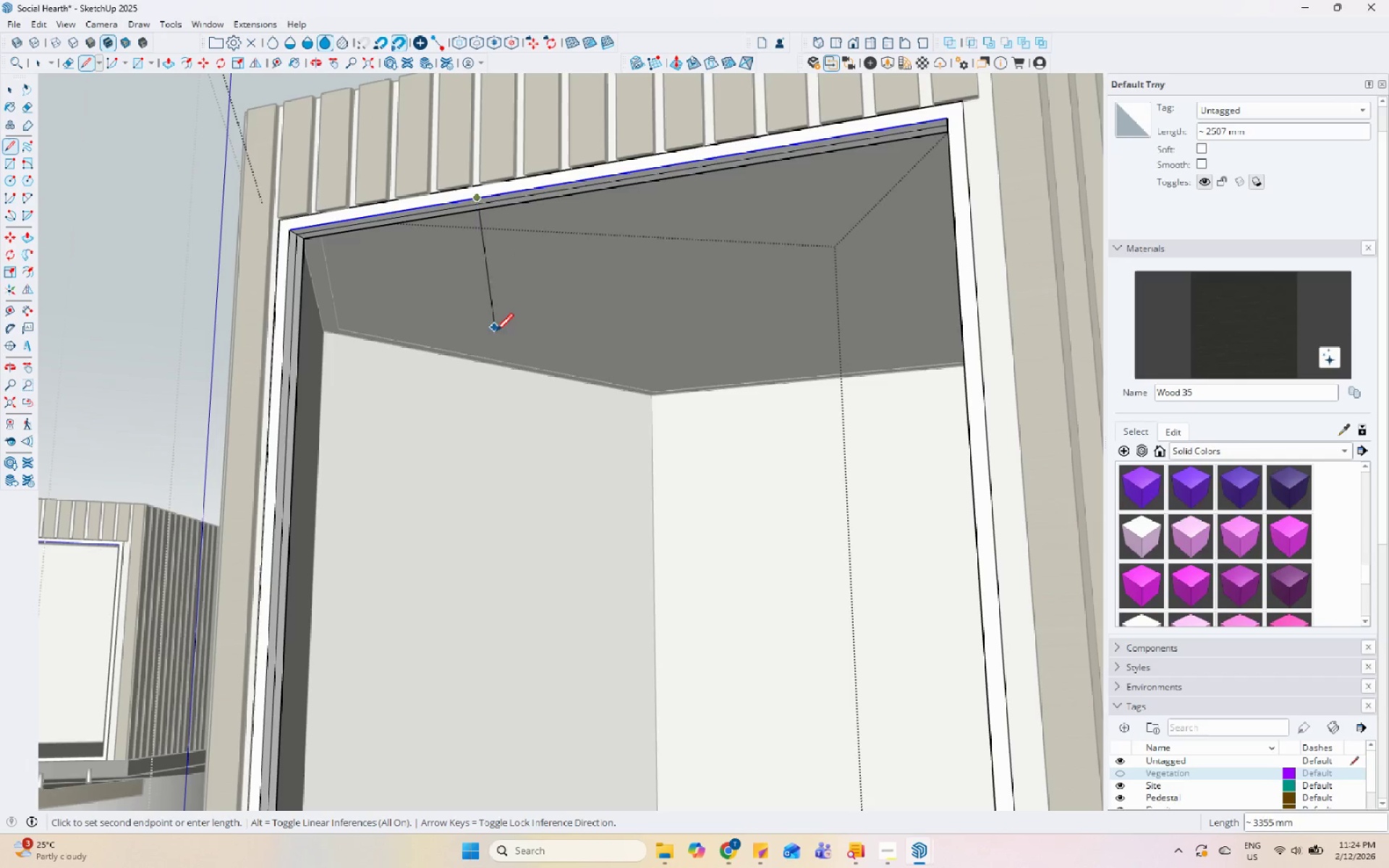 
scroll: coordinate [491, 336], scroll_direction: down, amount: 3.0
 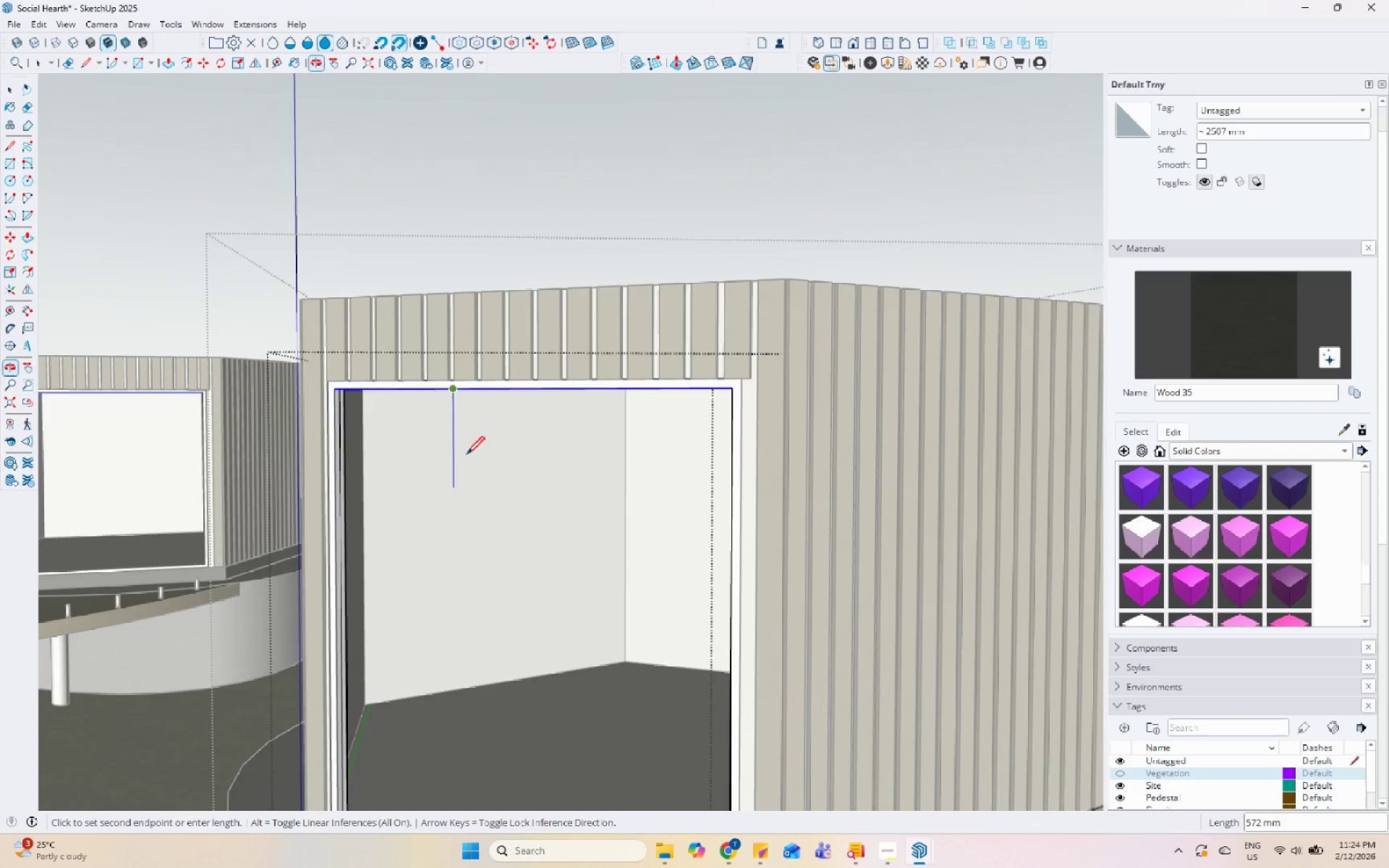 
scroll: coordinate [475, 658], scroll_direction: up, amount: 4.0
 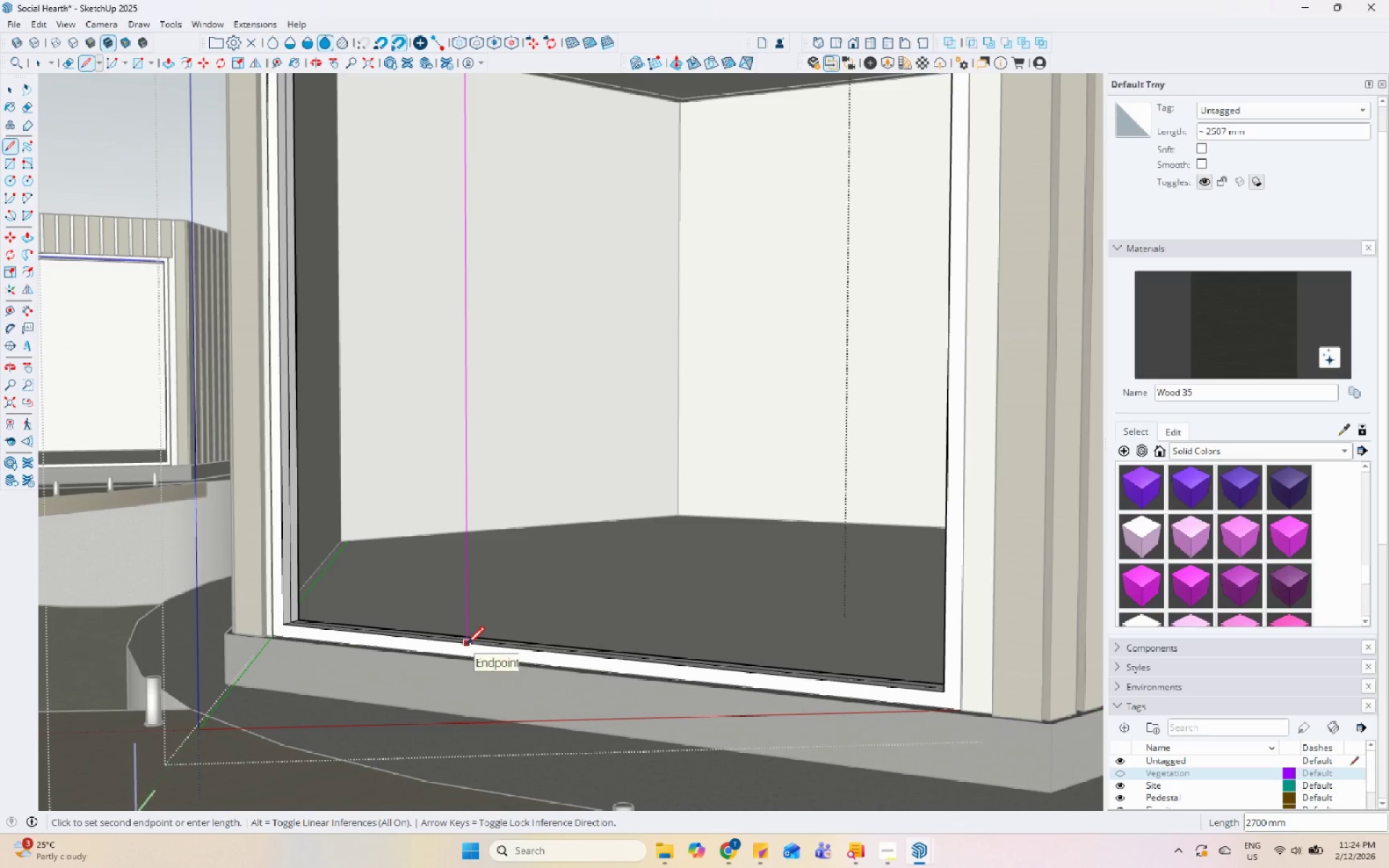 
left_click([467, 646])
 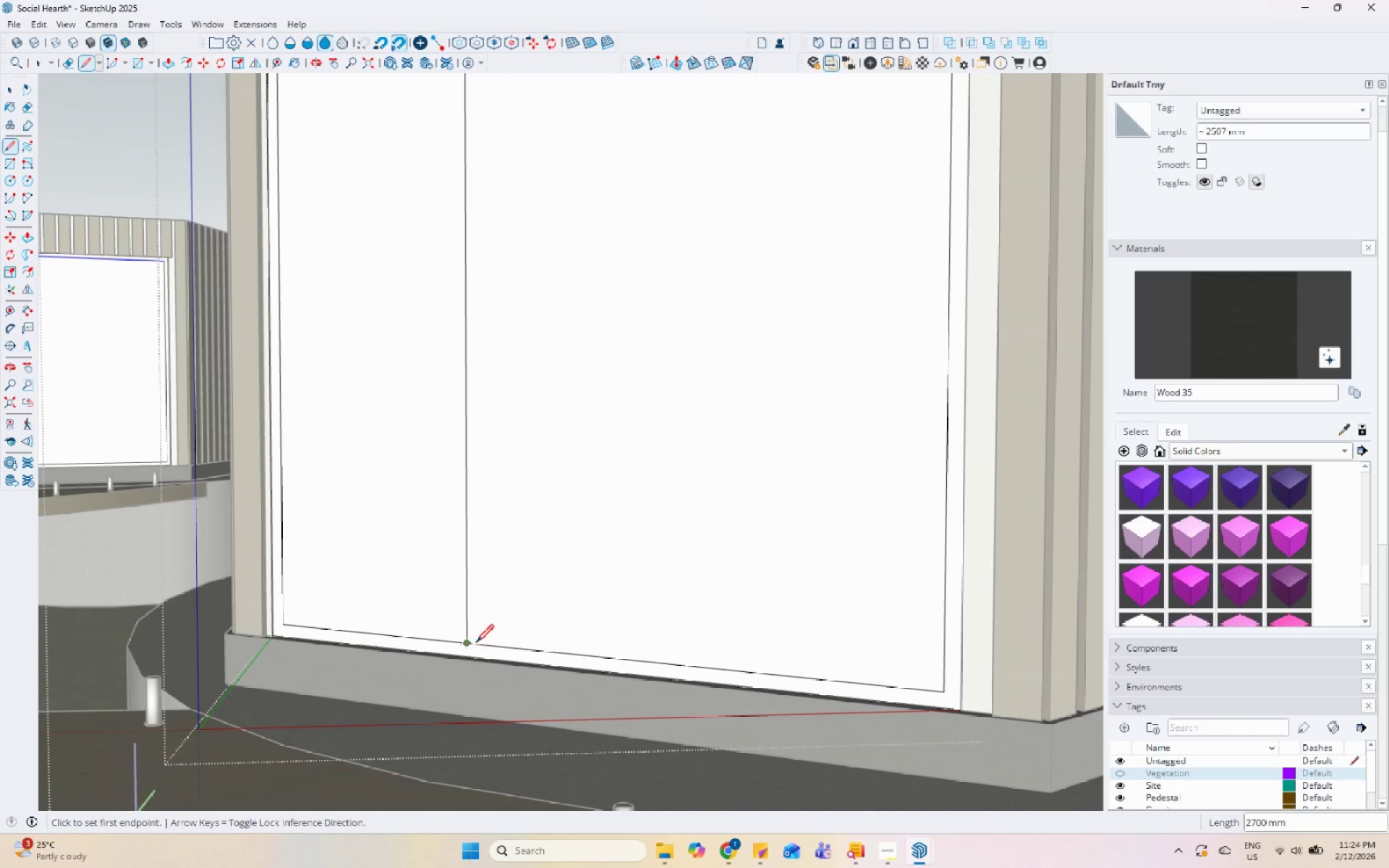 
key(Space)
 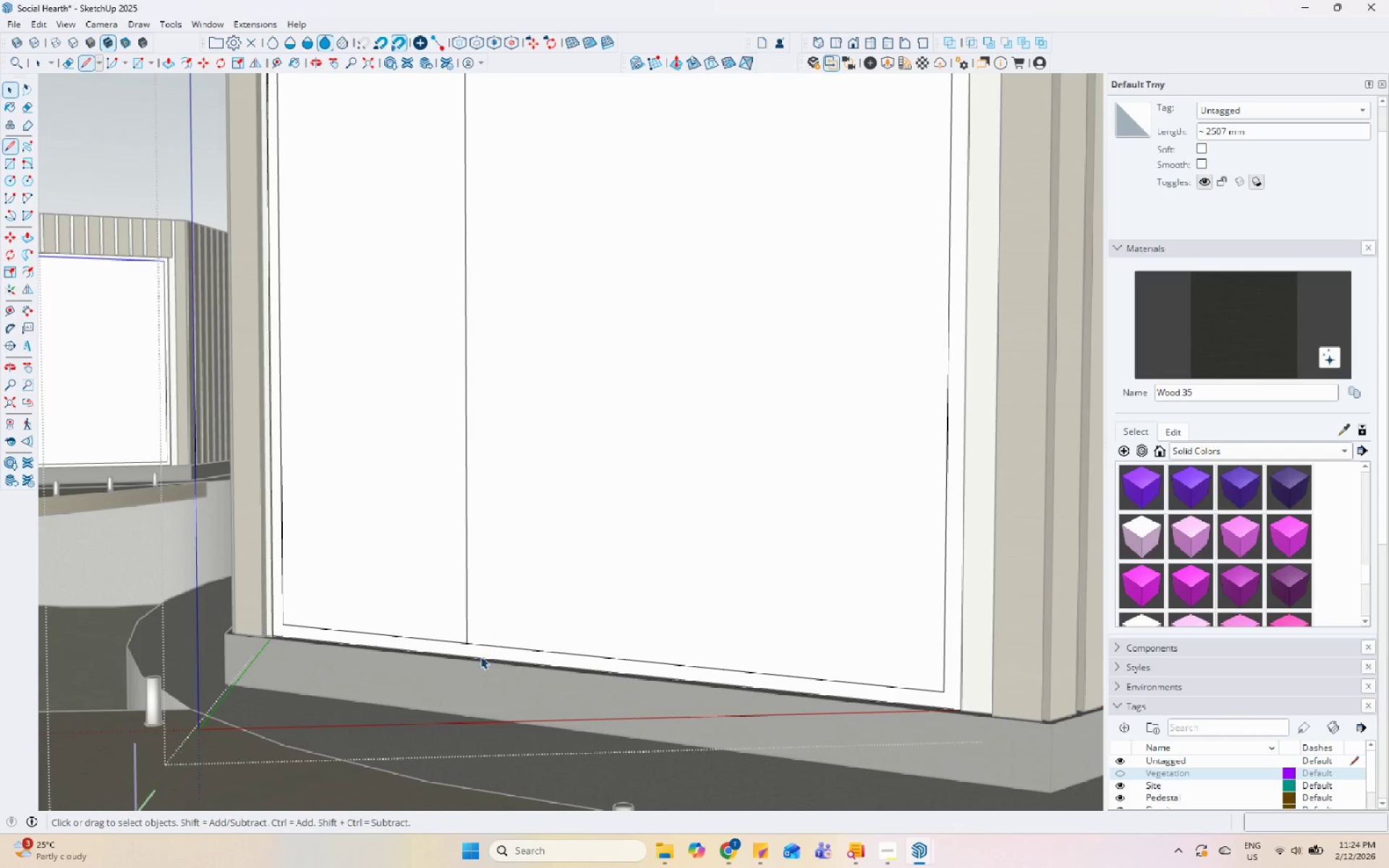 
scroll: coordinate [451, 678], scroll_direction: down, amount: 6.0
 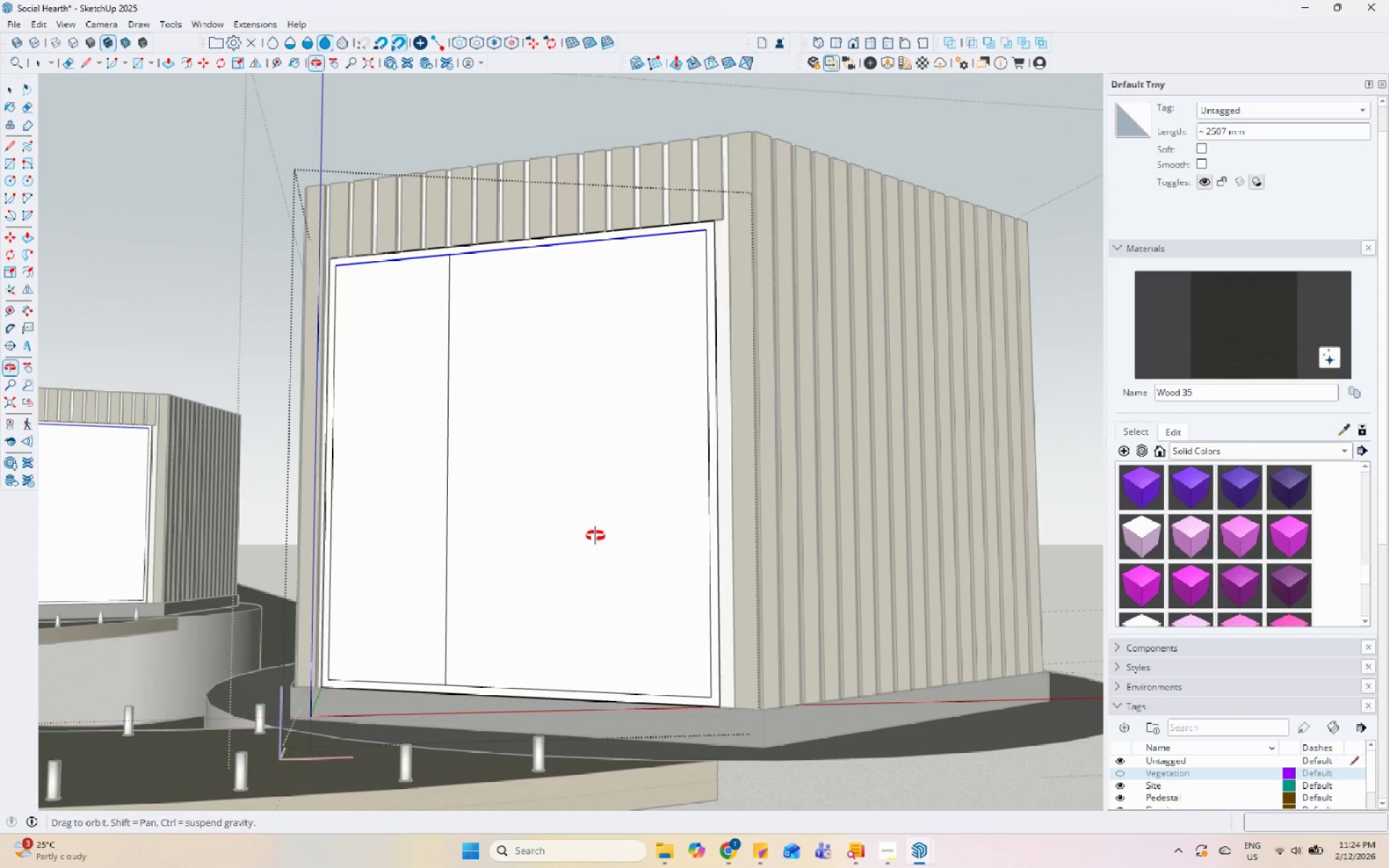 
key(L)
 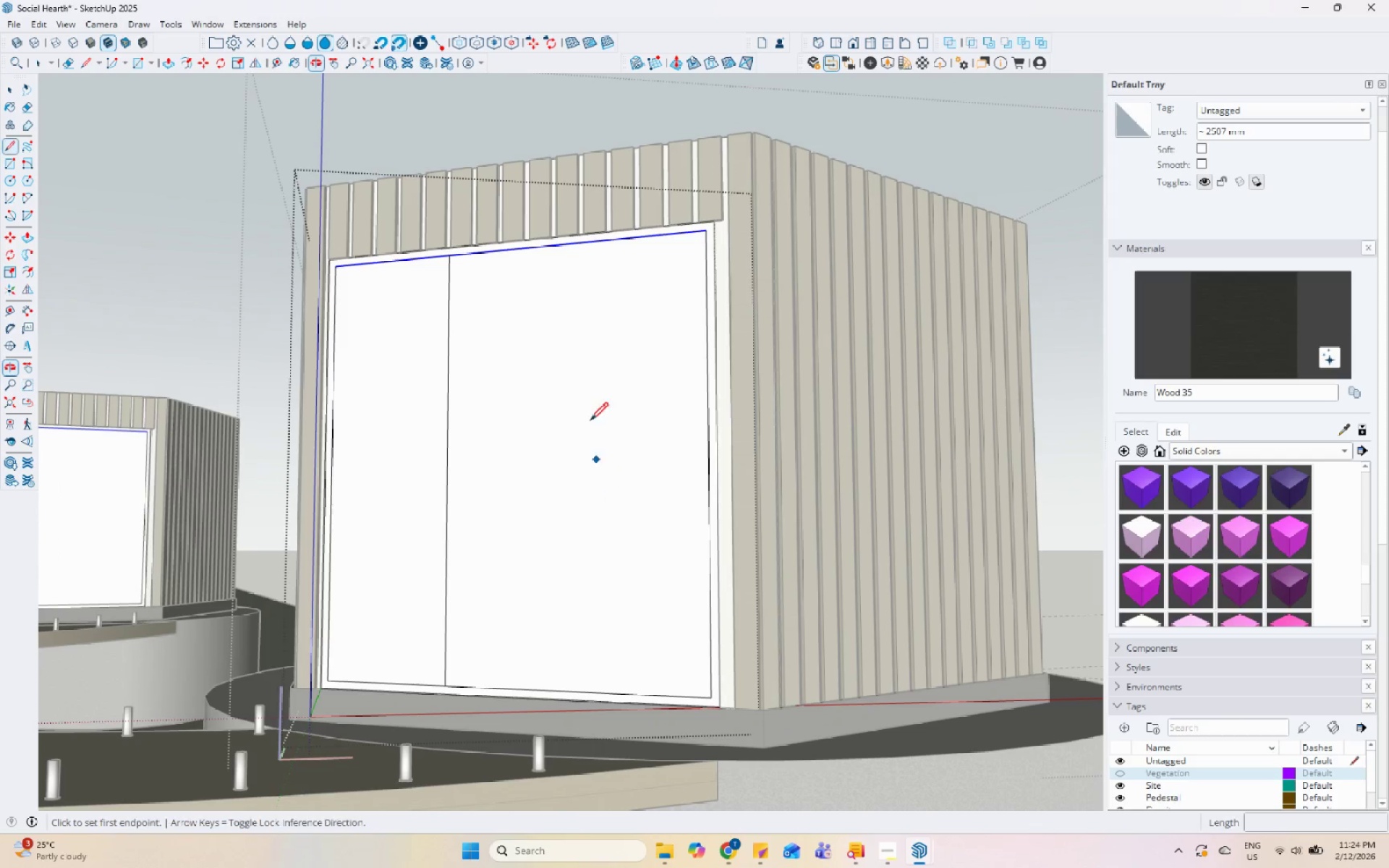 
scroll: coordinate [580, 334], scroll_direction: up, amount: 5.0
 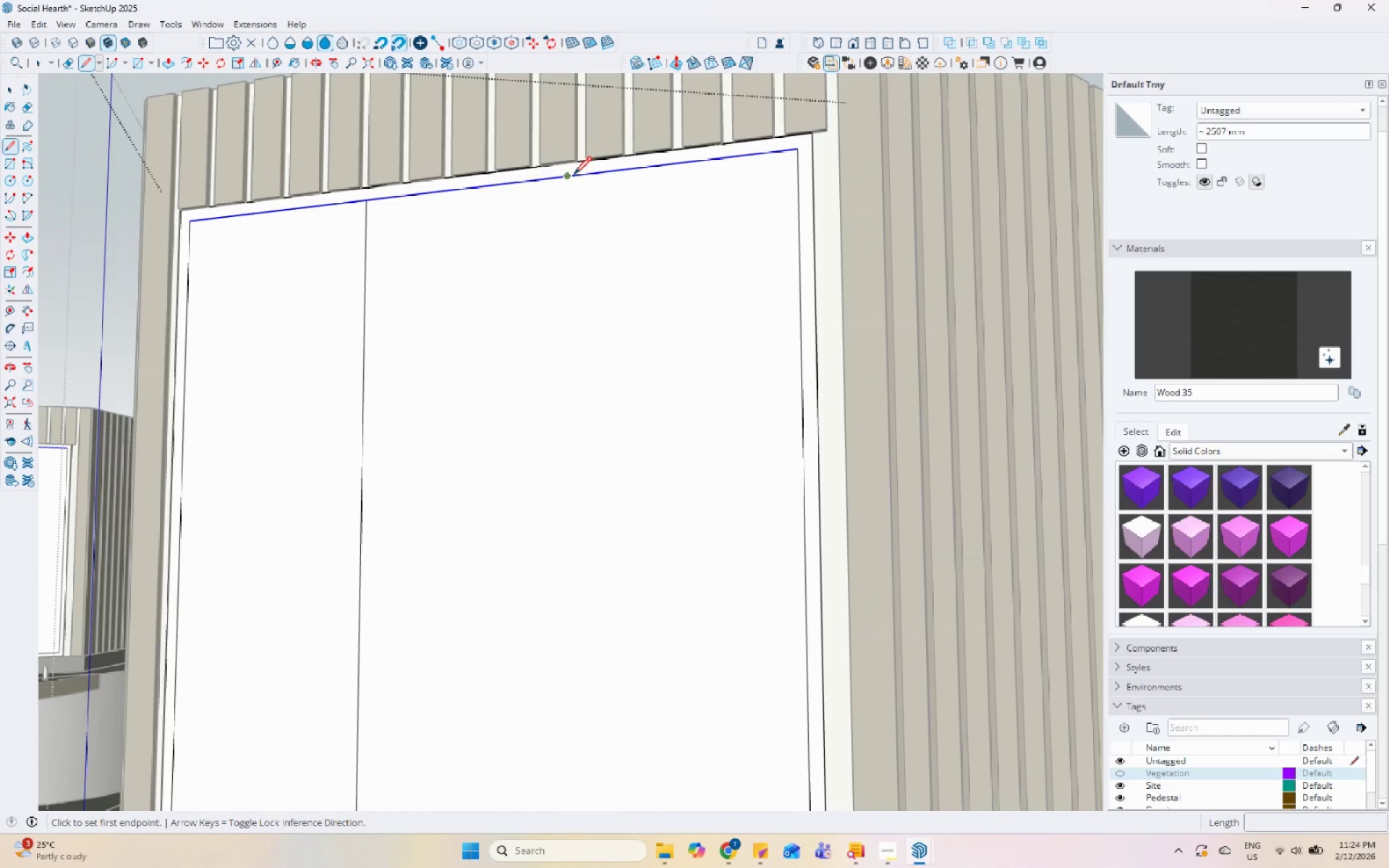 
left_click_drag(start_coordinate=[559, 180], to_coordinate=[569, 205])
 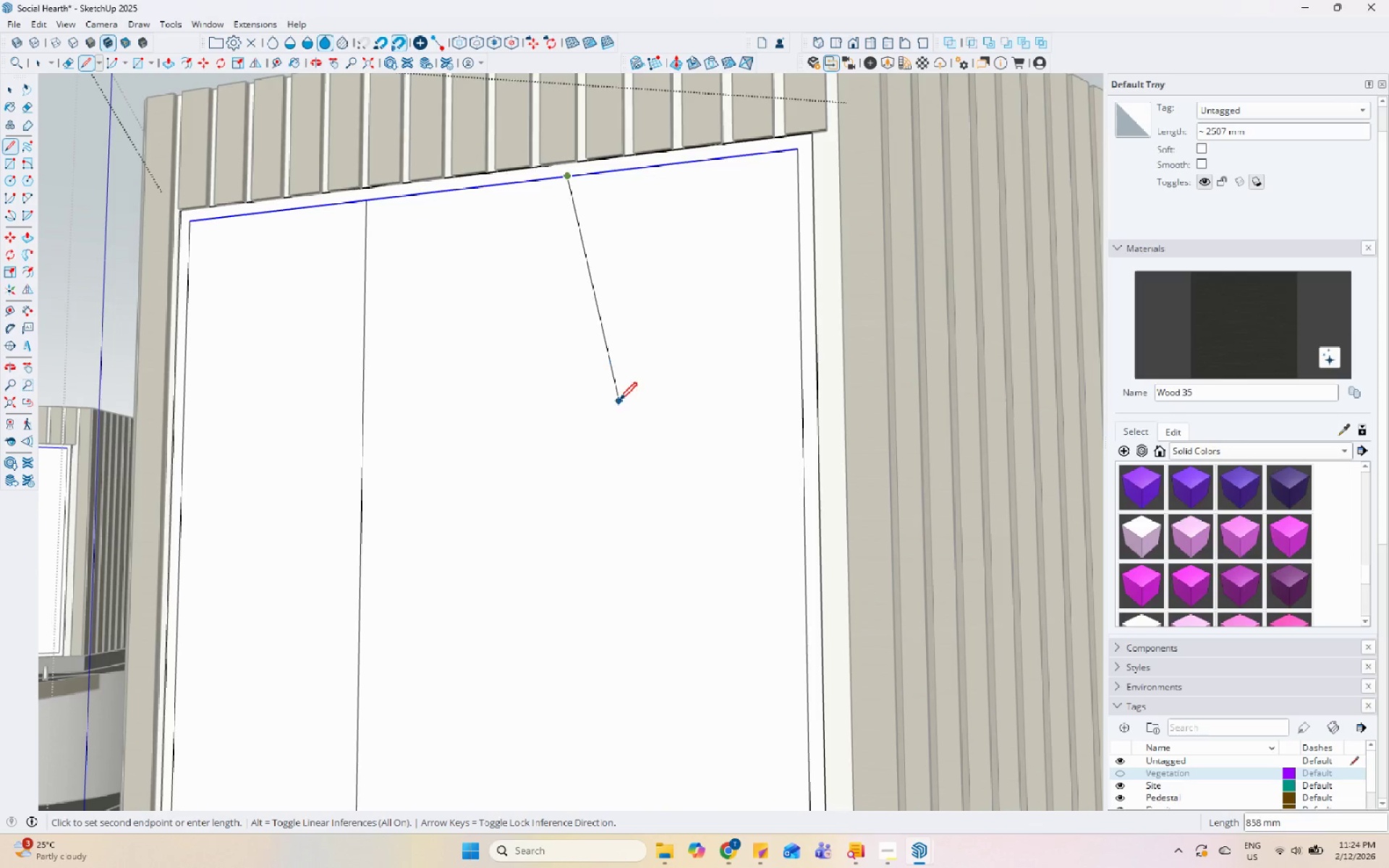 
scroll: coordinate [617, 393], scroll_direction: down, amount: 7.0
 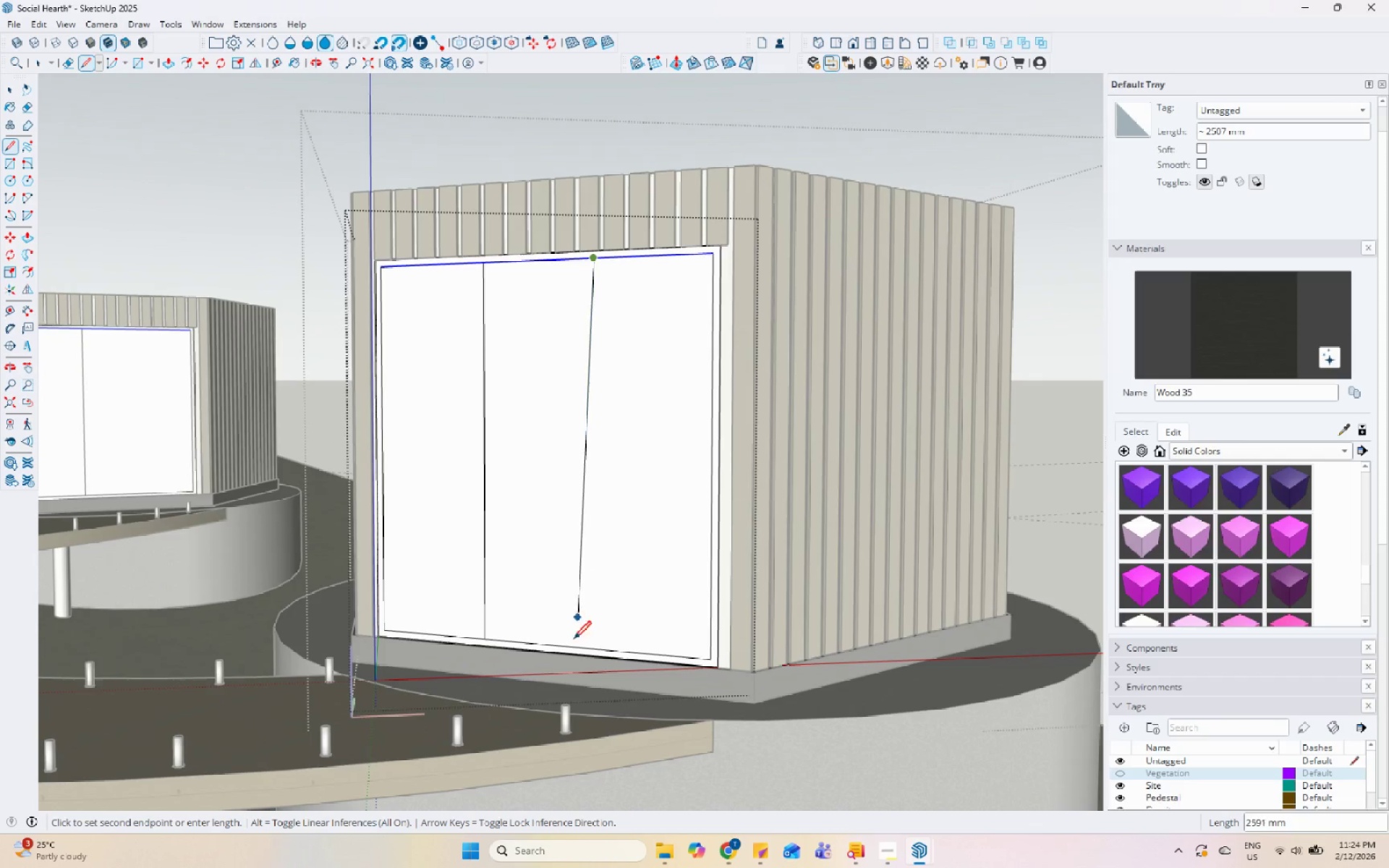 
scroll: coordinate [573, 655], scroll_direction: up, amount: 4.0
 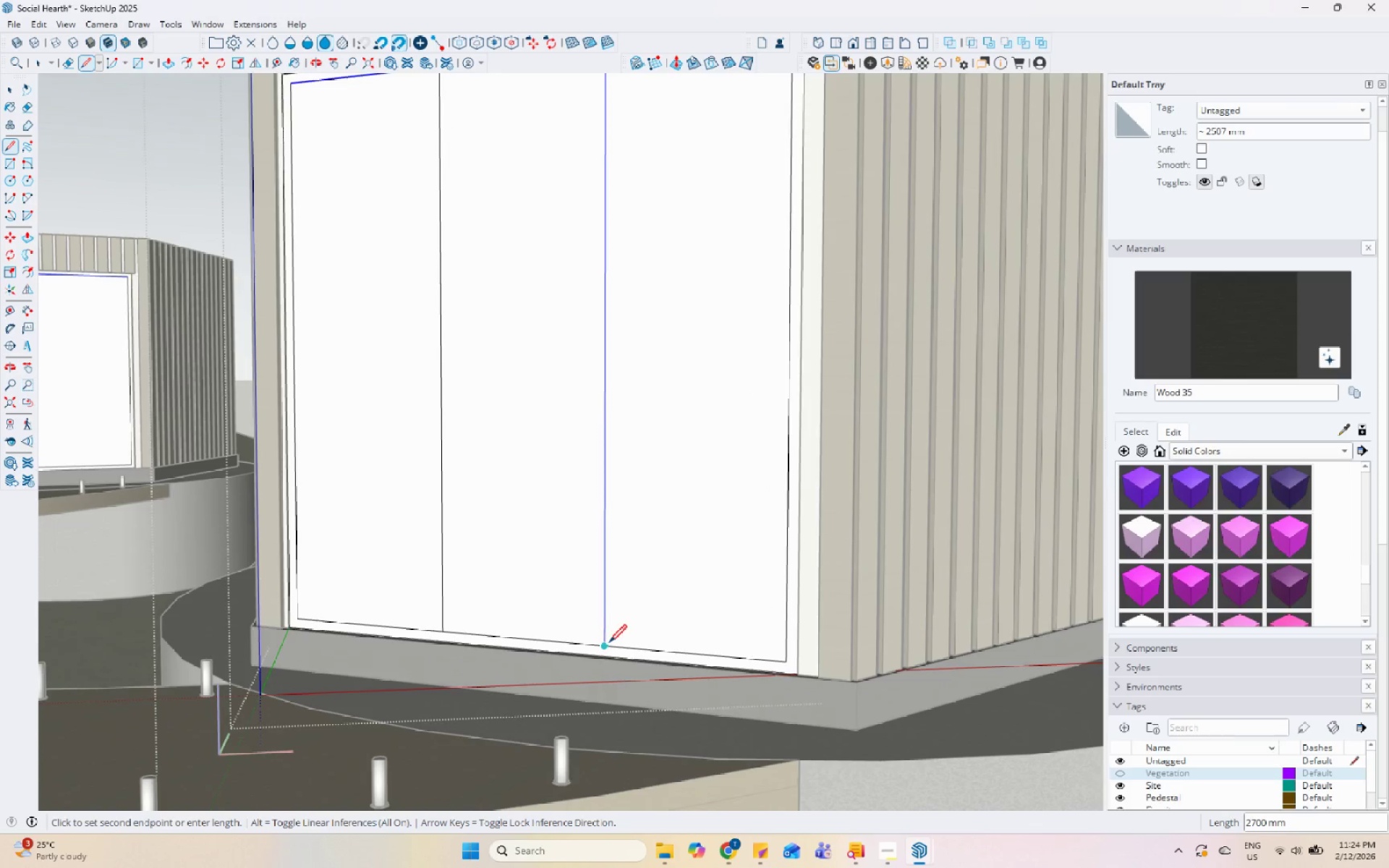 
left_click([610, 644])
 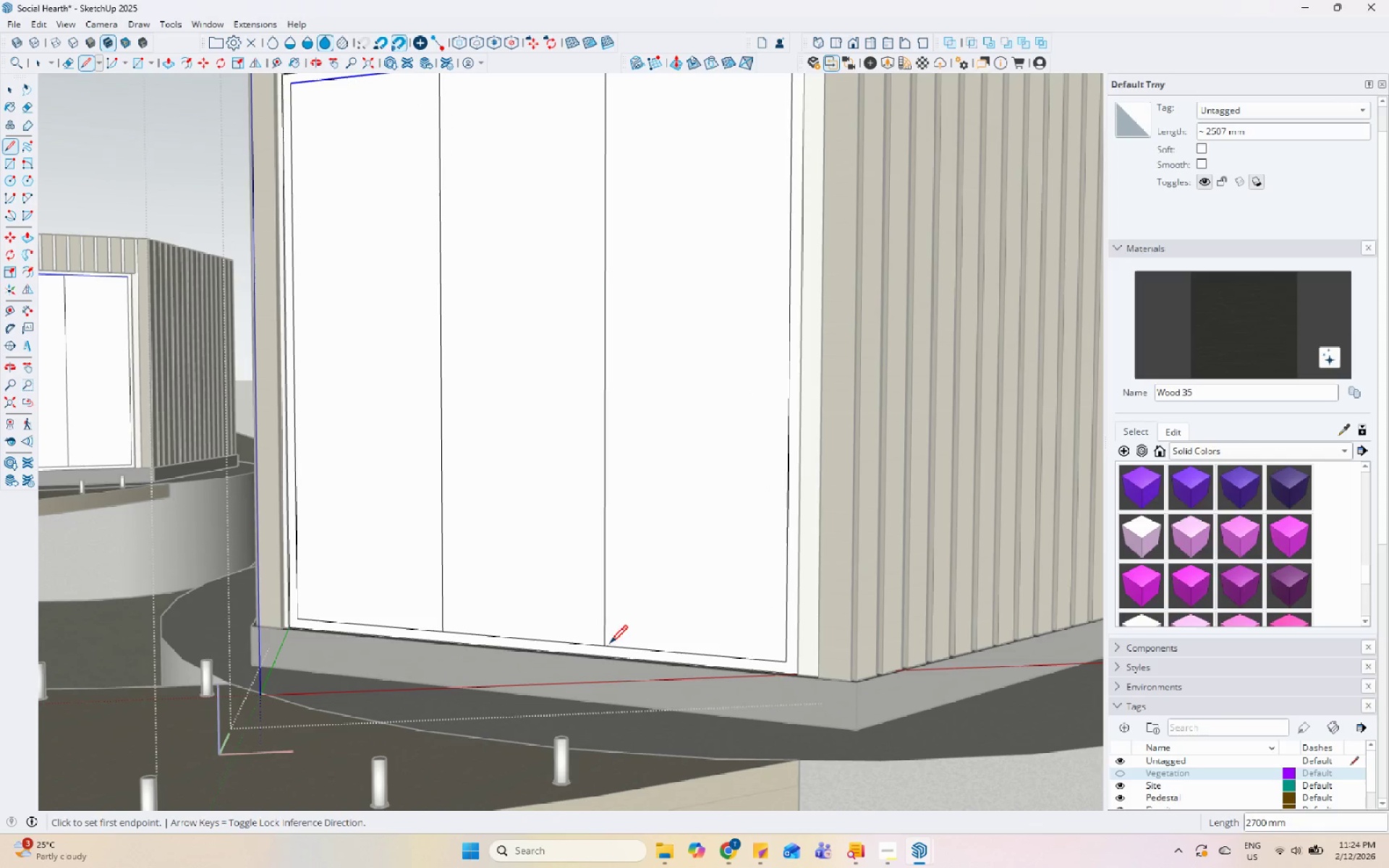 
key(Space)
 